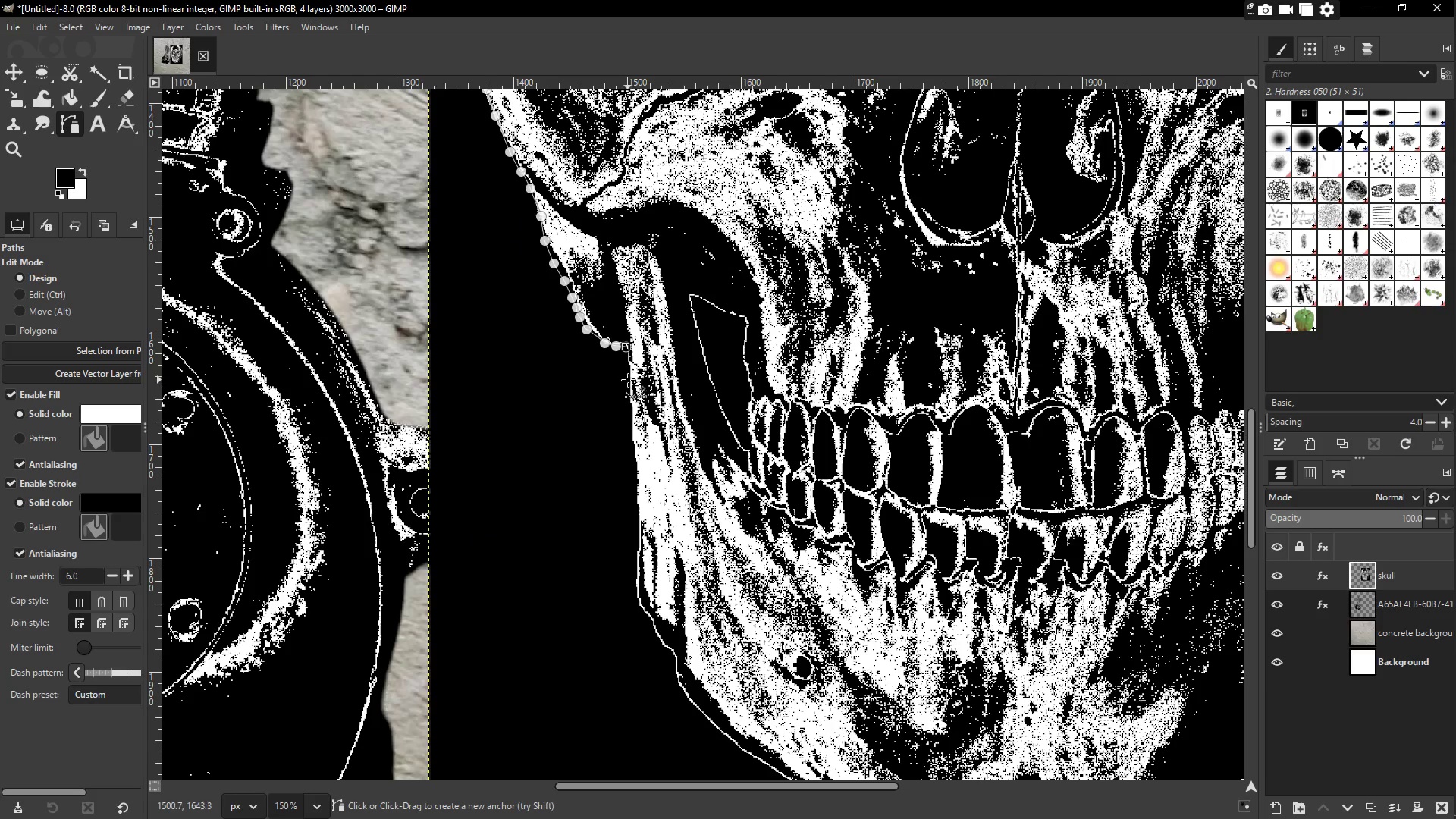 
left_click([628, 377])
 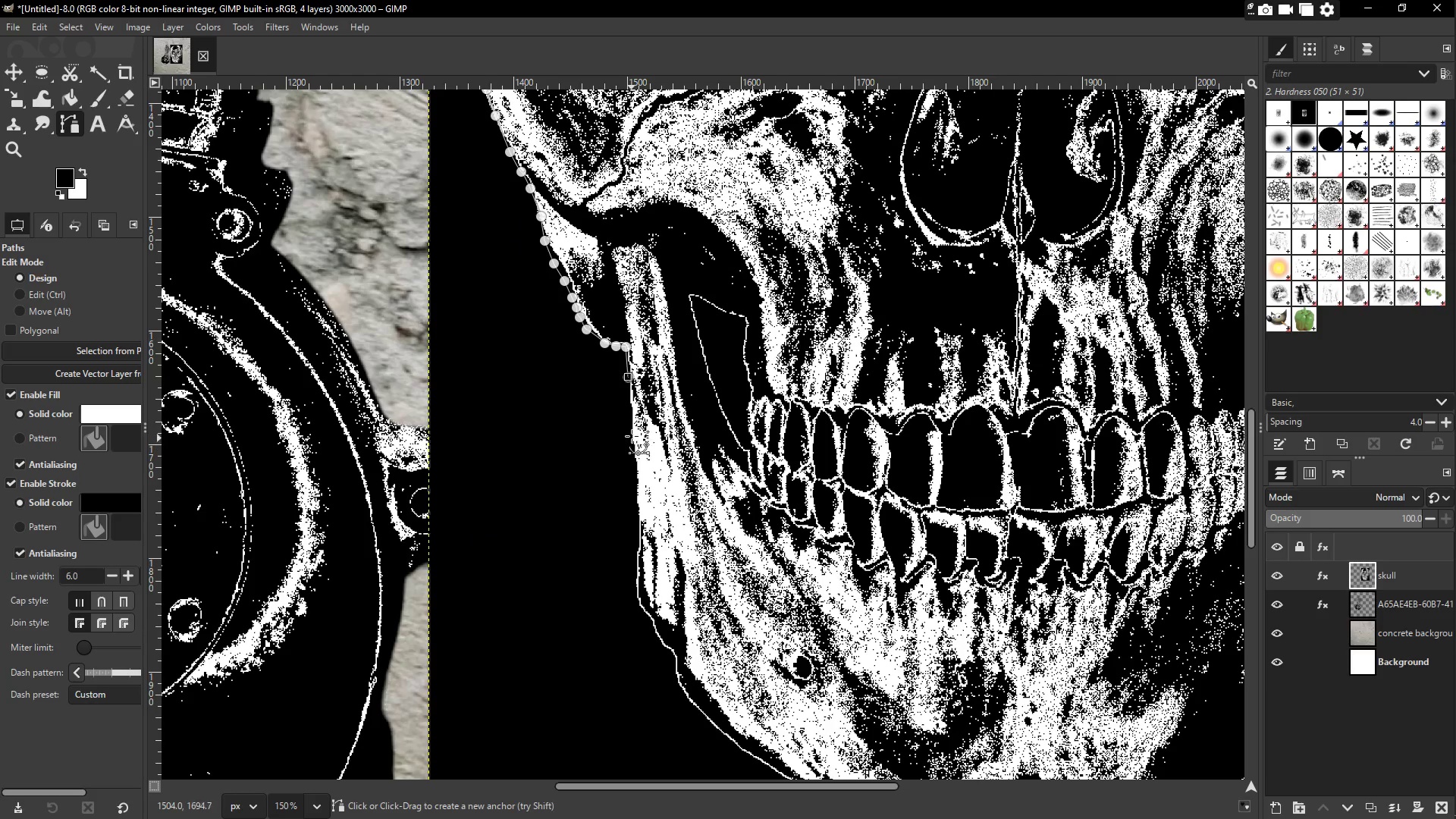 
left_click([632, 435])
 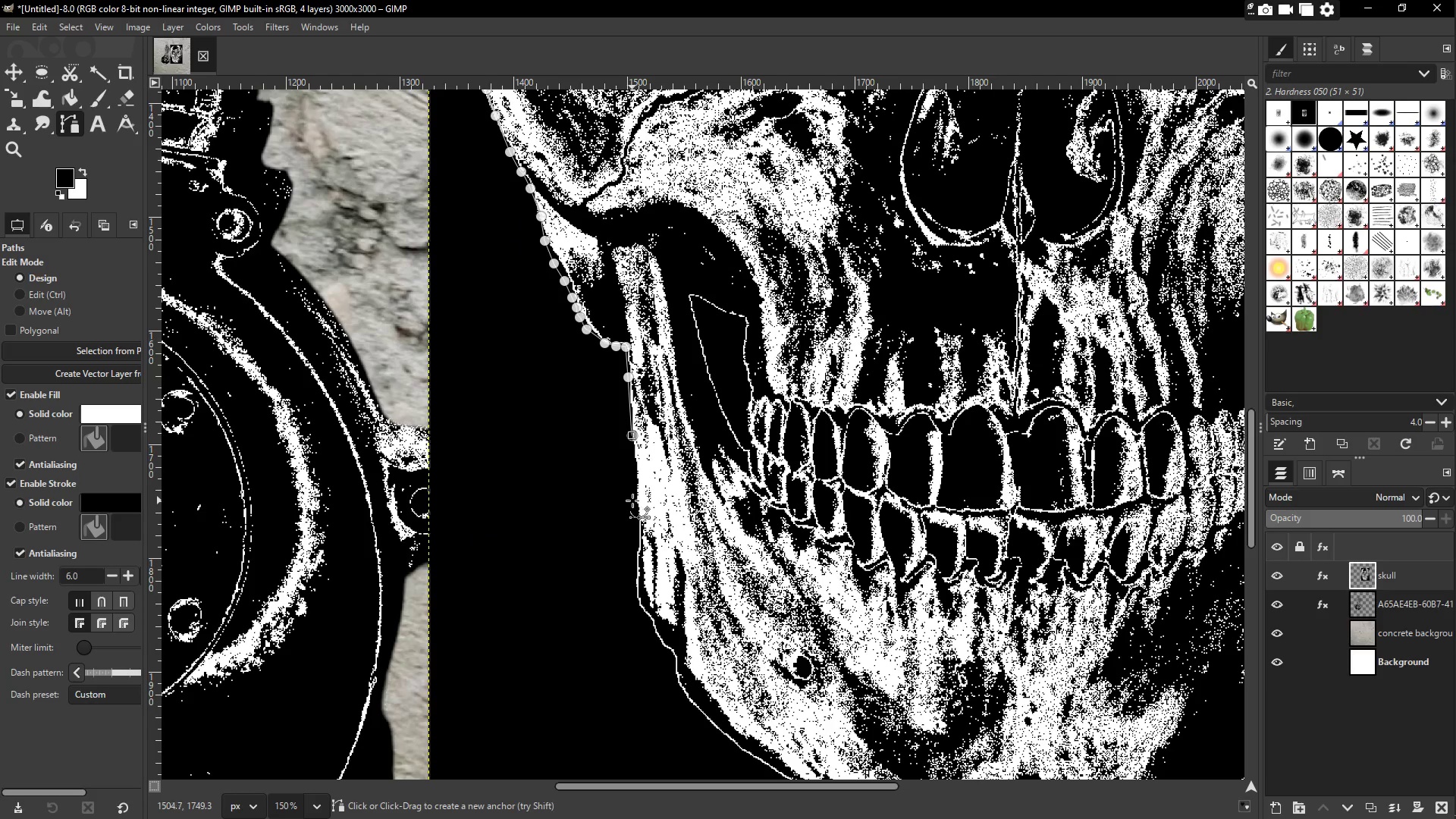 
left_click([635, 500])
 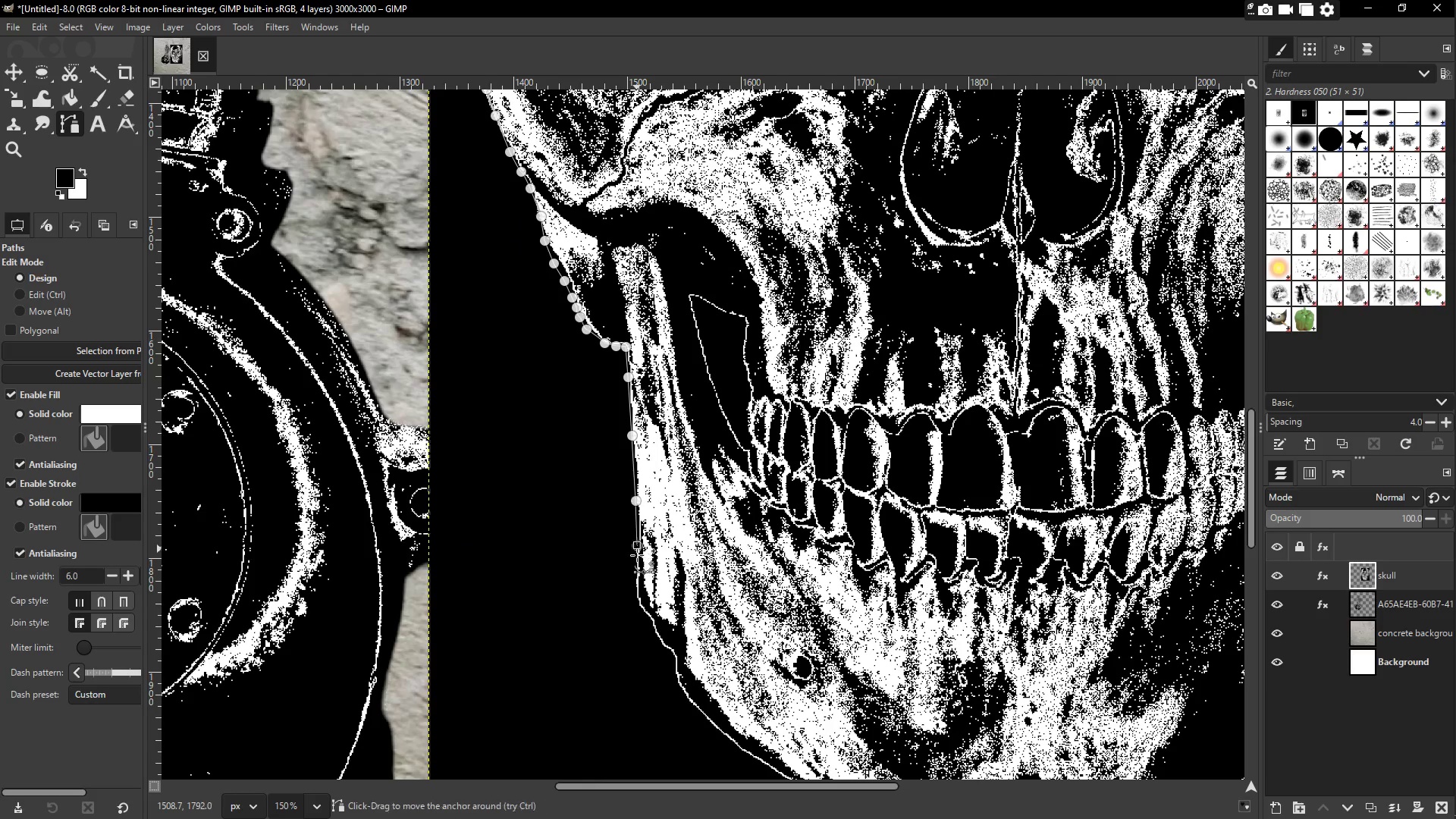 
double_click([637, 563])
 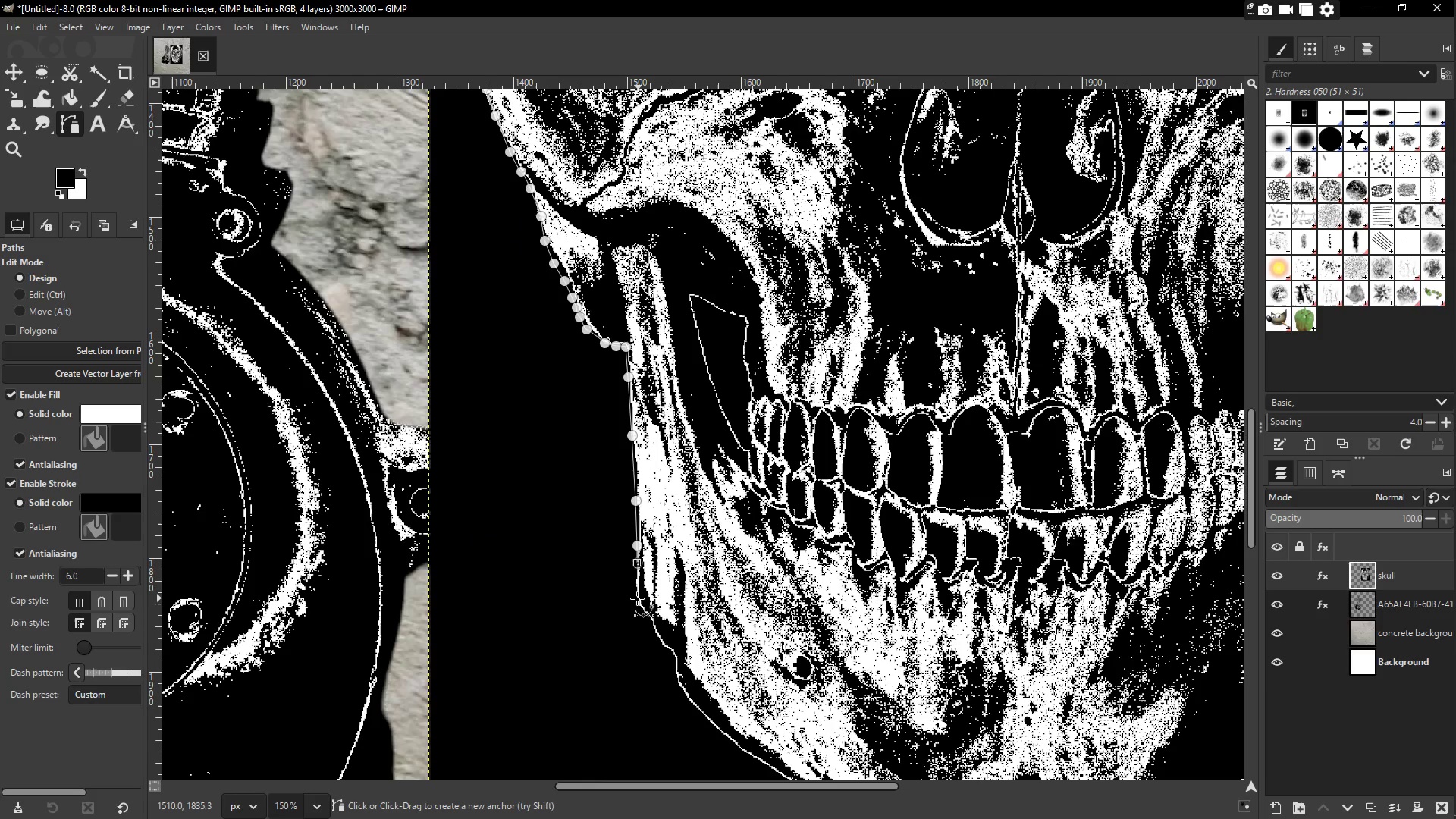 
left_click([635, 596])
 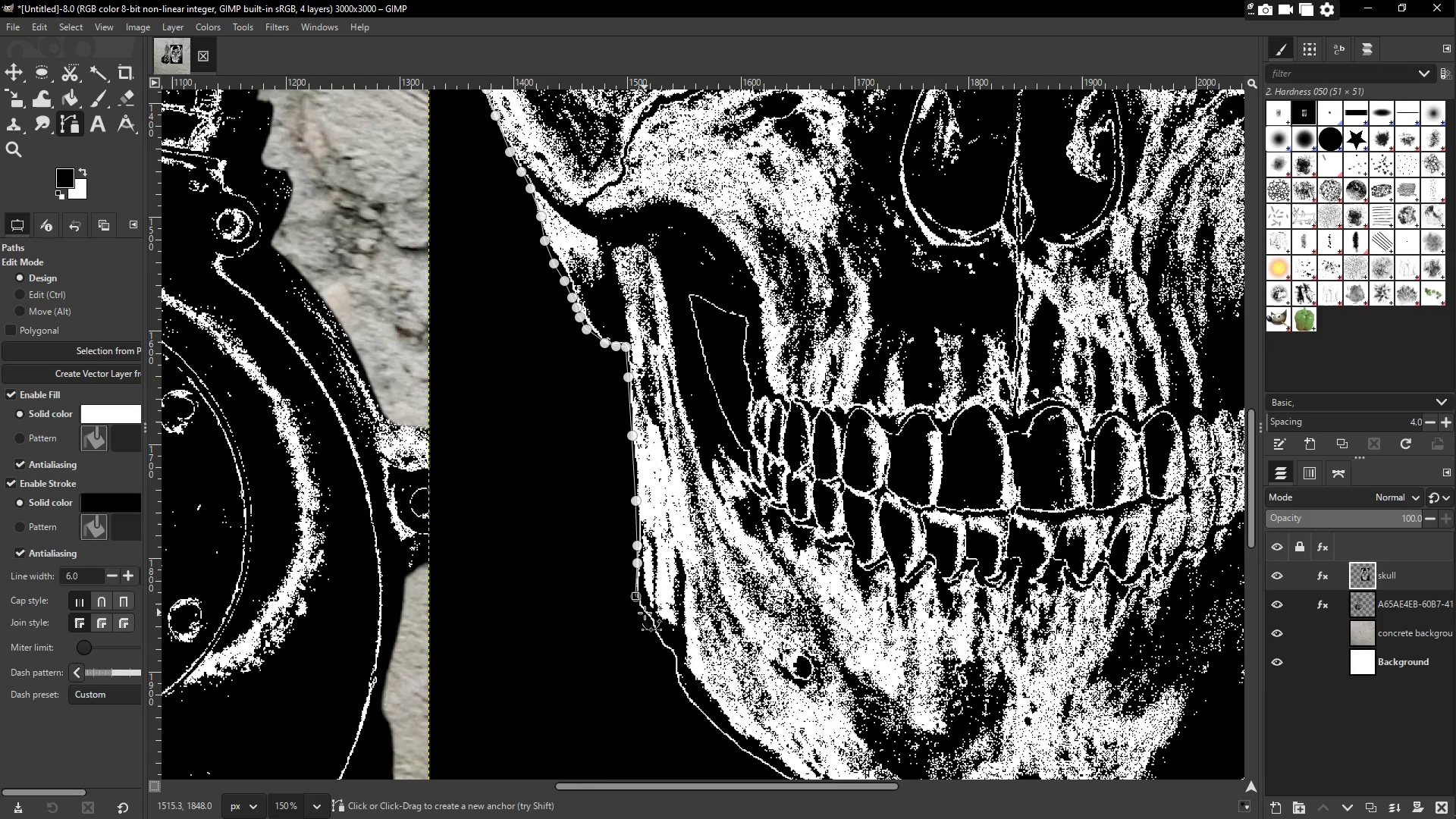 
left_click([645, 613])
 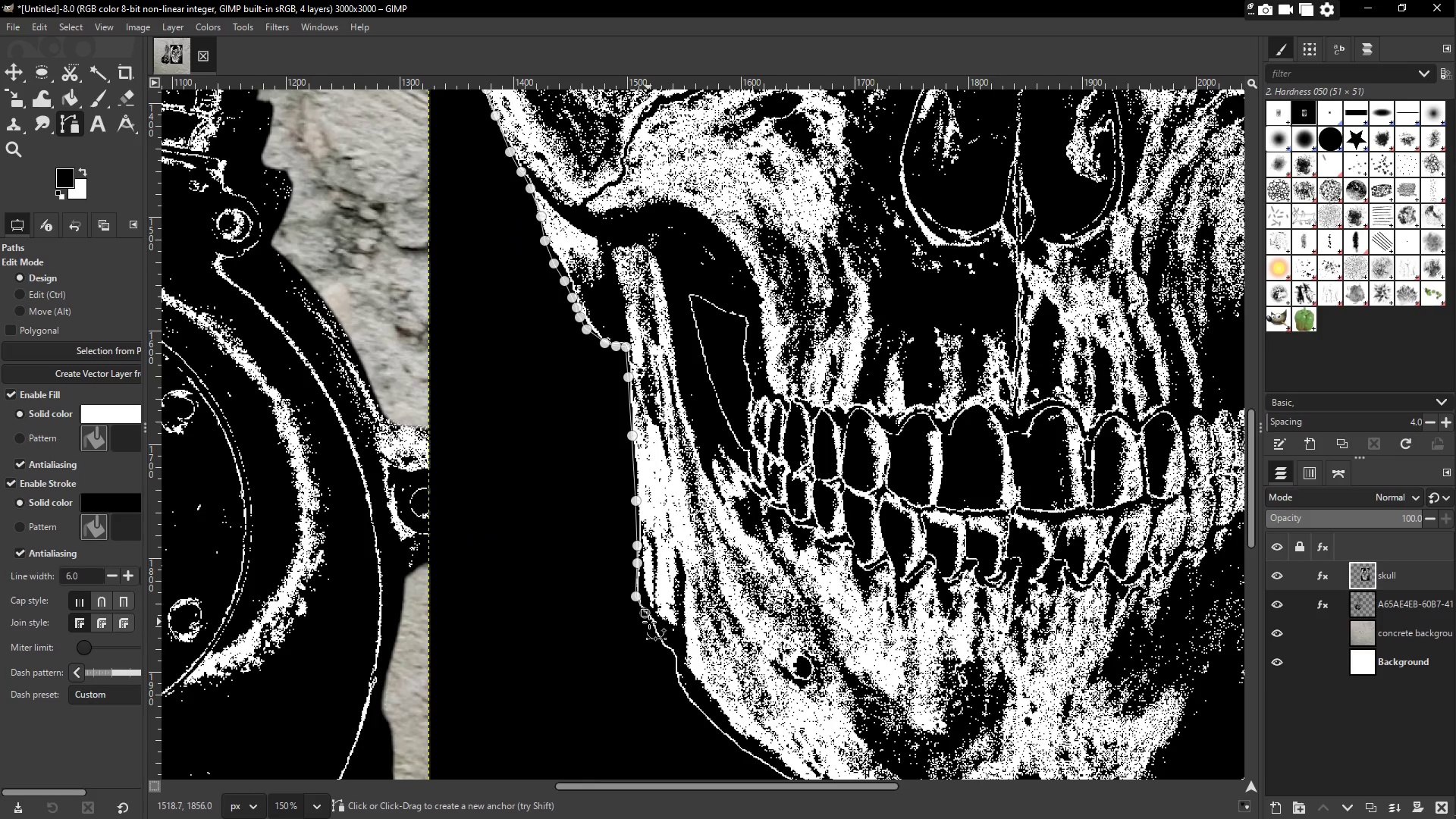 
left_click([651, 623])
 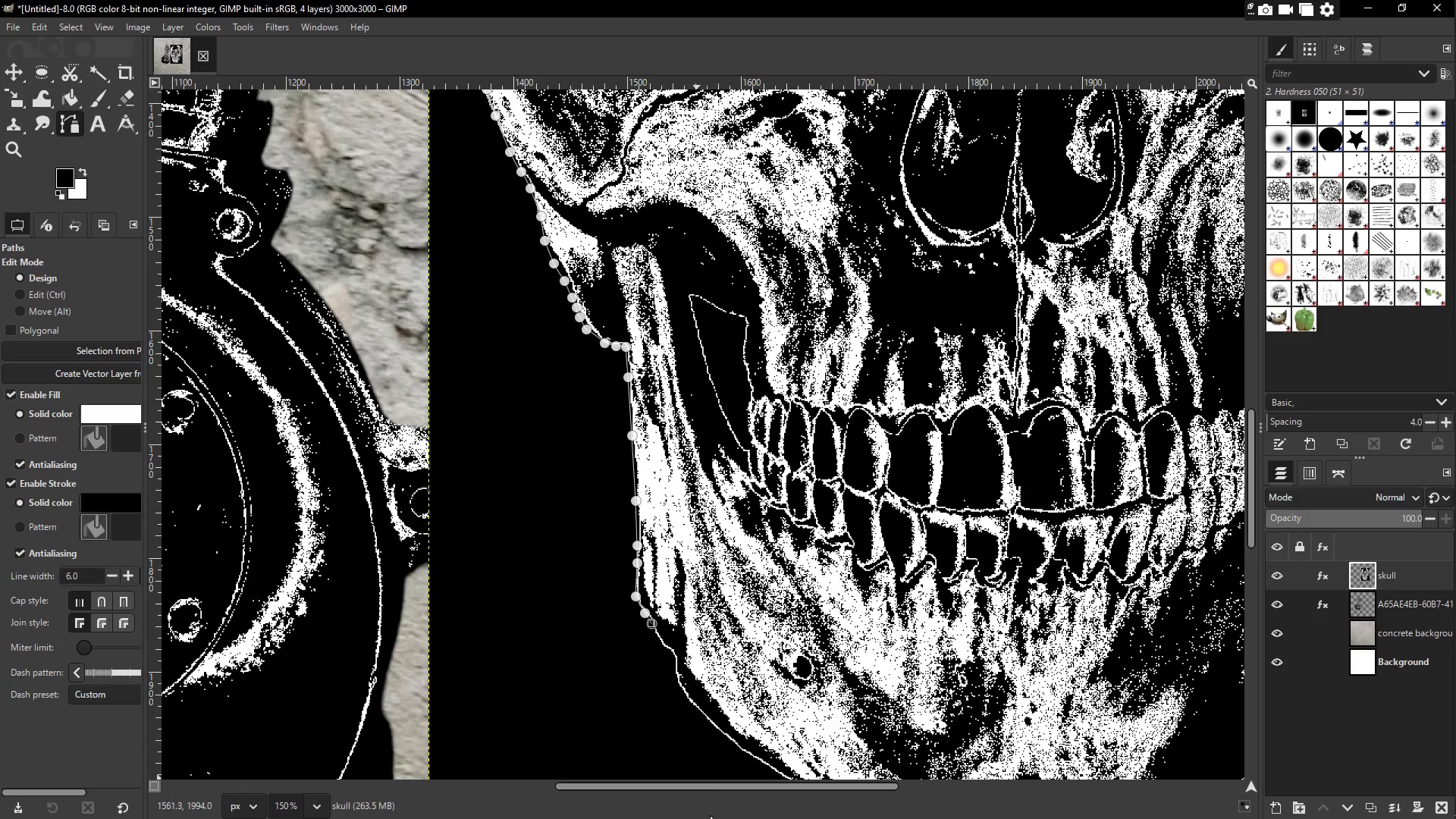 
hold_key(key=Space, duration=0.64)
 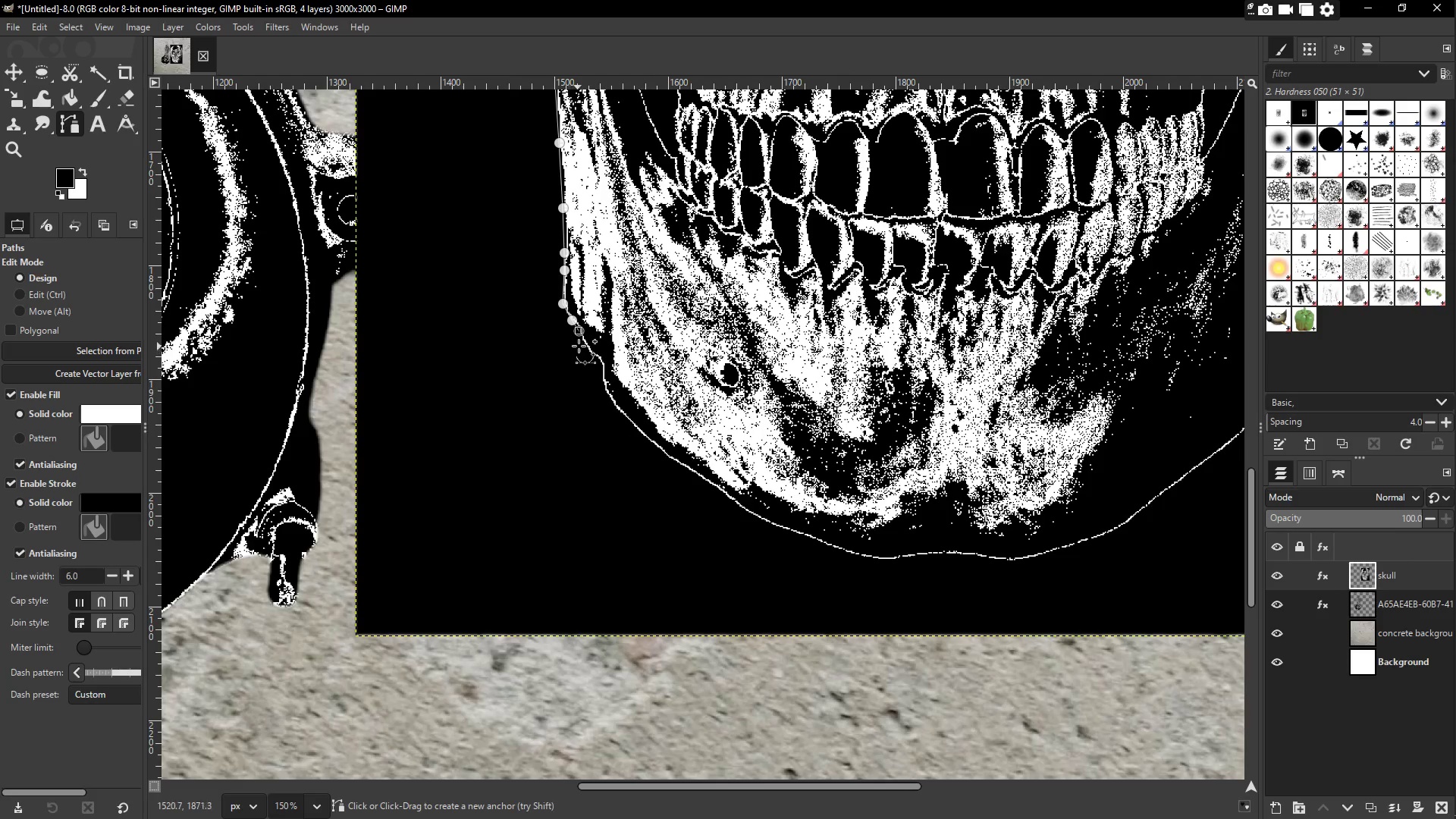 
left_click_drag(start_coordinate=[764, 699], to_coordinate=[638, 458])
 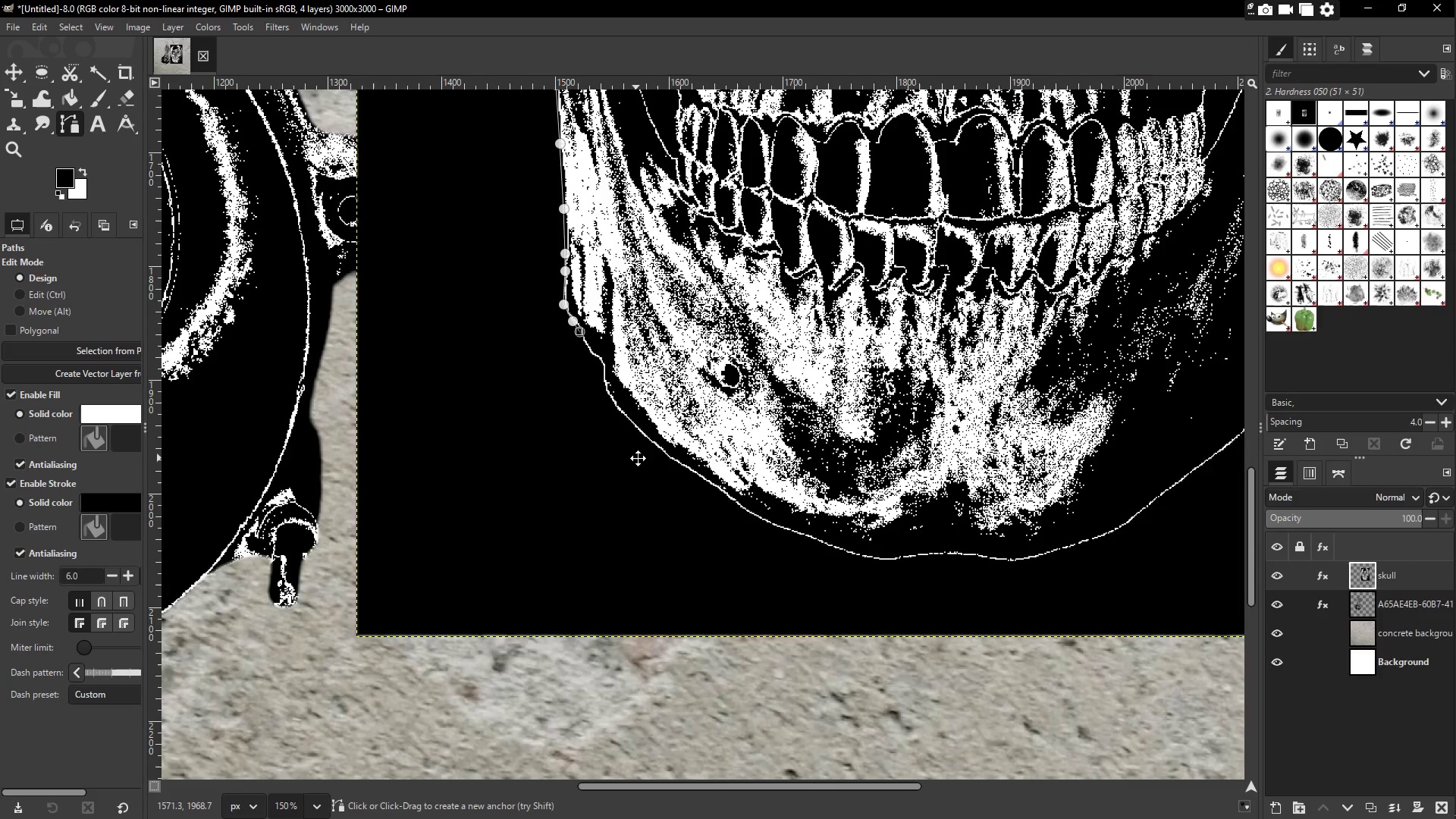 
hold_key(key=Space, duration=20.59)
 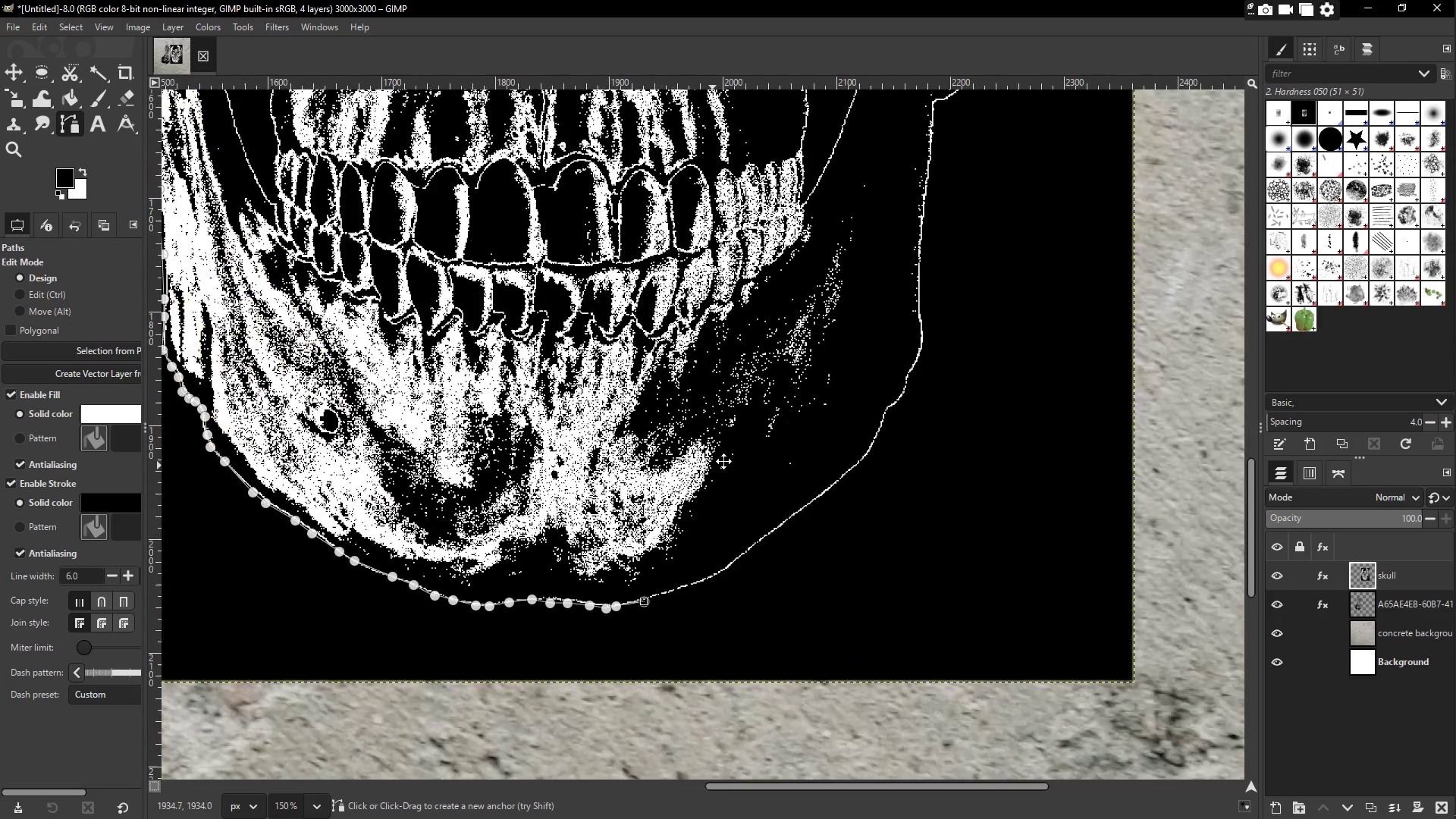 
left_click([582, 345])
 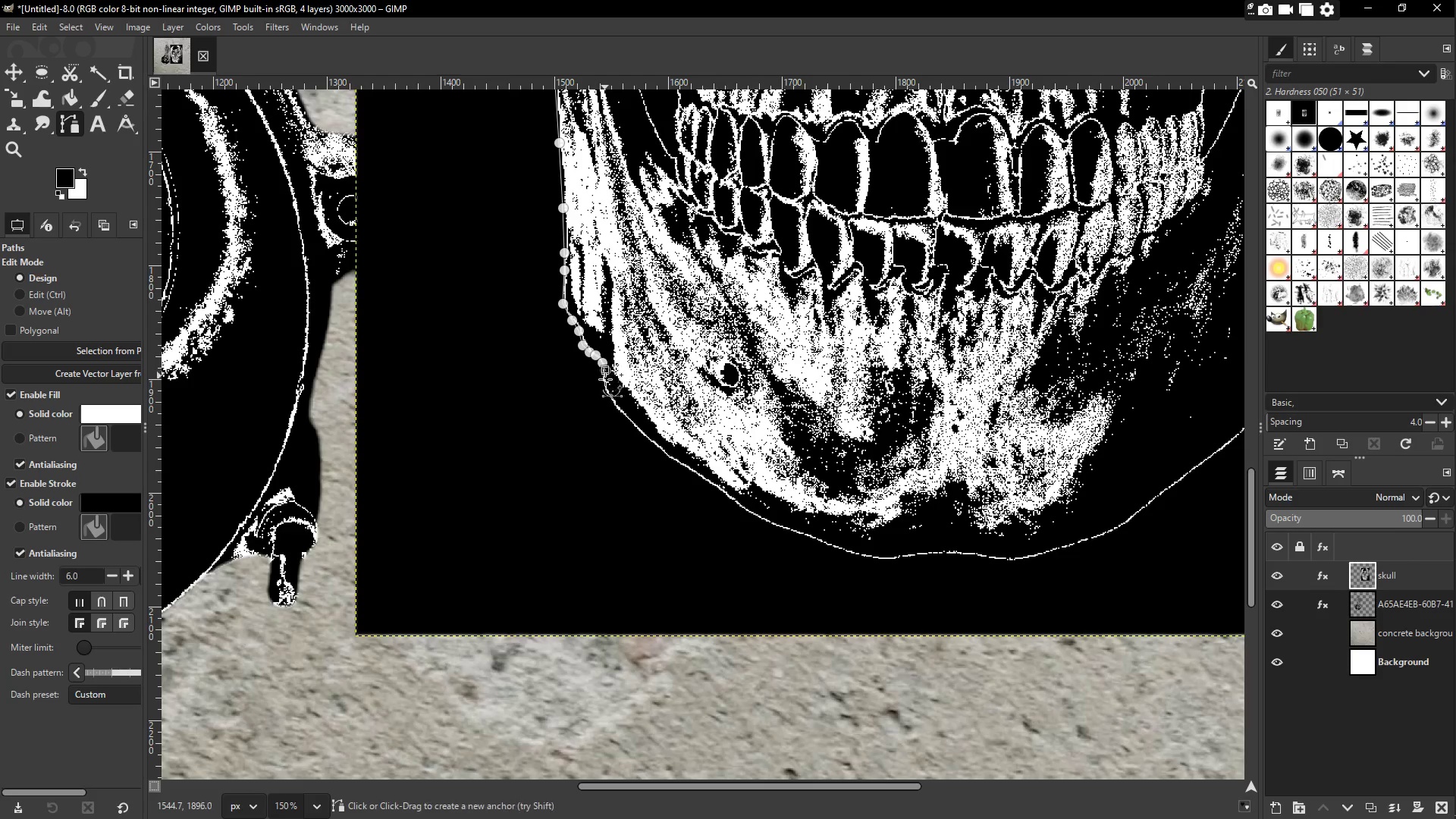 
double_click([610, 400])
 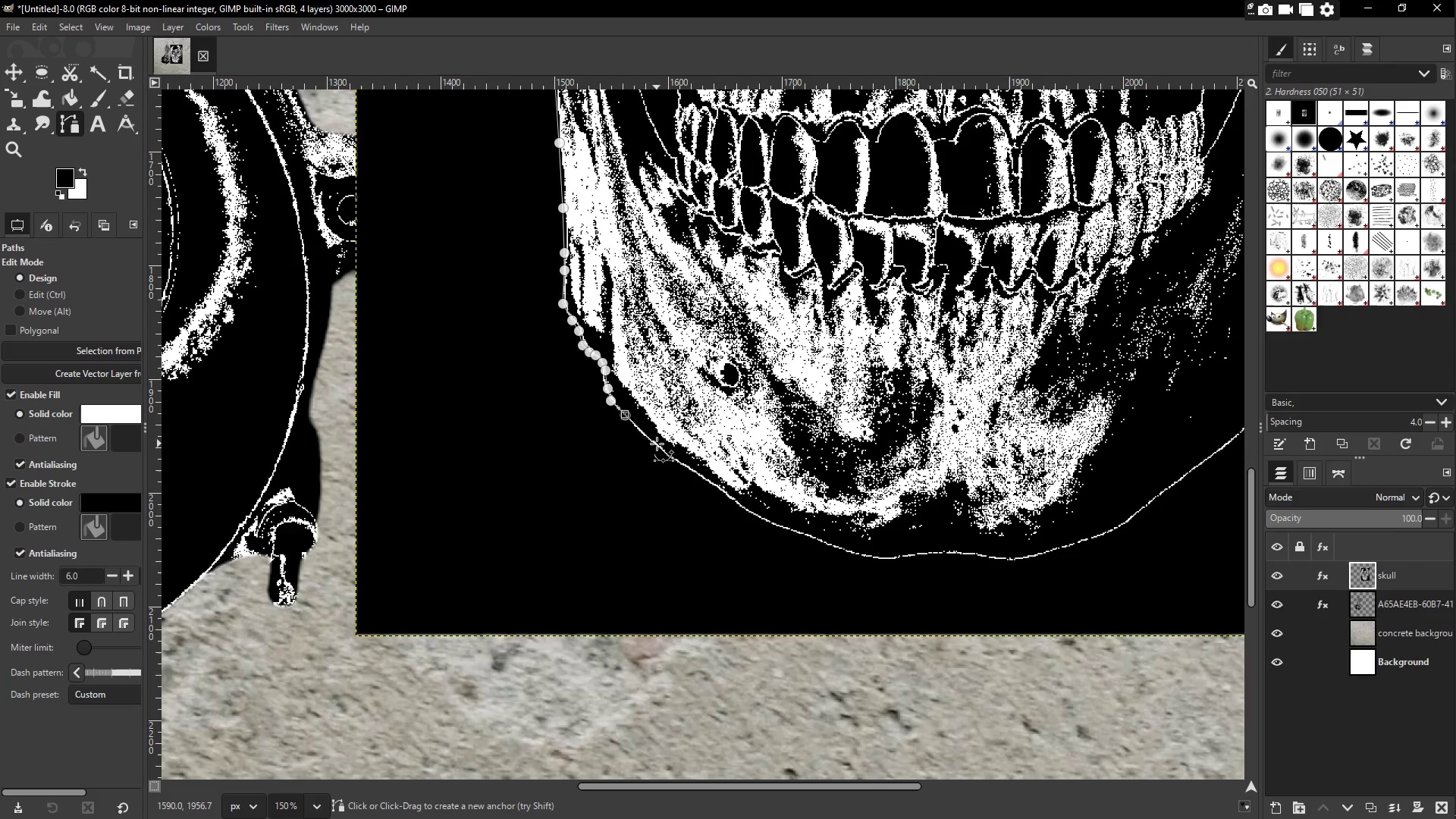 
left_click([653, 446])
 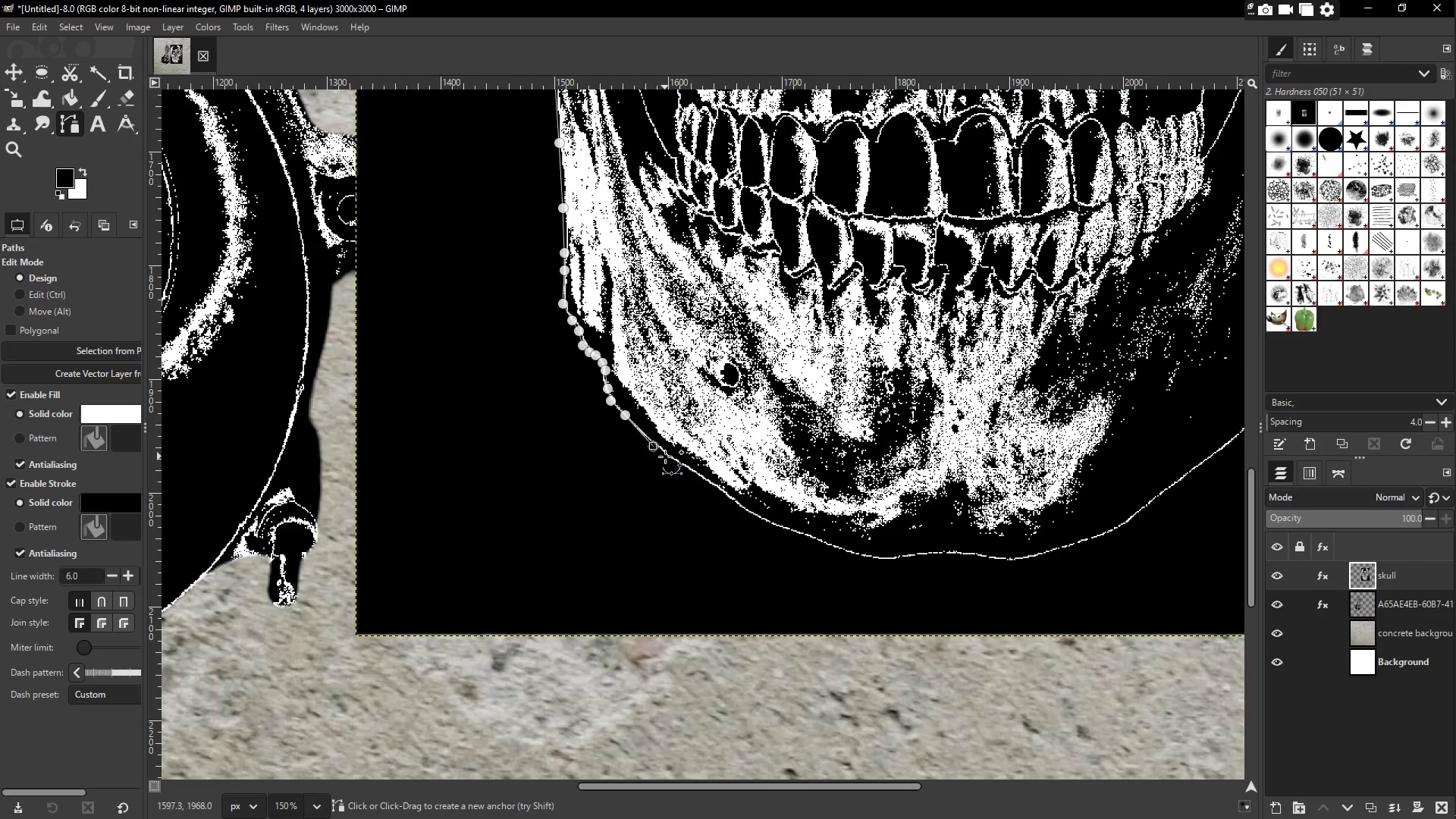 
left_click([666, 457])
 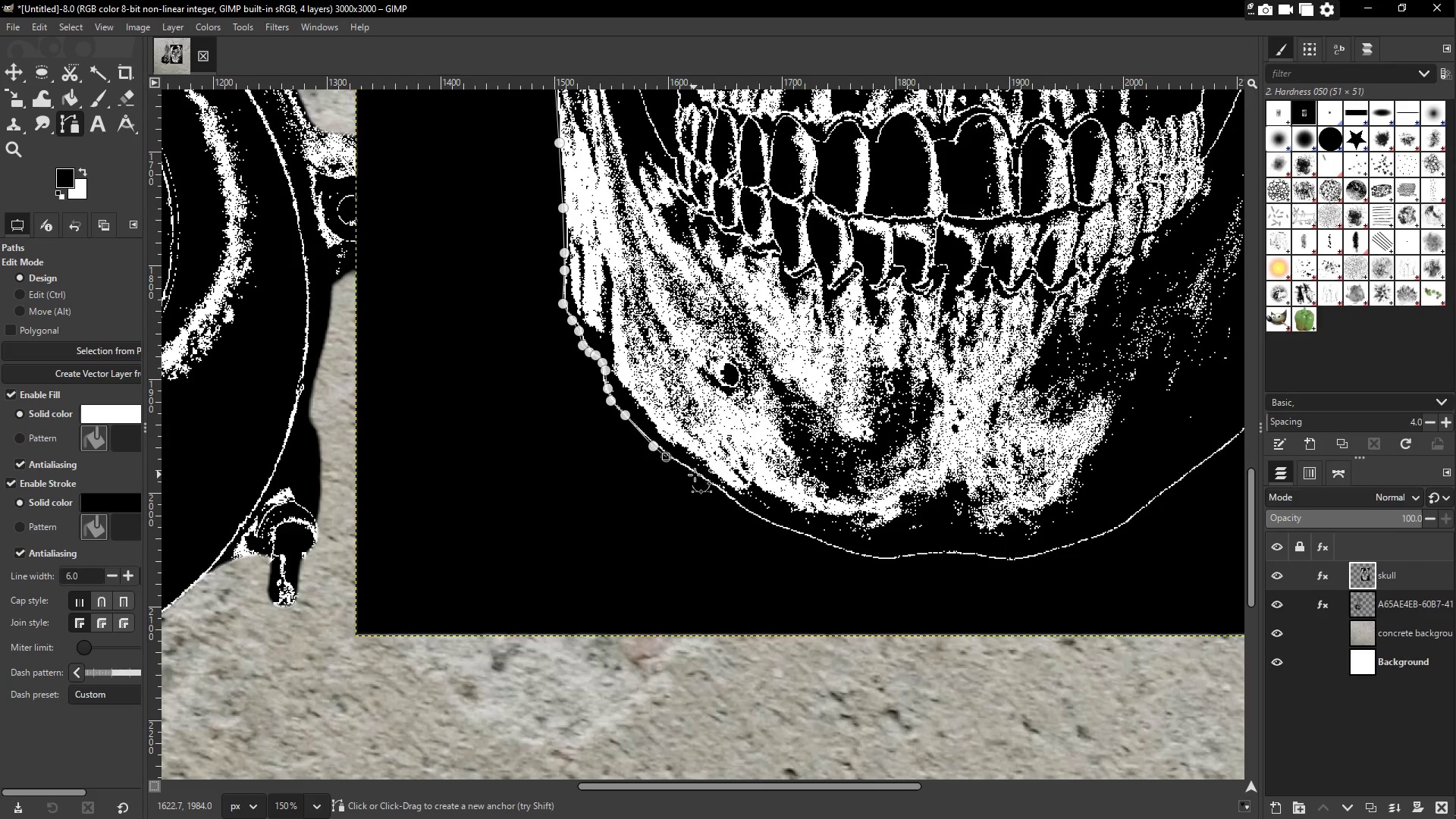 
left_click([695, 474])
 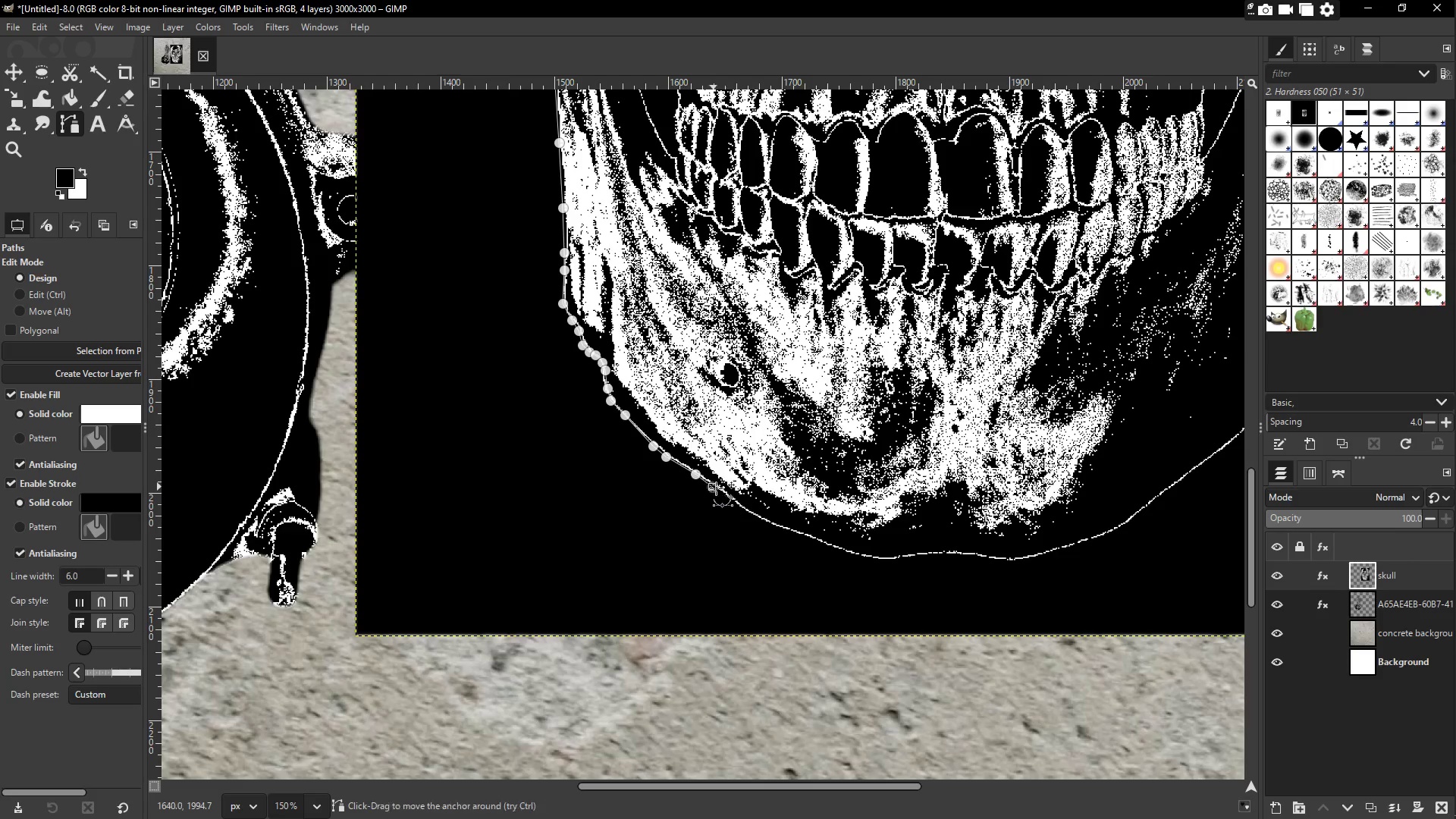 
double_click([739, 505])
 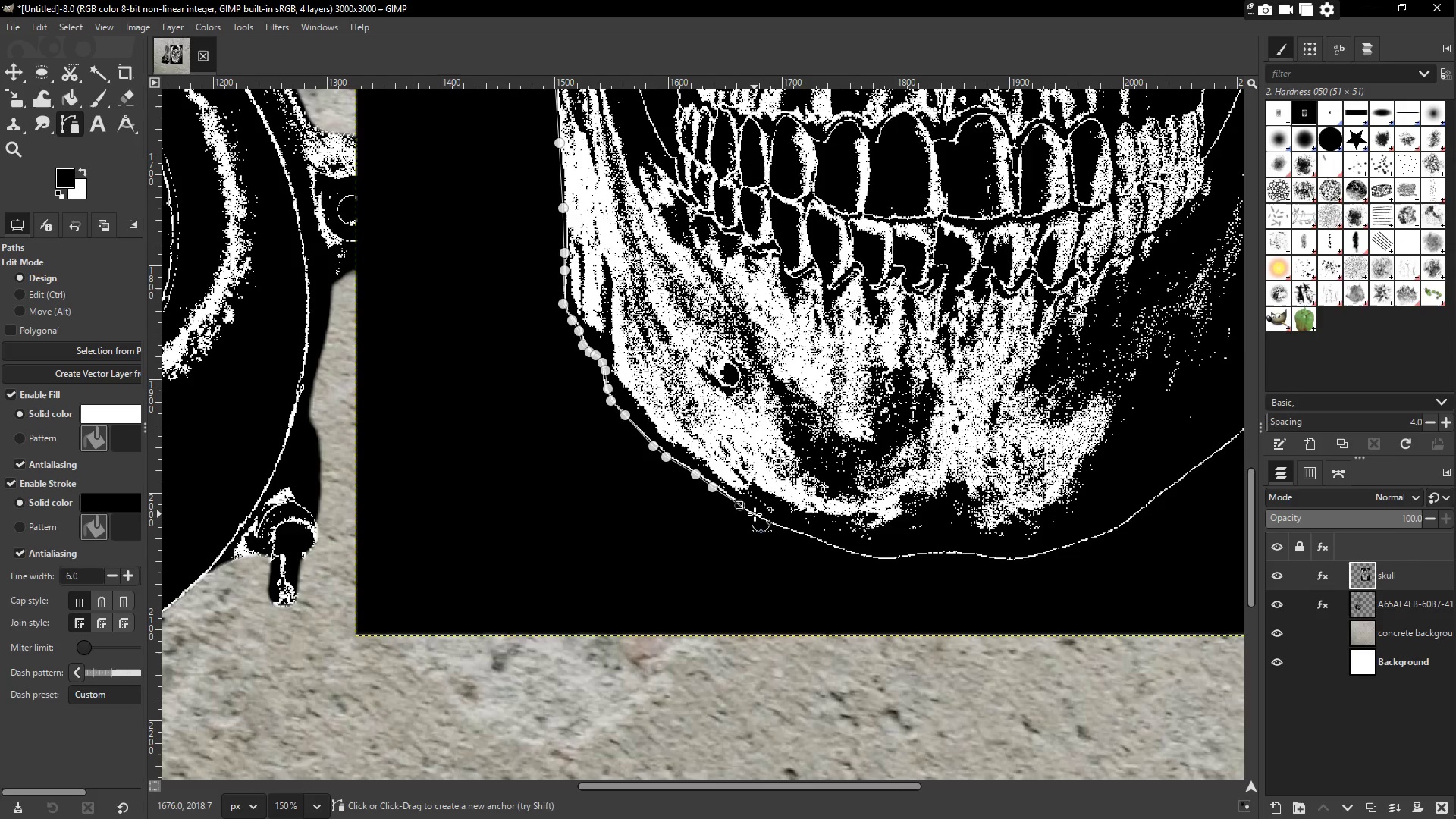 
left_click([755, 514])
 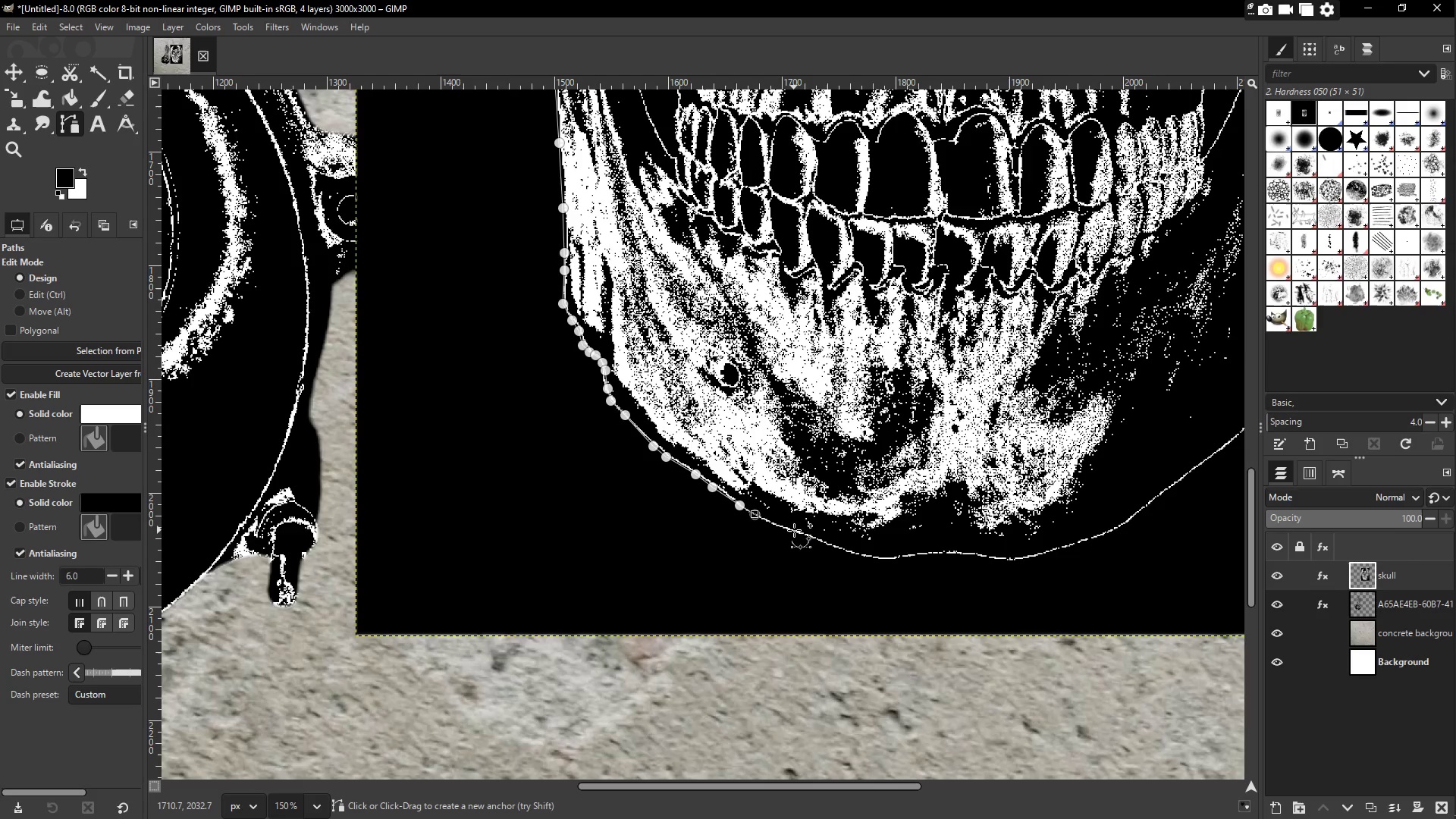 
left_click([792, 530])
 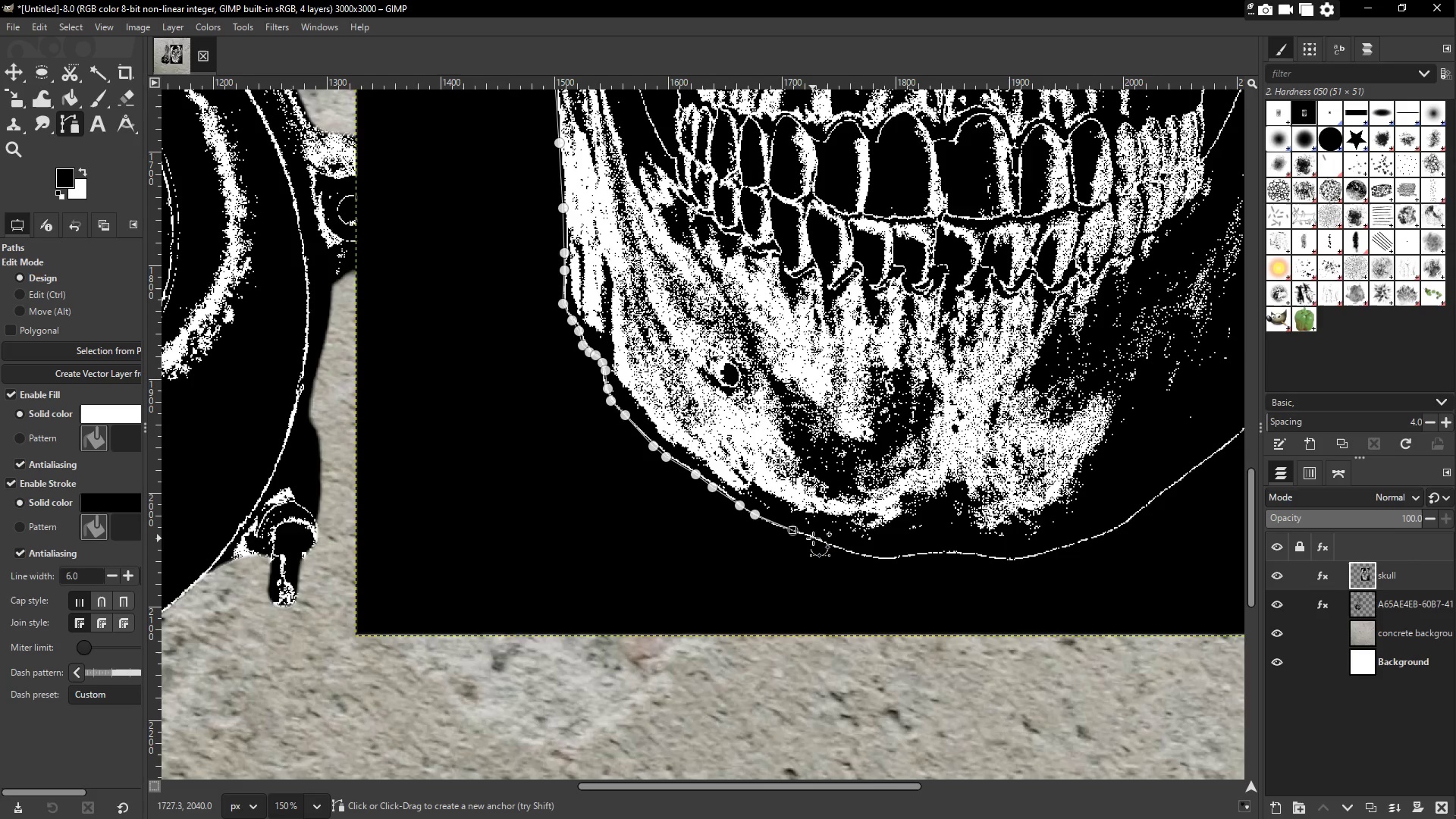 
left_click([814, 538])
 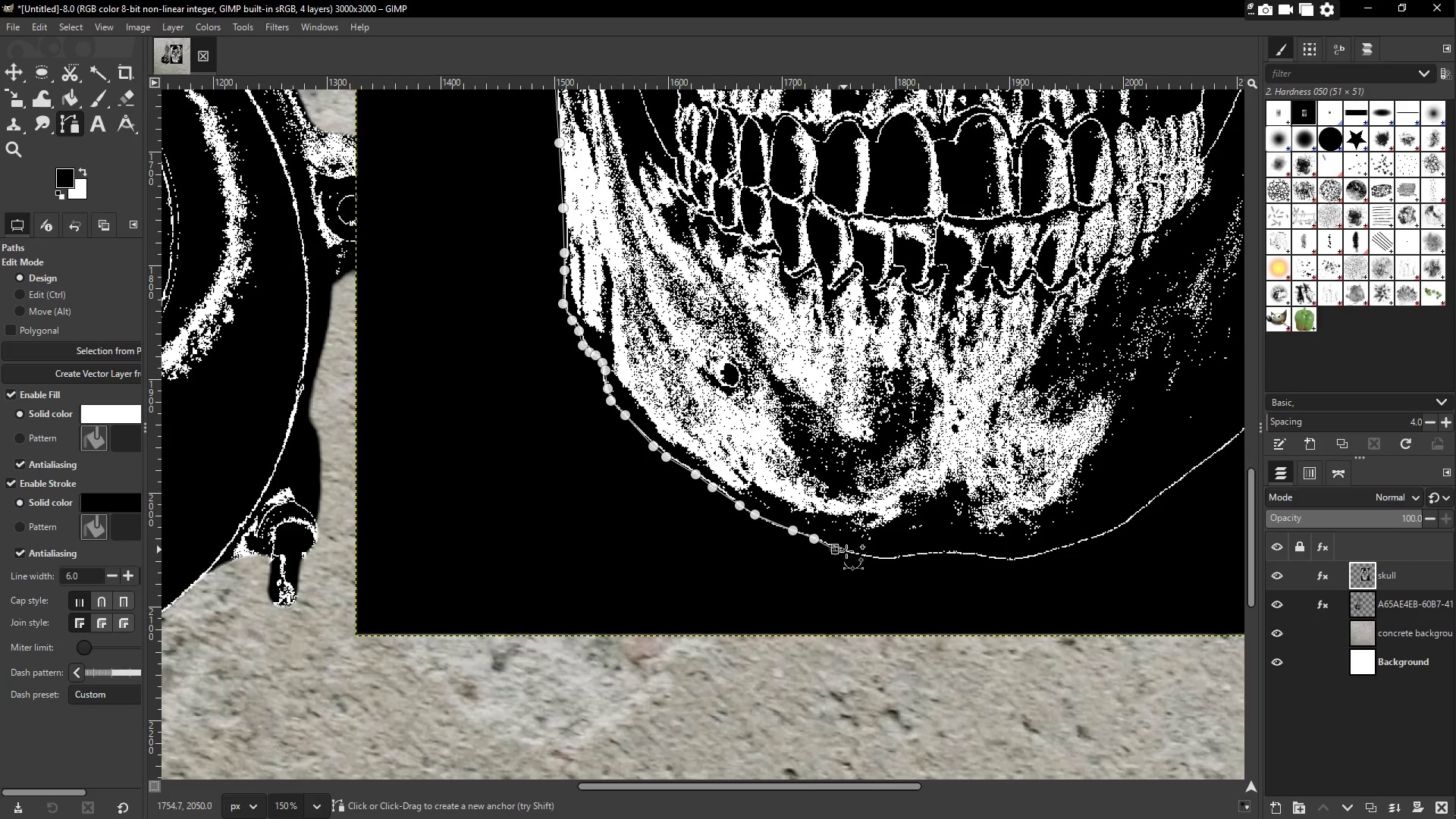 
left_click([853, 554])
 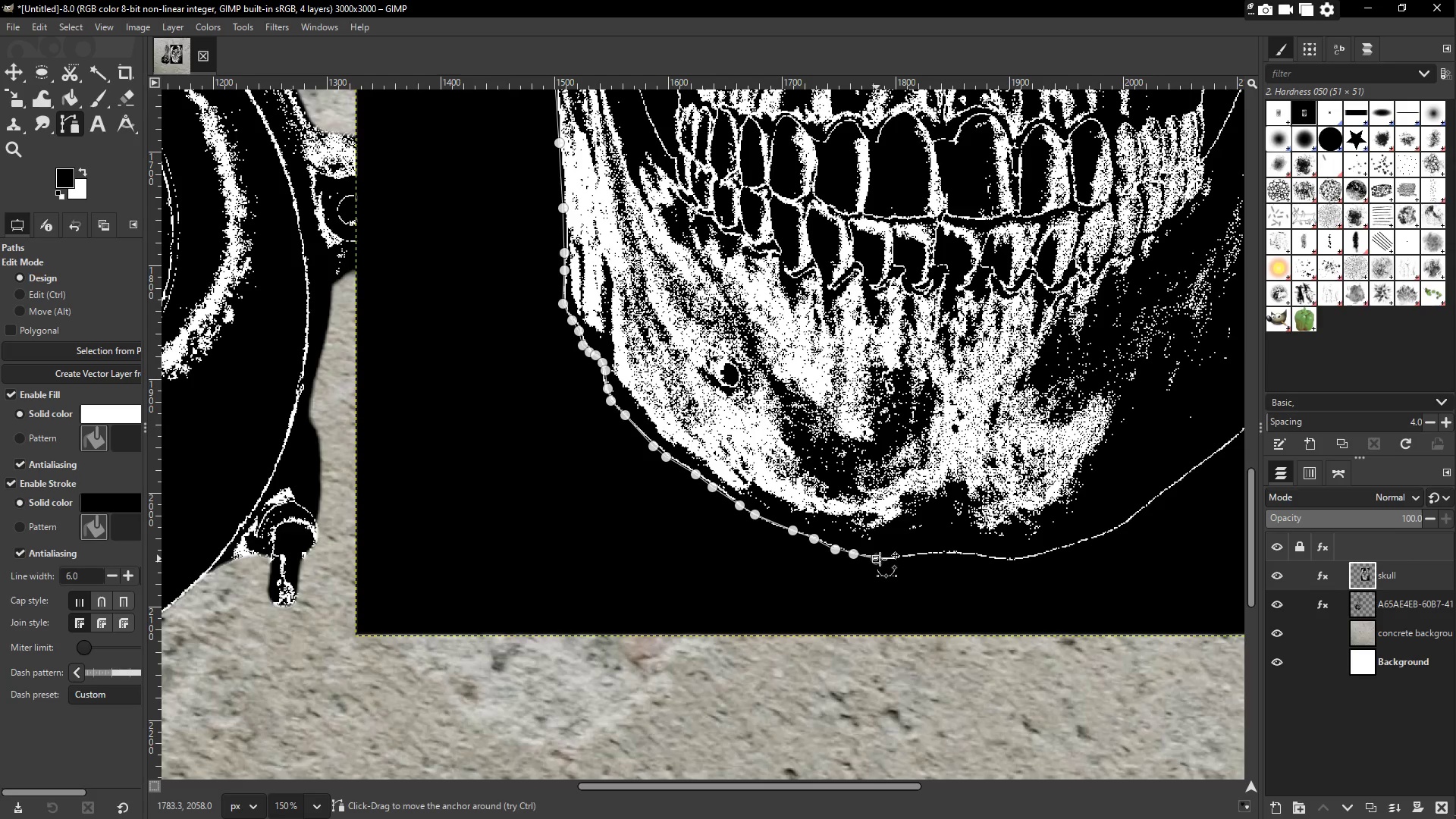 
double_click([890, 560])
 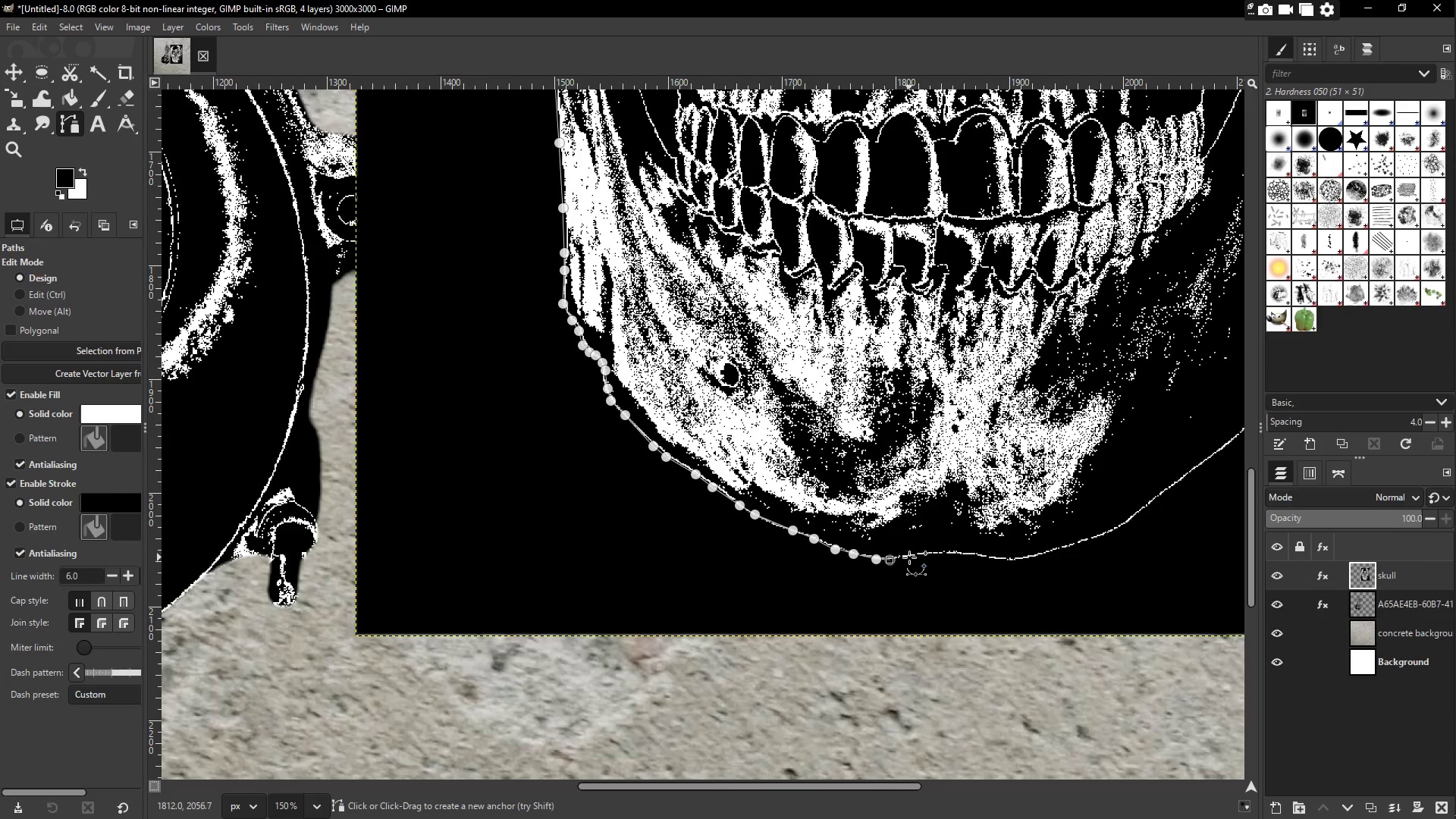 
left_click([909, 556])
 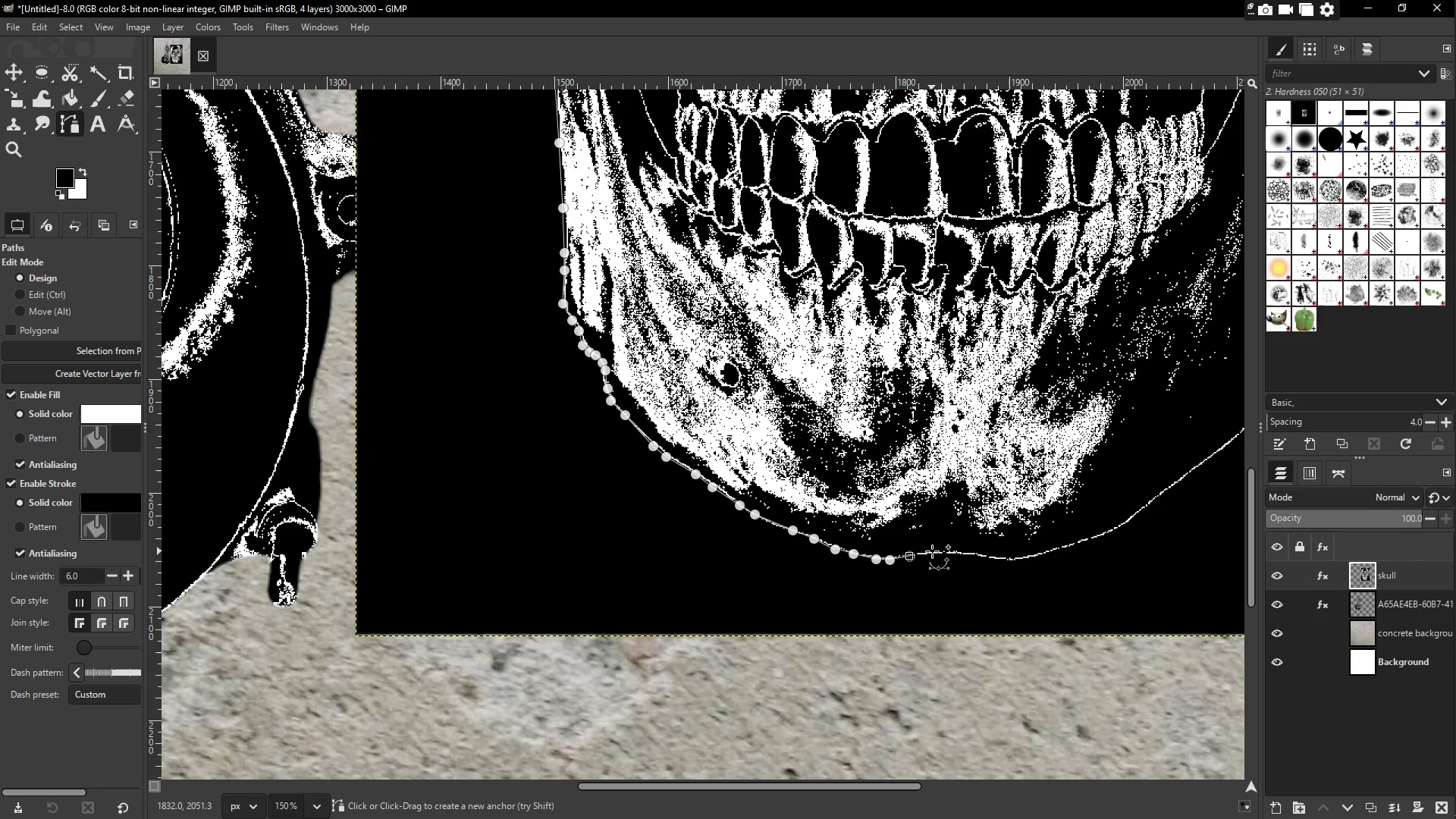 
left_click([932, 553])
 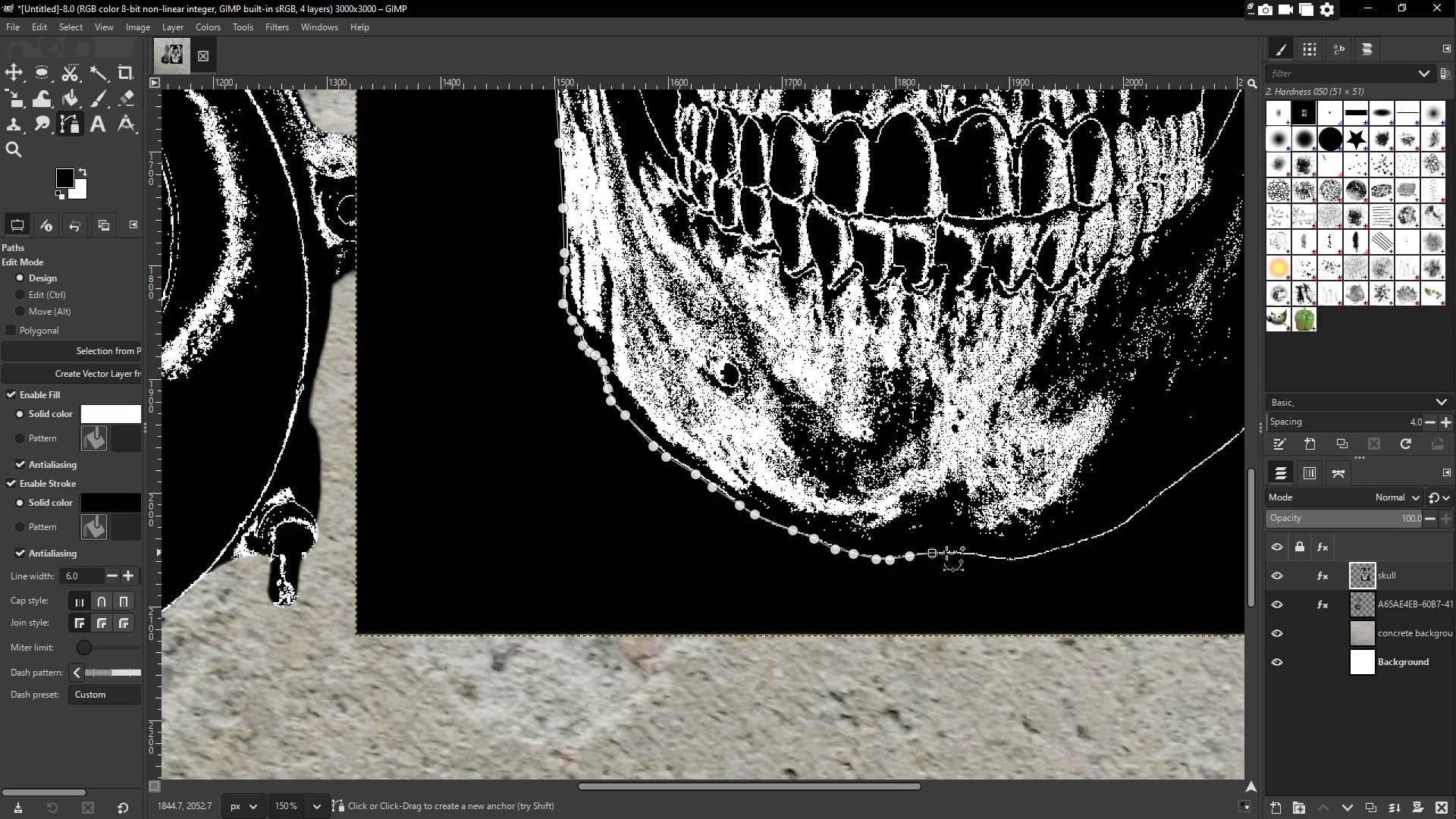 
left_click([950, 557])
 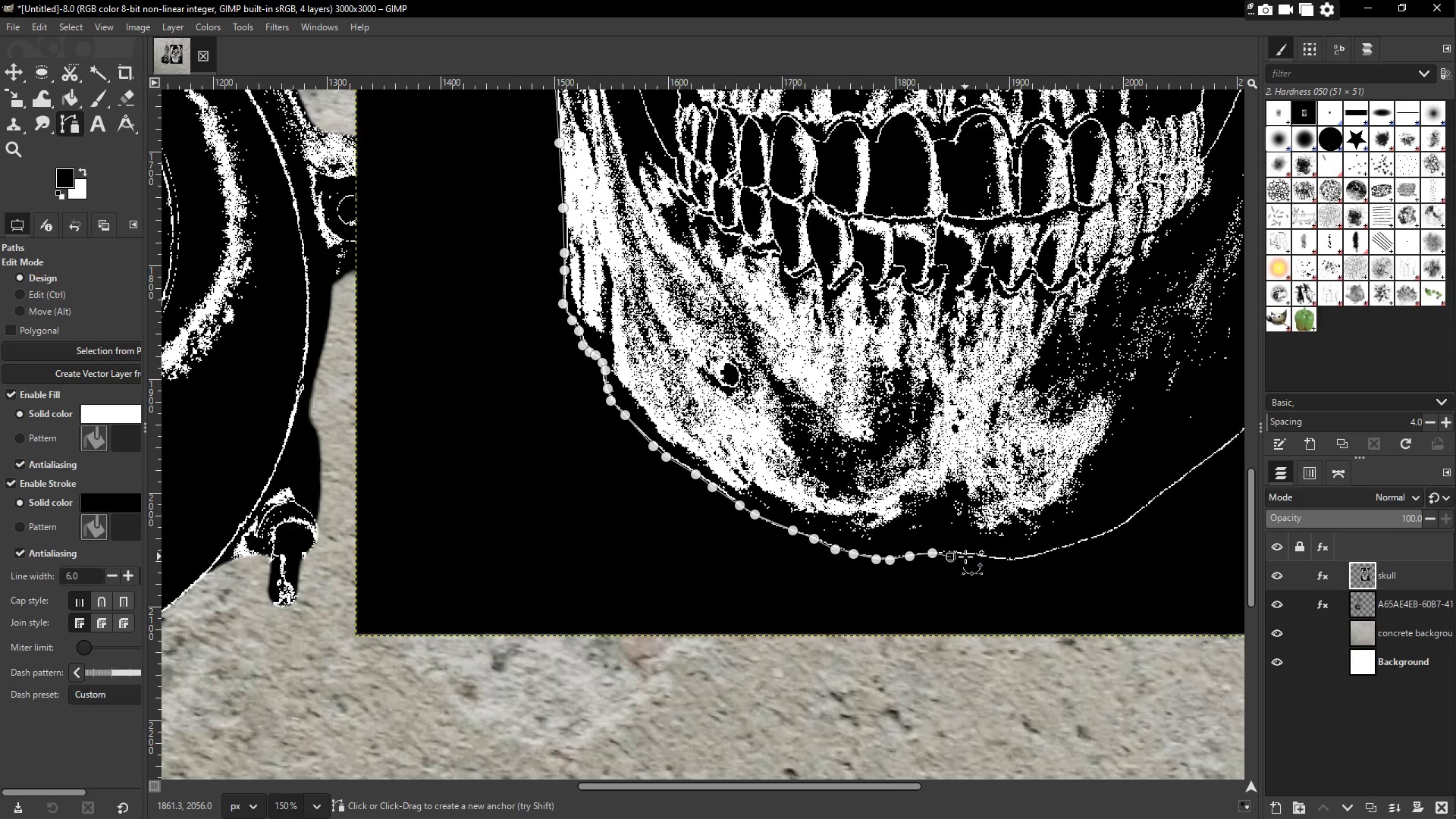 
left_click([968, 557])
 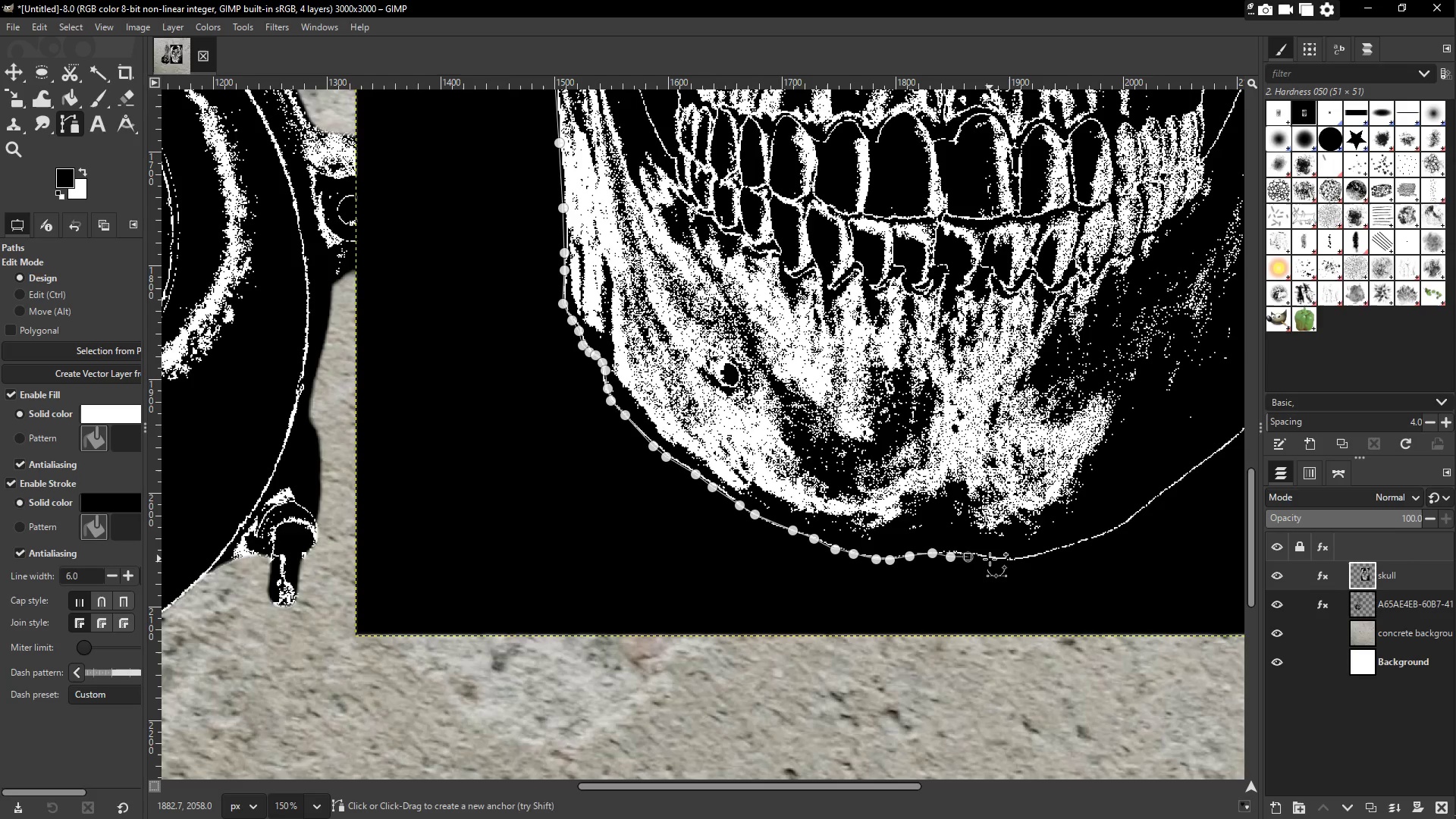 
double_click([1006, 562])
 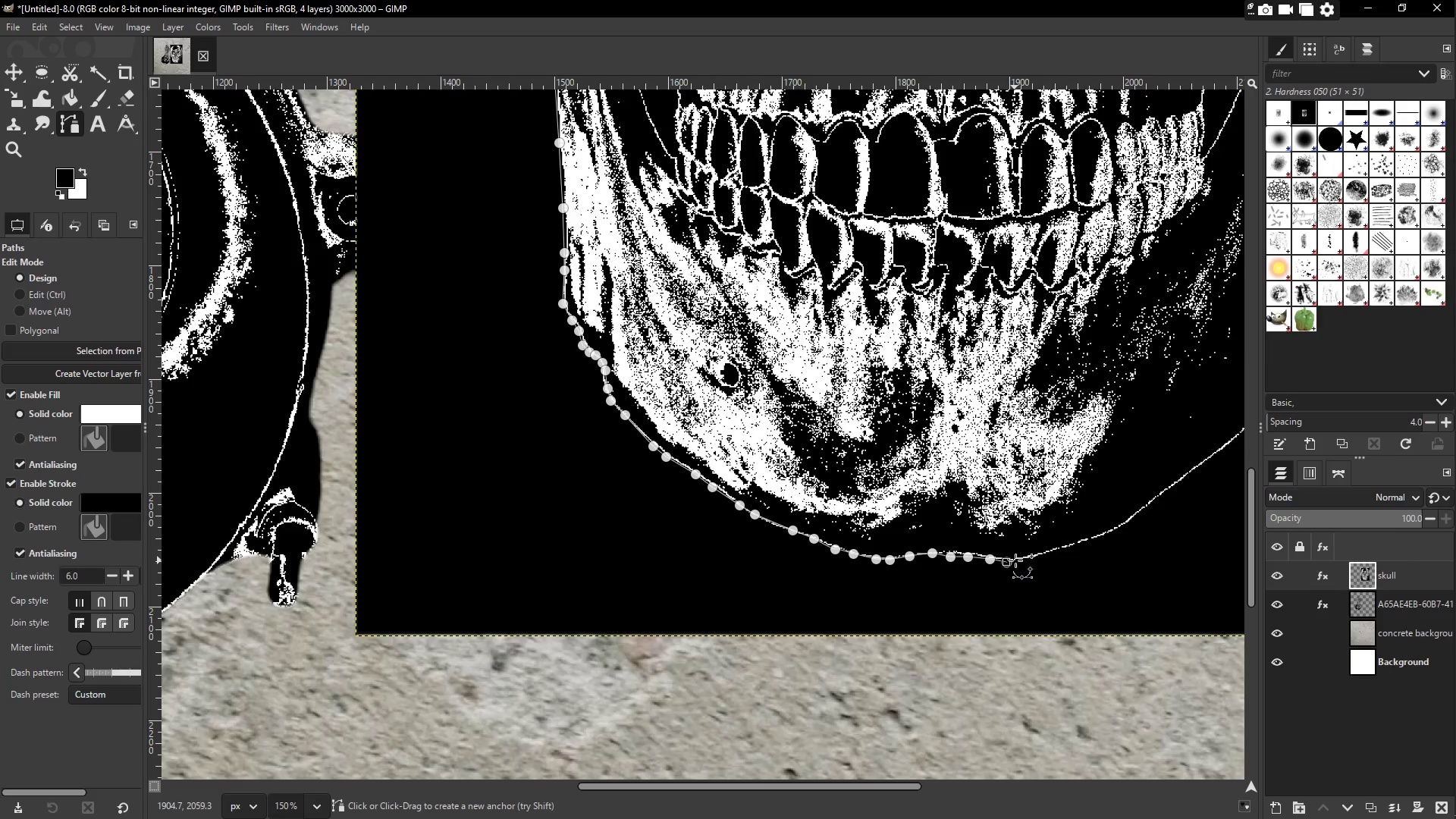 
left_click([1016, 560])
 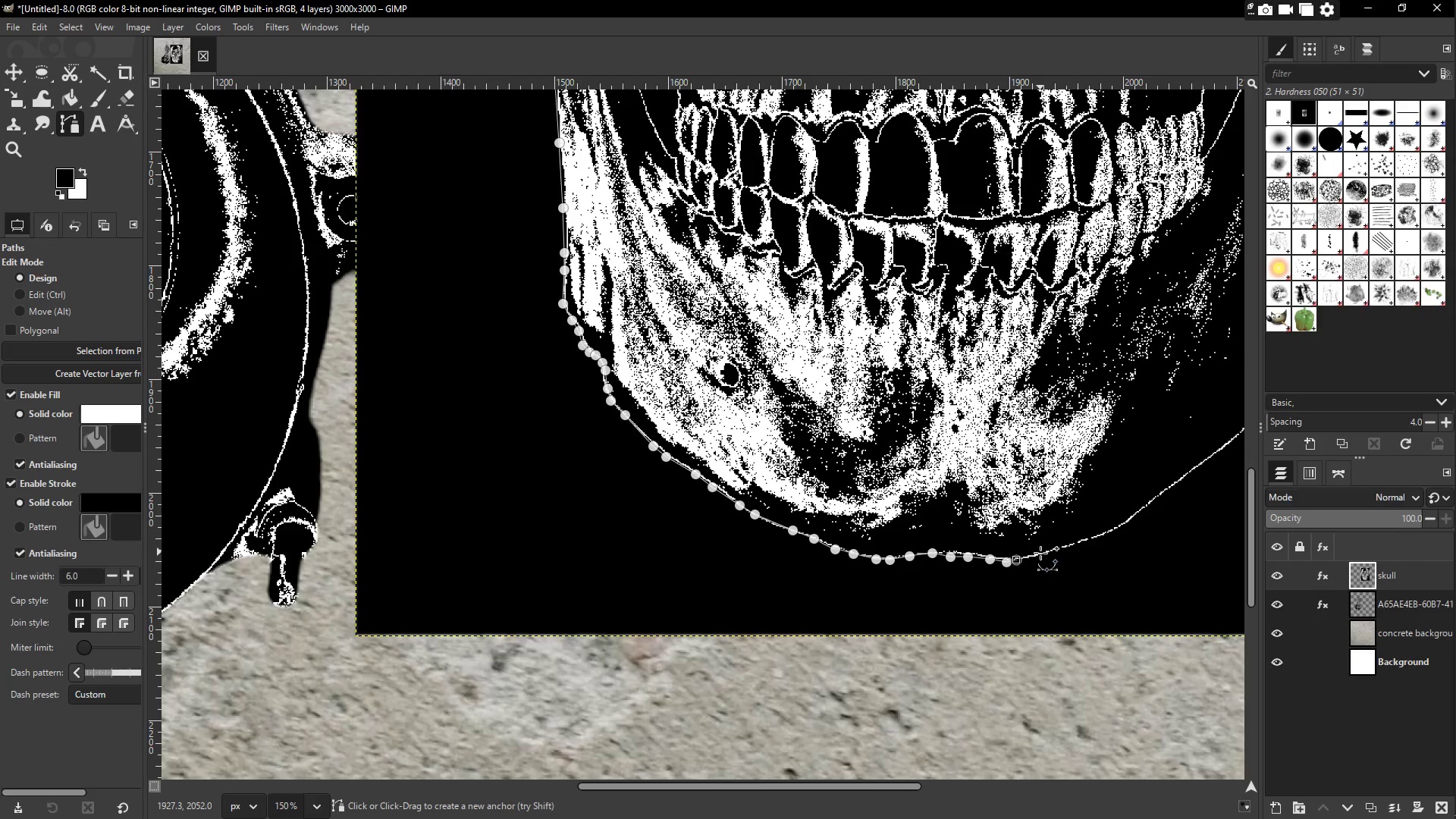 
left_click([1044, 555])
 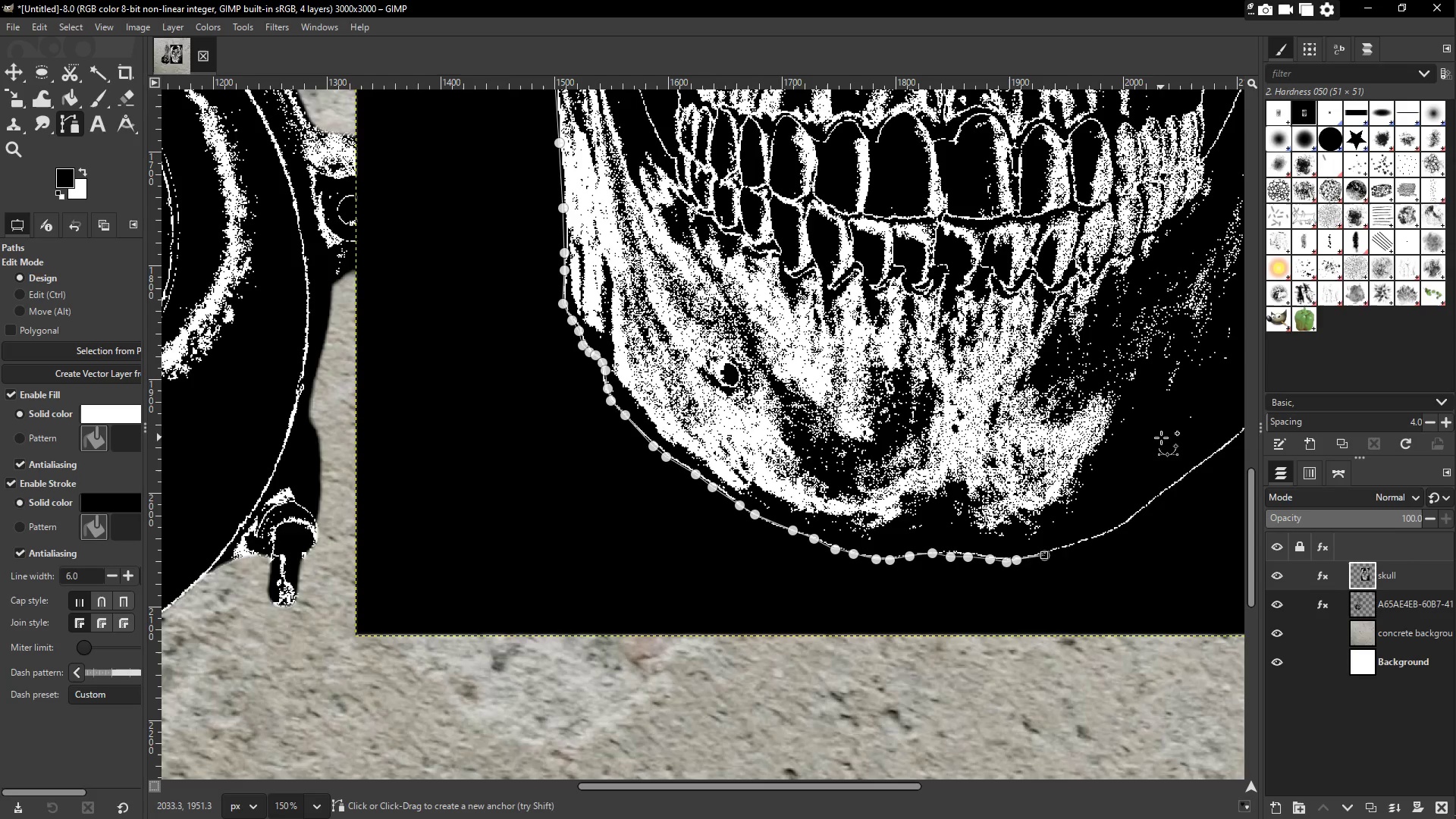 
hold_key(key=Space, duration=0.75)
 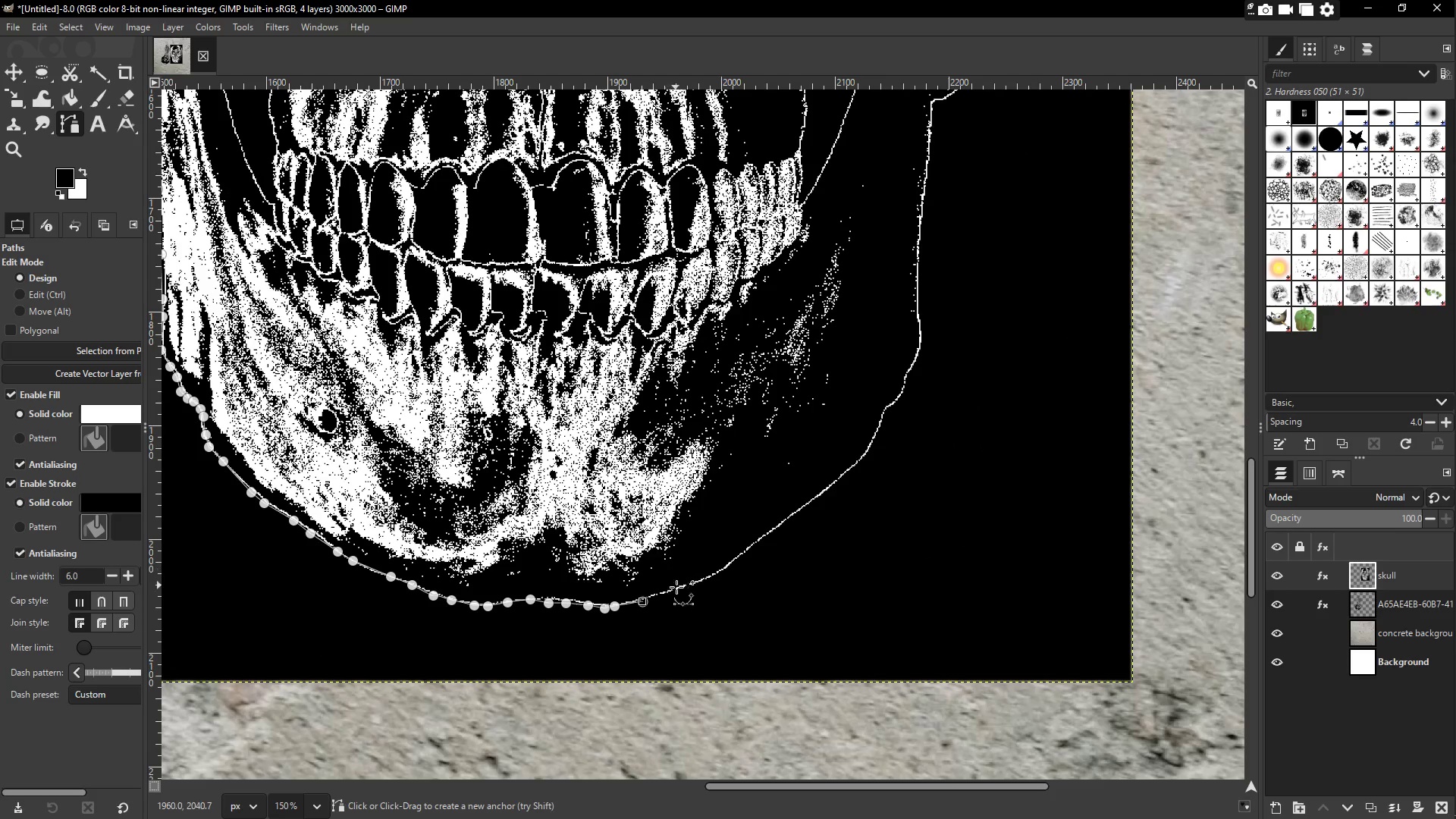 
left_click_drag(start_coordinate=[1059, 411], to_coordinate=[723, 462])
 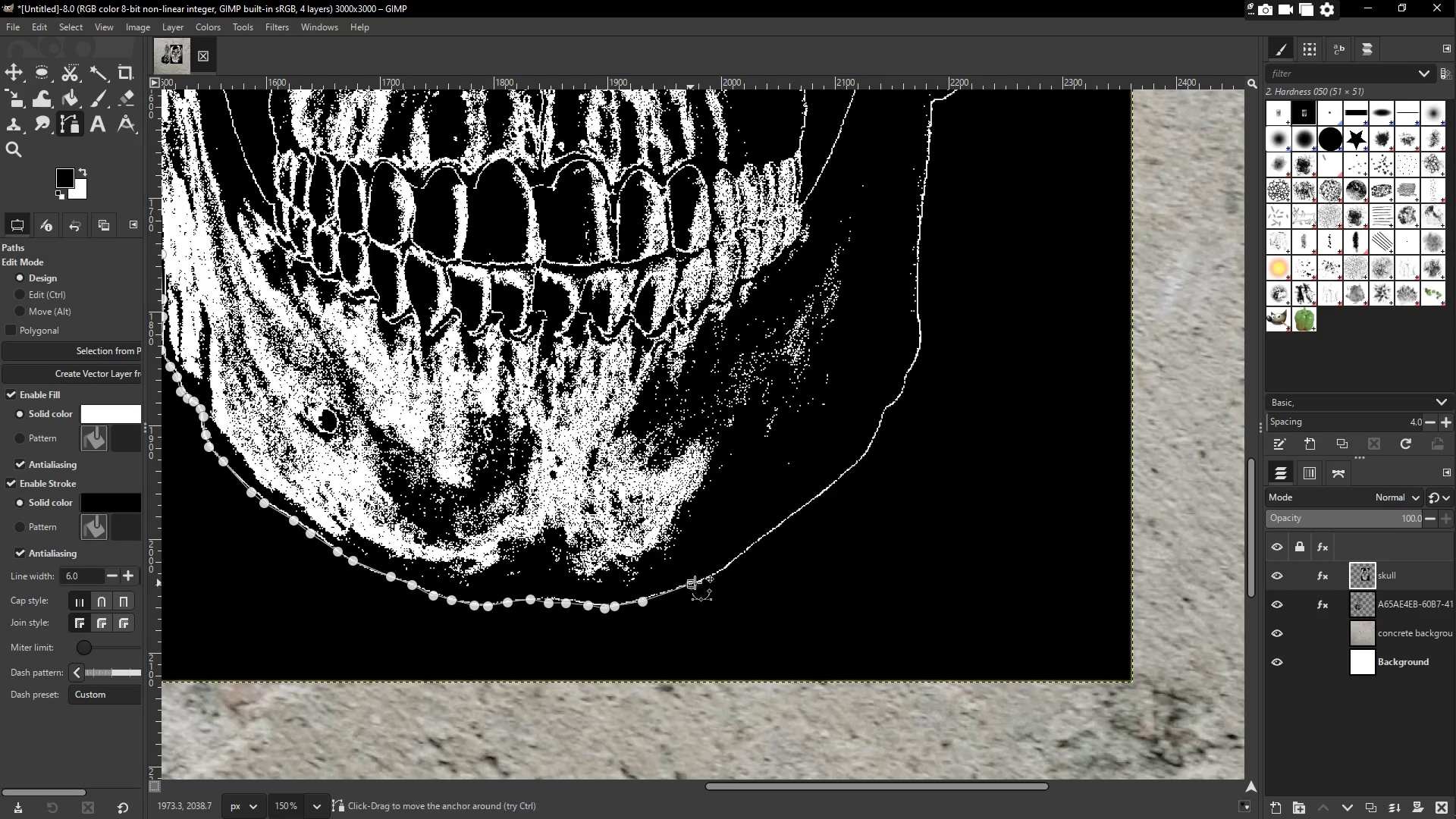 
left_click([718, 570])
 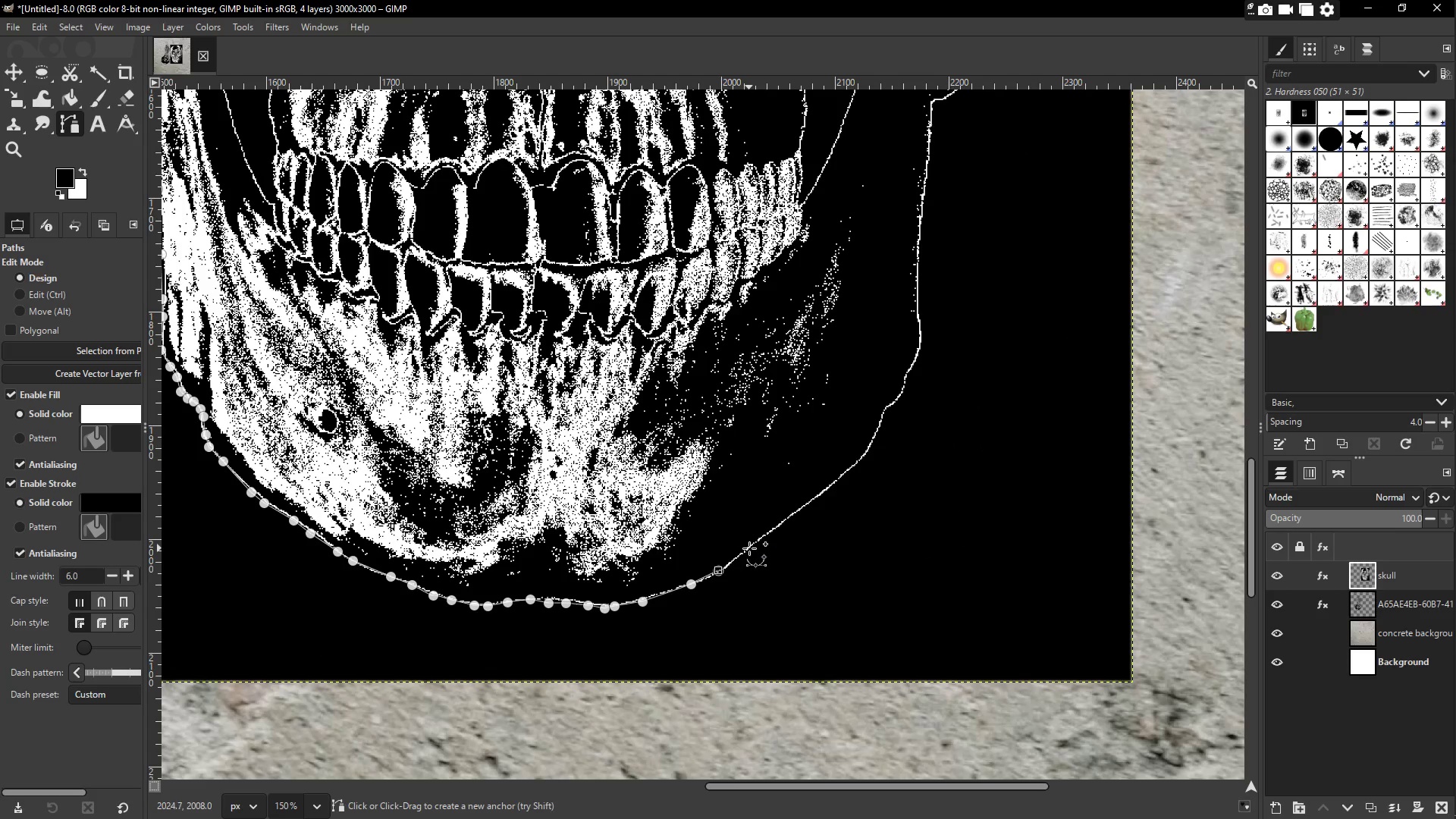 
left_click([750, 546])
 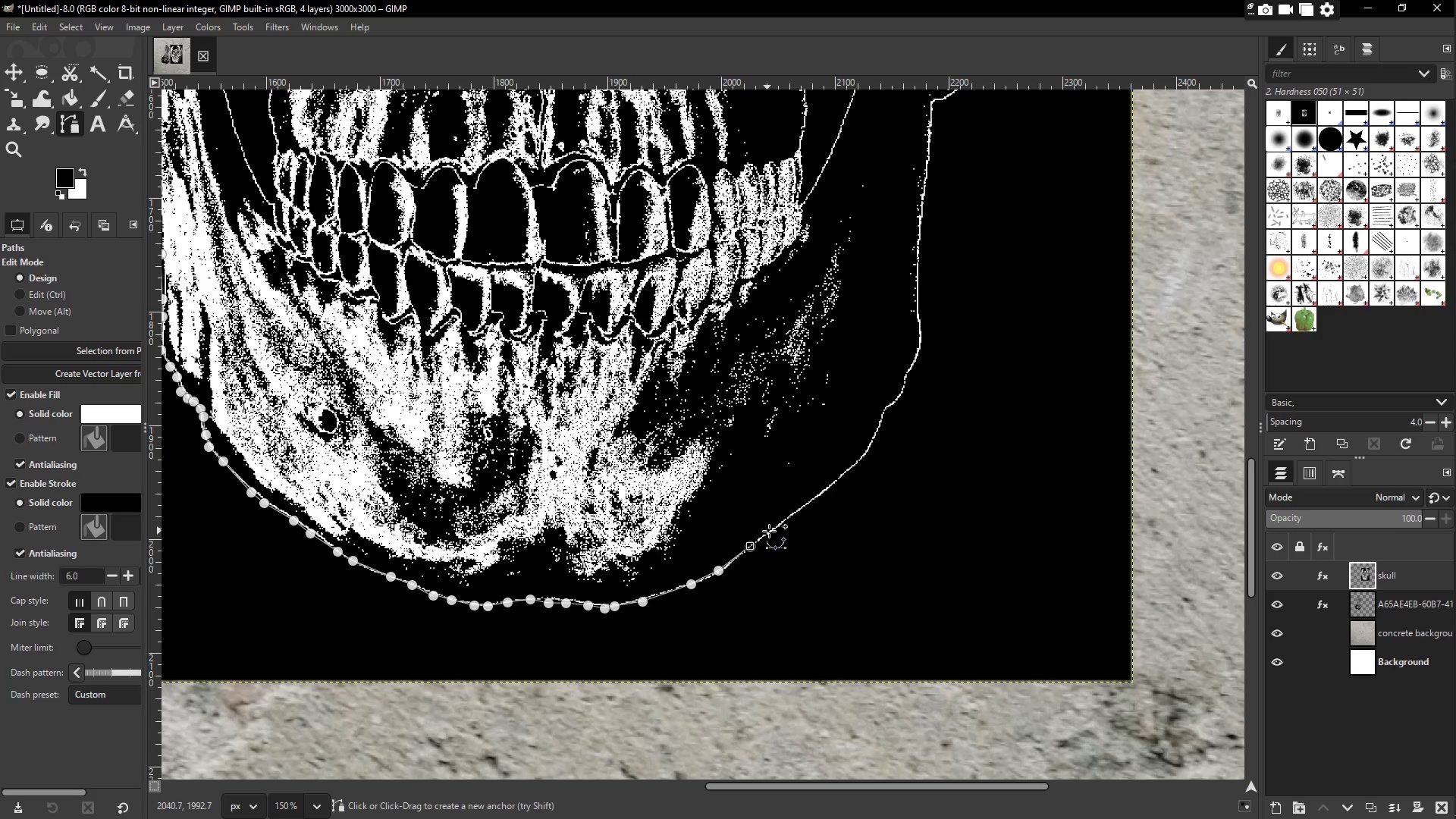 
left_click([770, 530])
 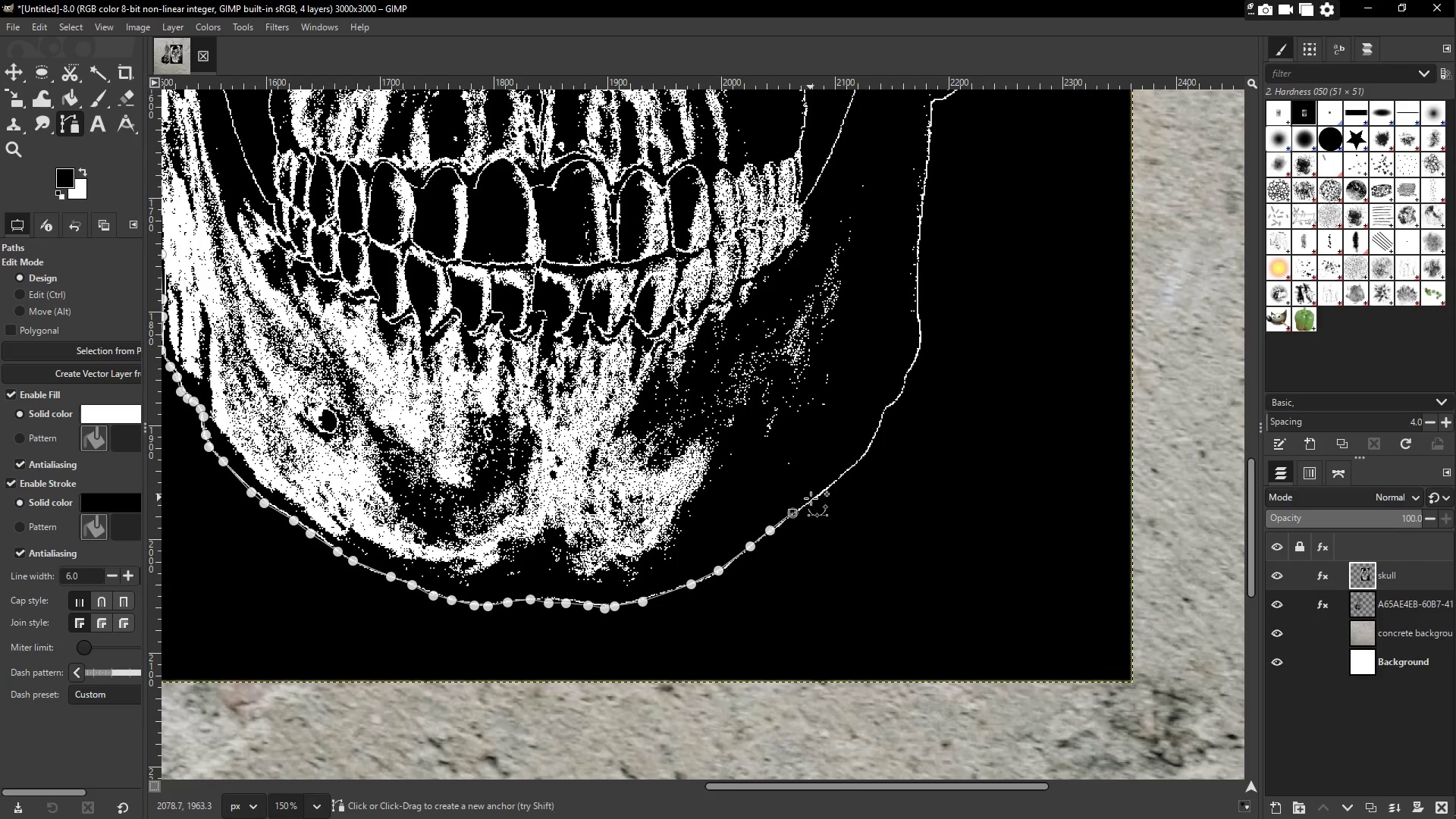 
left_click([814, 499])
 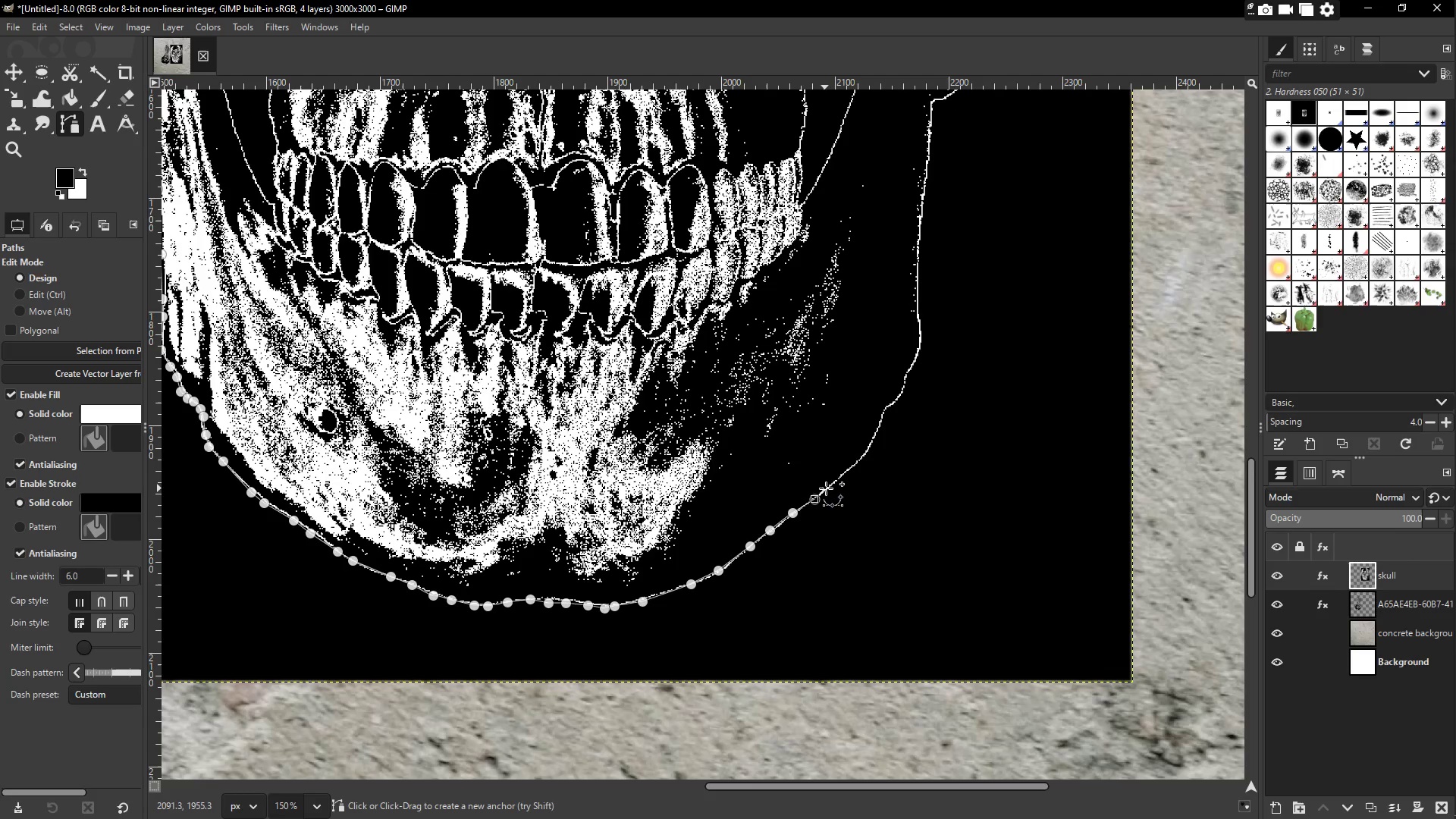 
left_click([827, 487])
 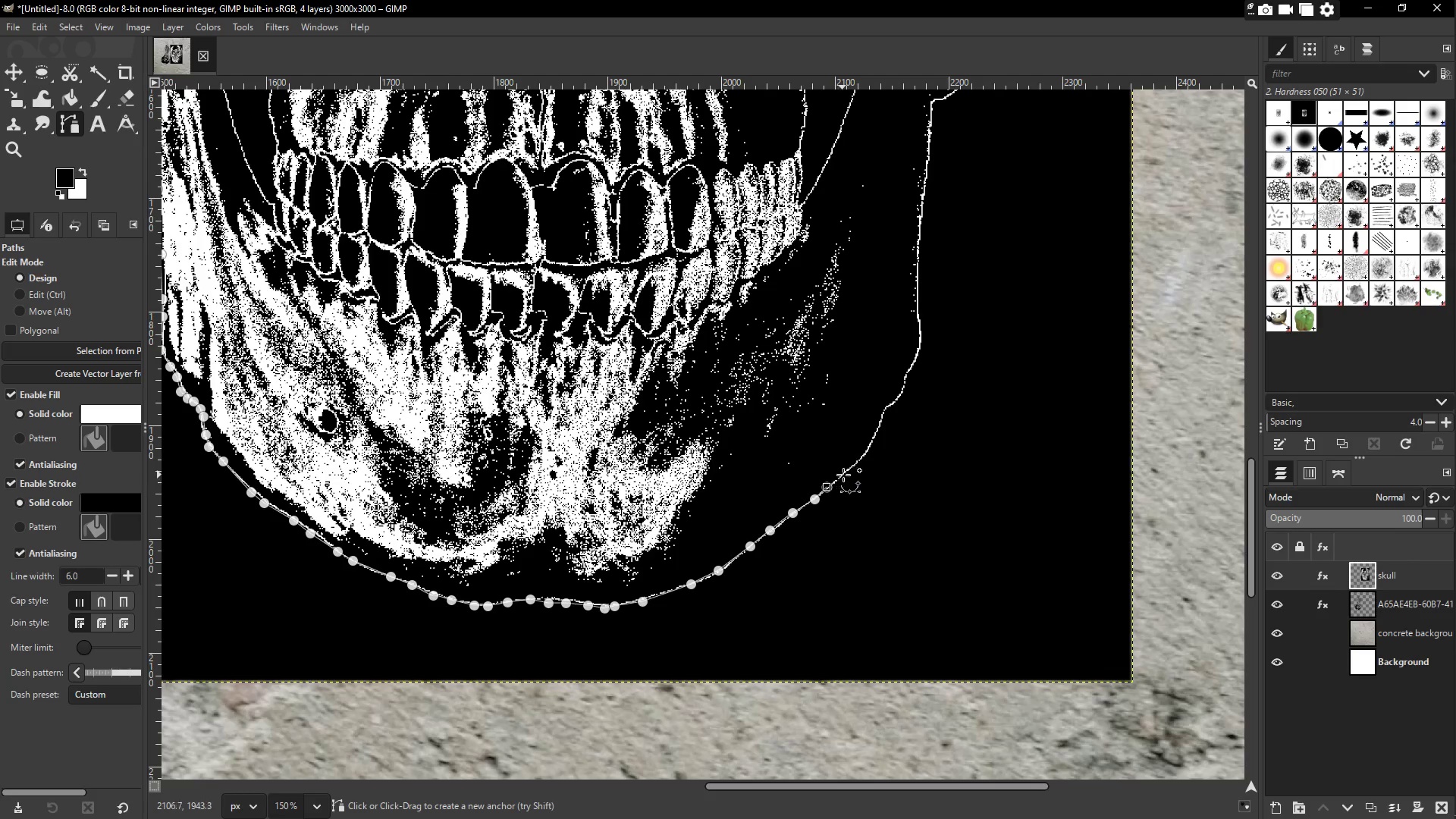 
left_click([845, 475])
 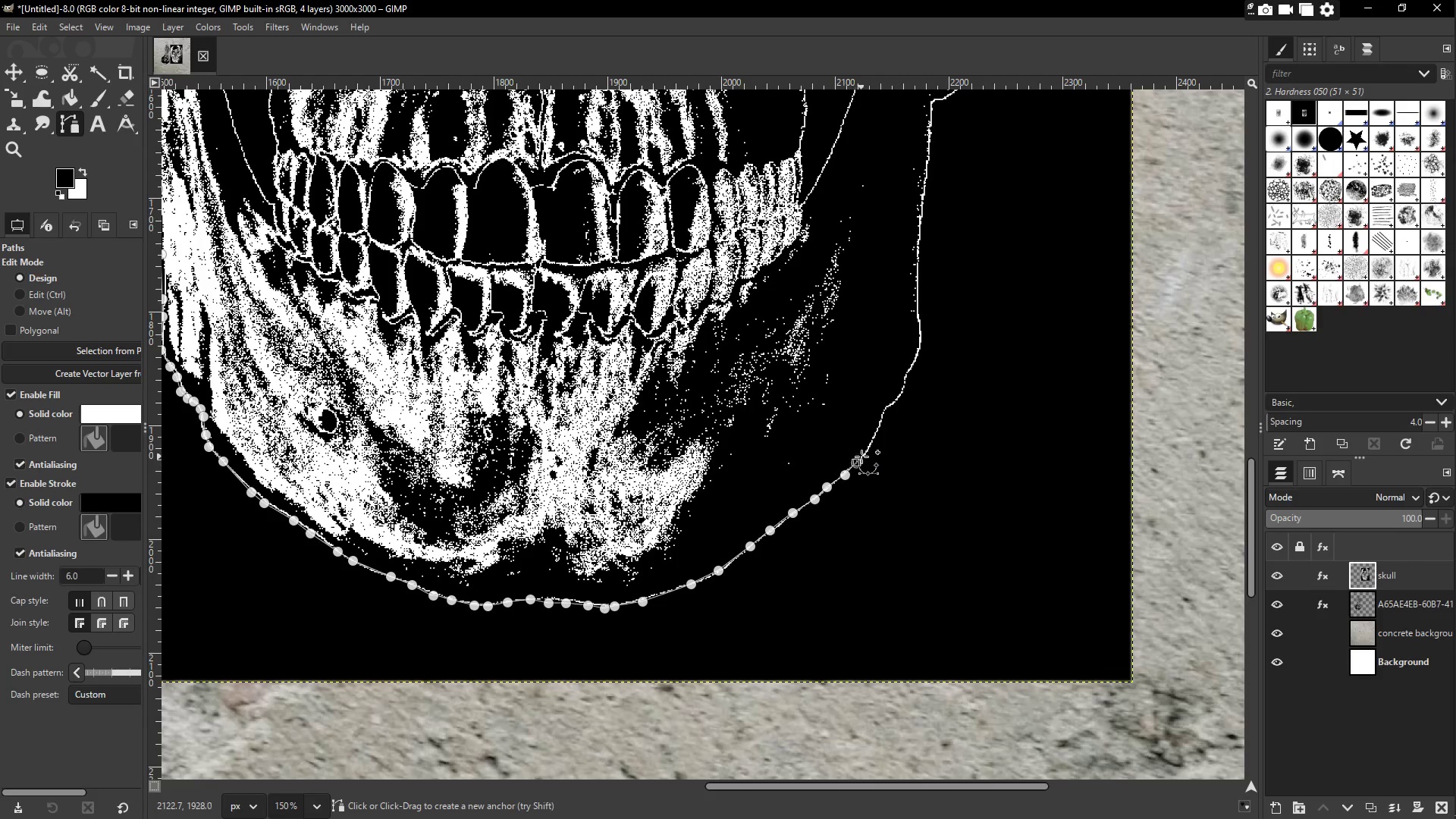 
triple_click([863, 453])
 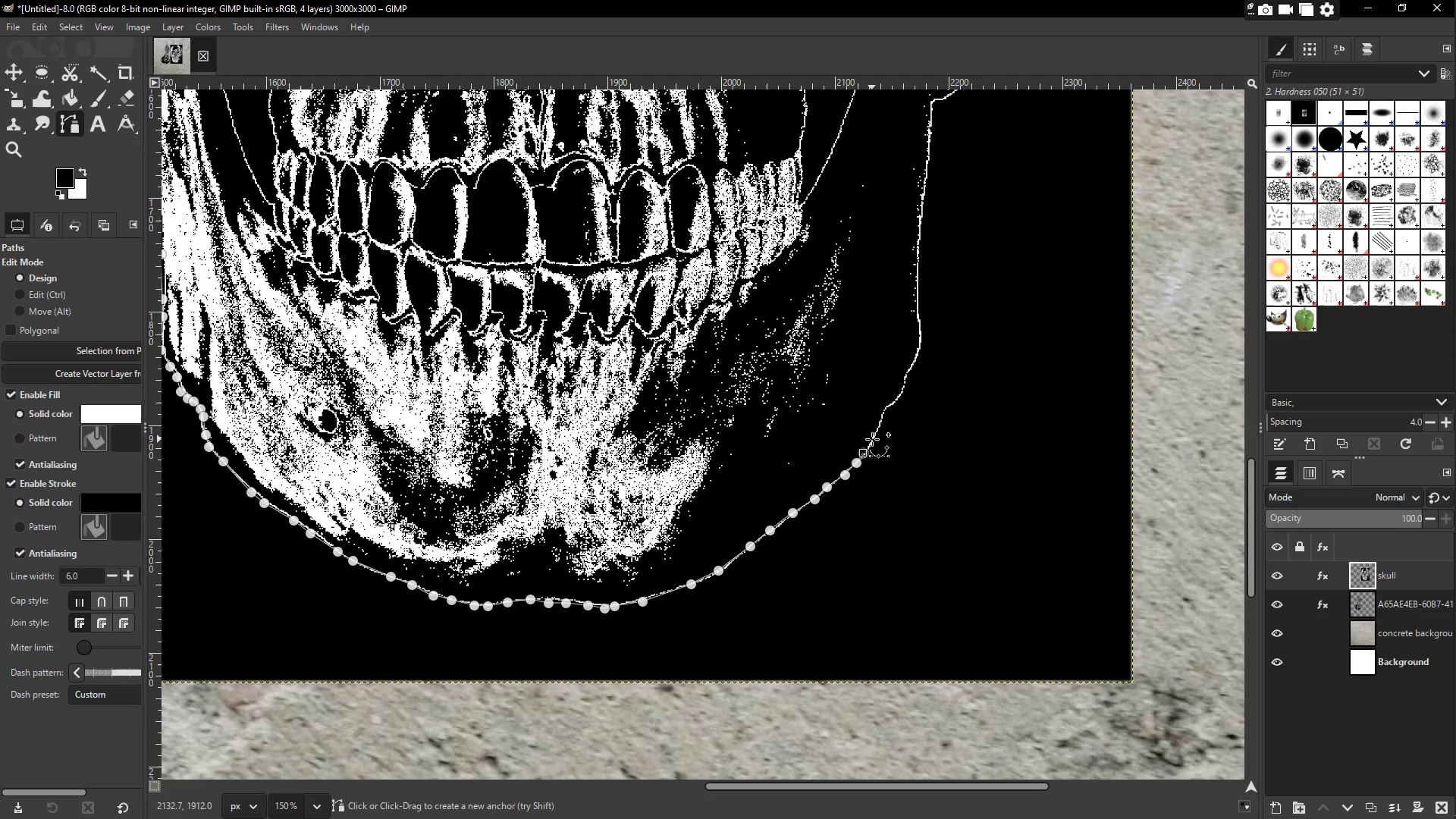 
left_click([874, 439])
 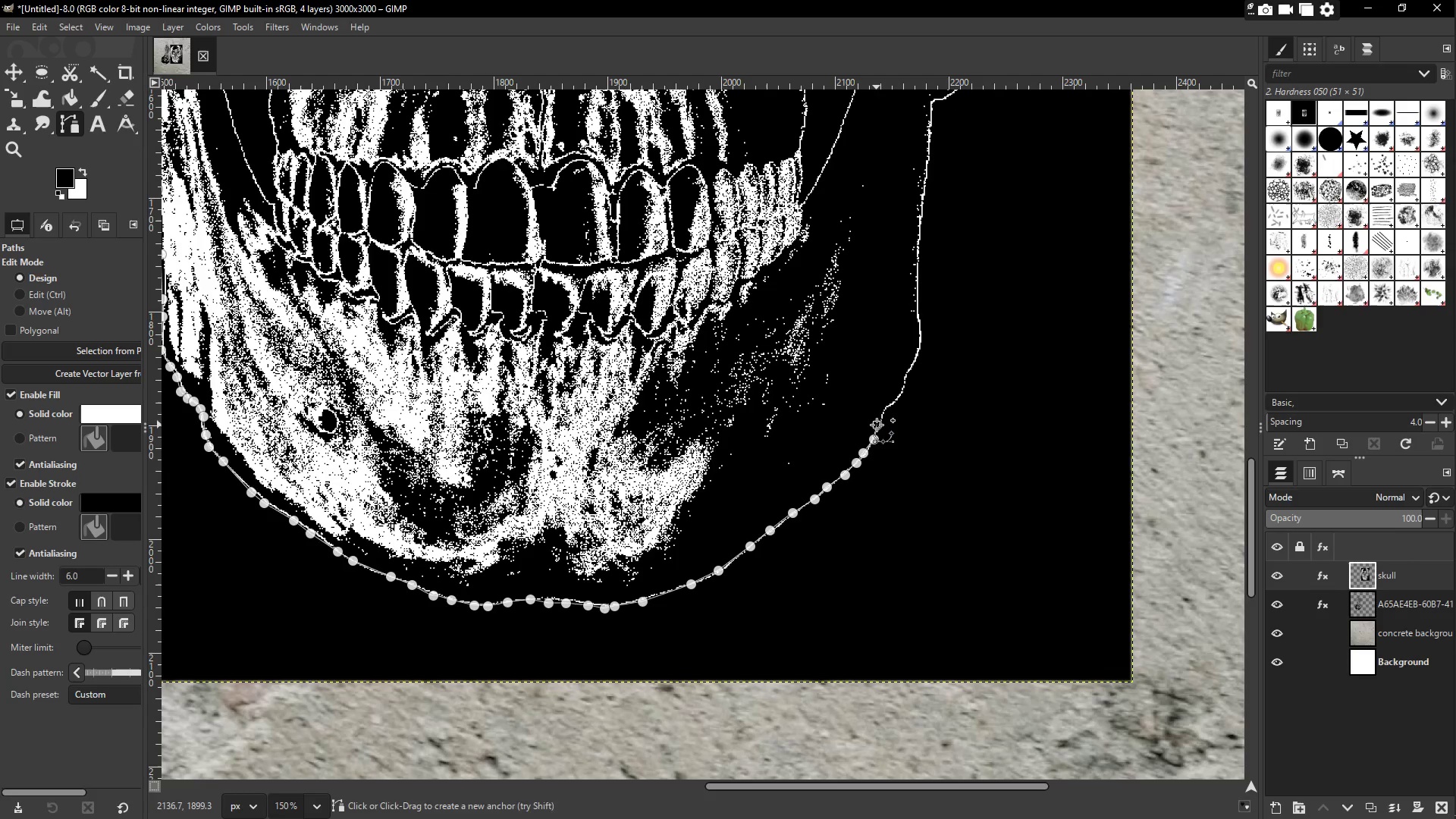 
double_click([882, 415])
 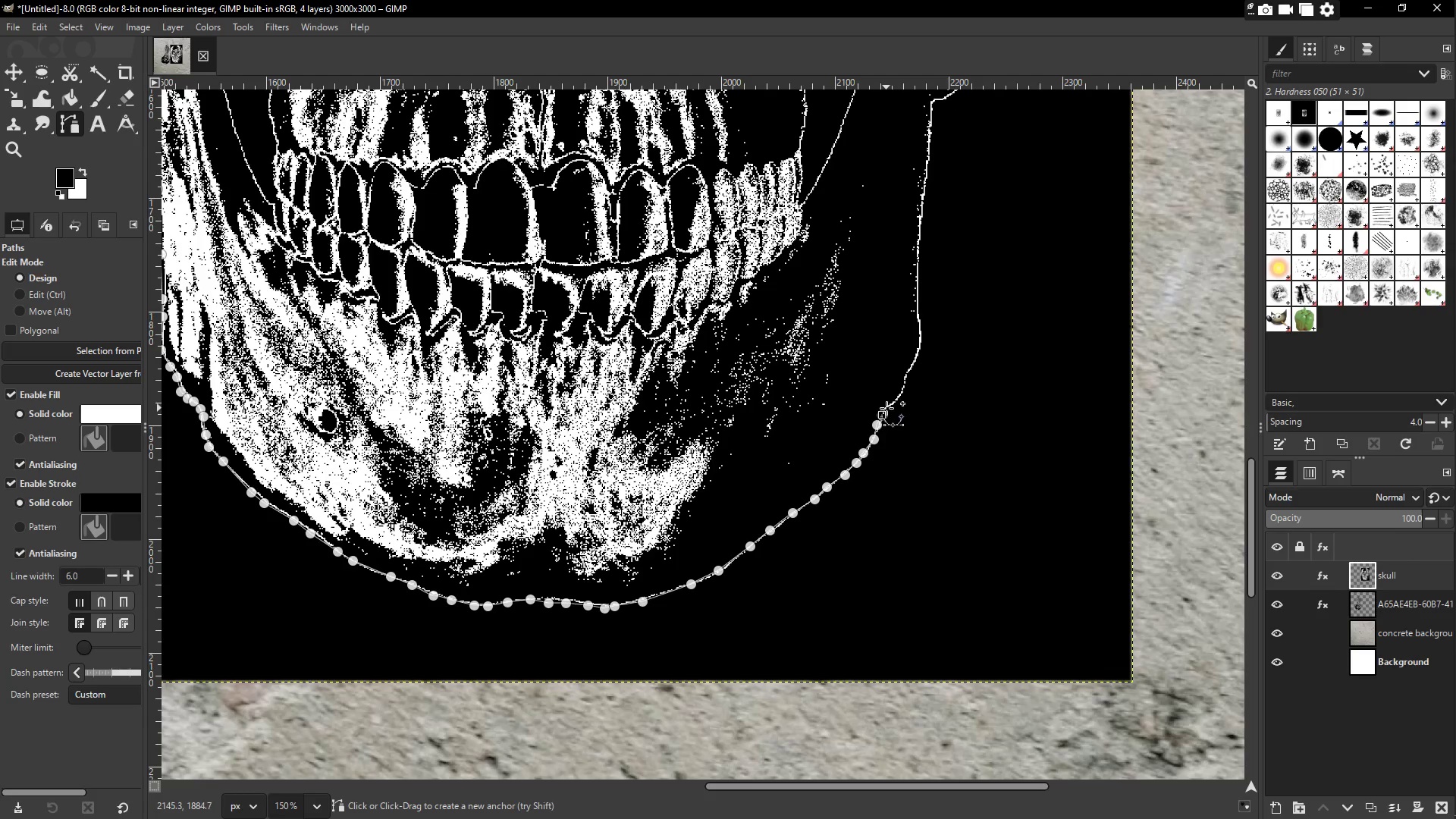 
left_click([886, 408])
 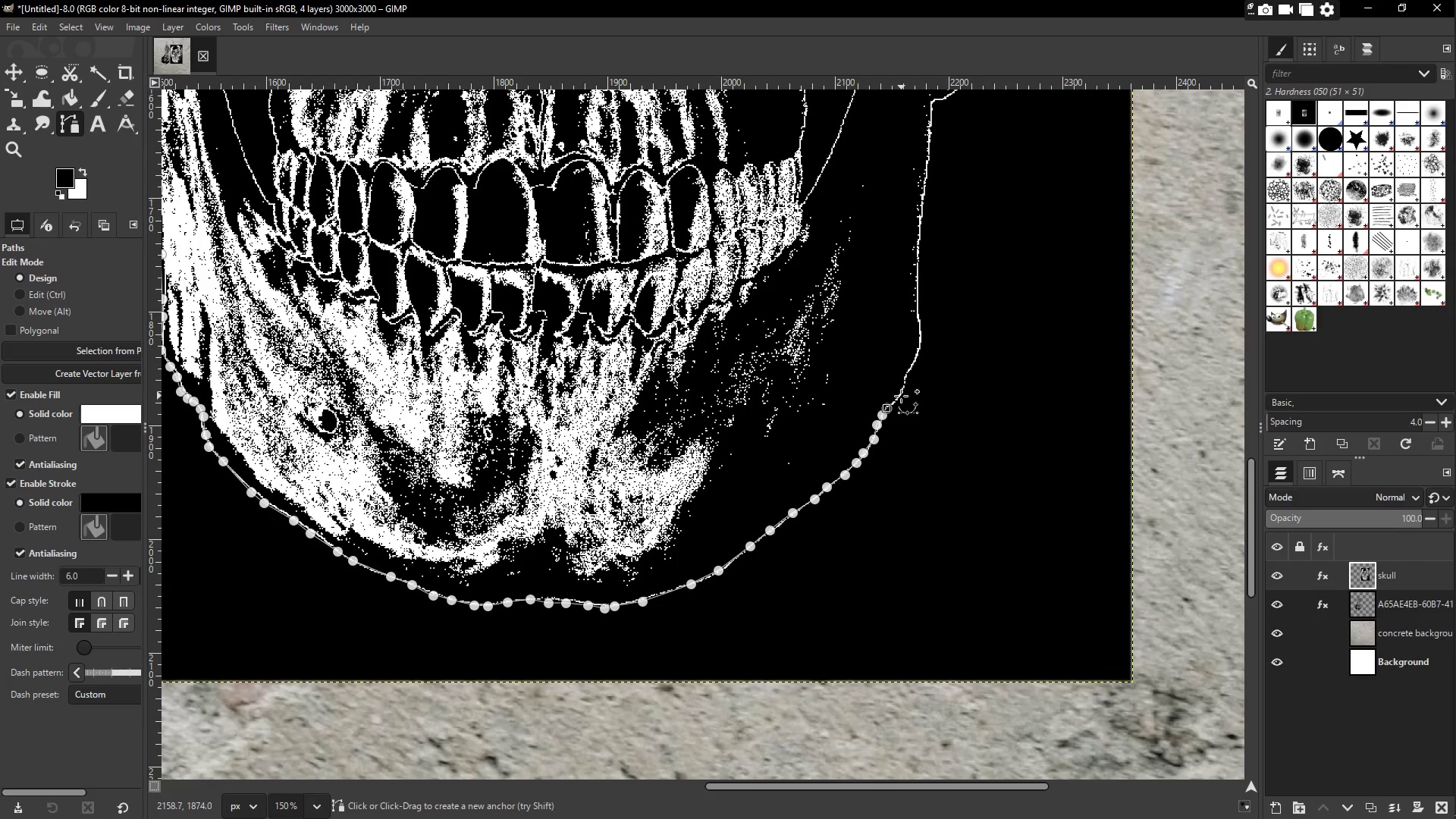 
left_click([899, 395])
 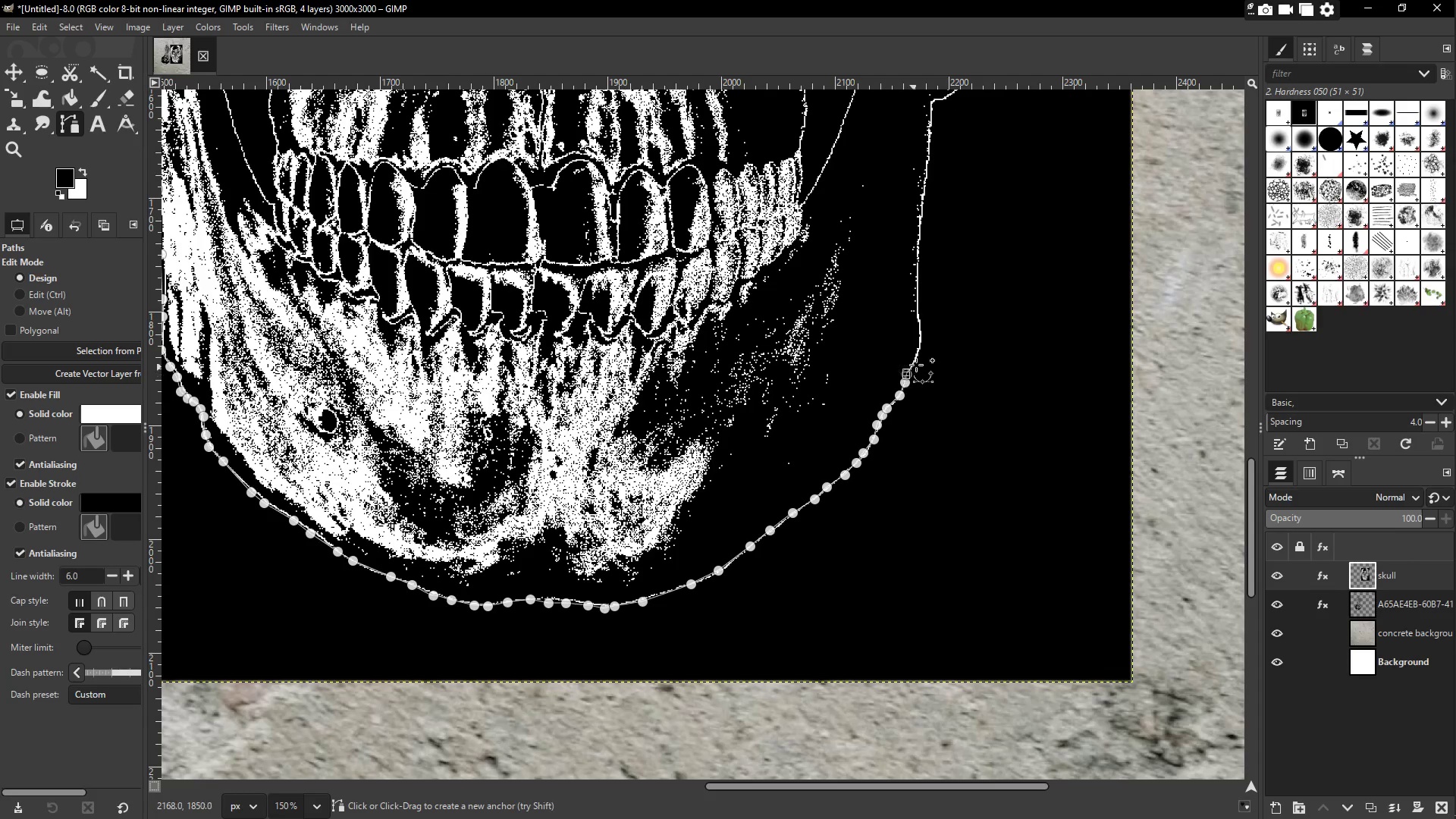 
left_click([915, 357])
 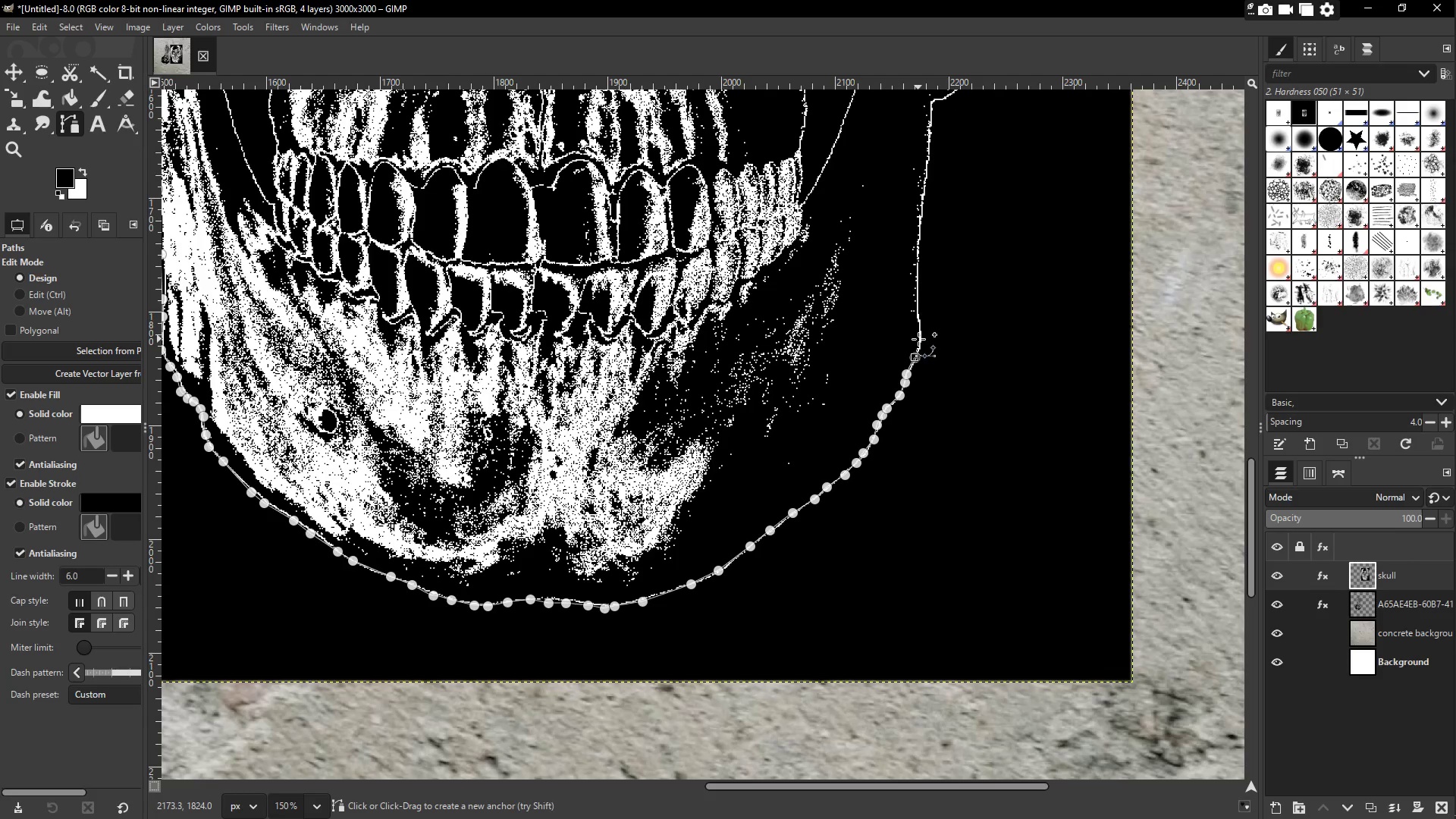 
left_click([919, 339])
 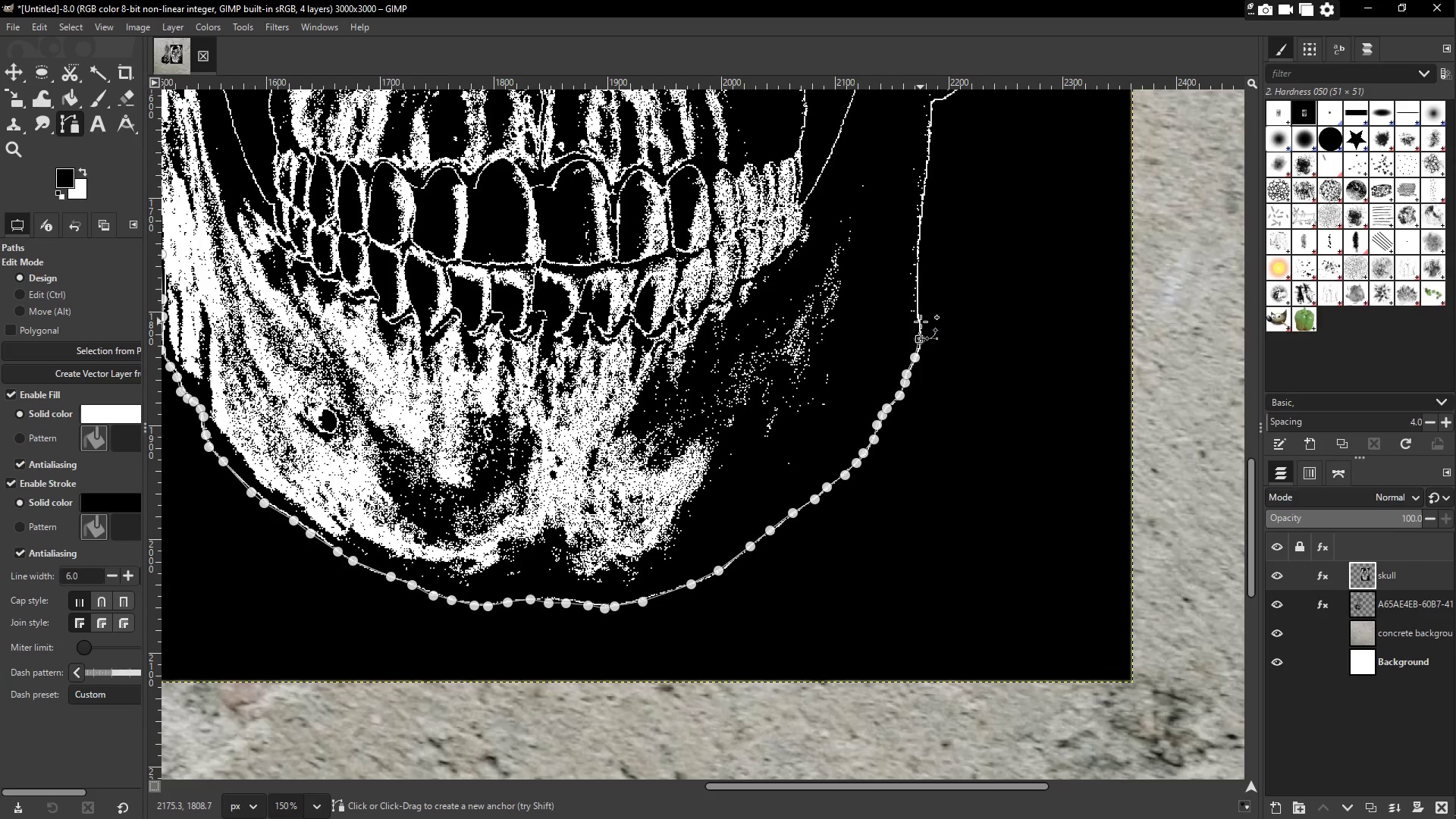 
left_click([921, 322])
 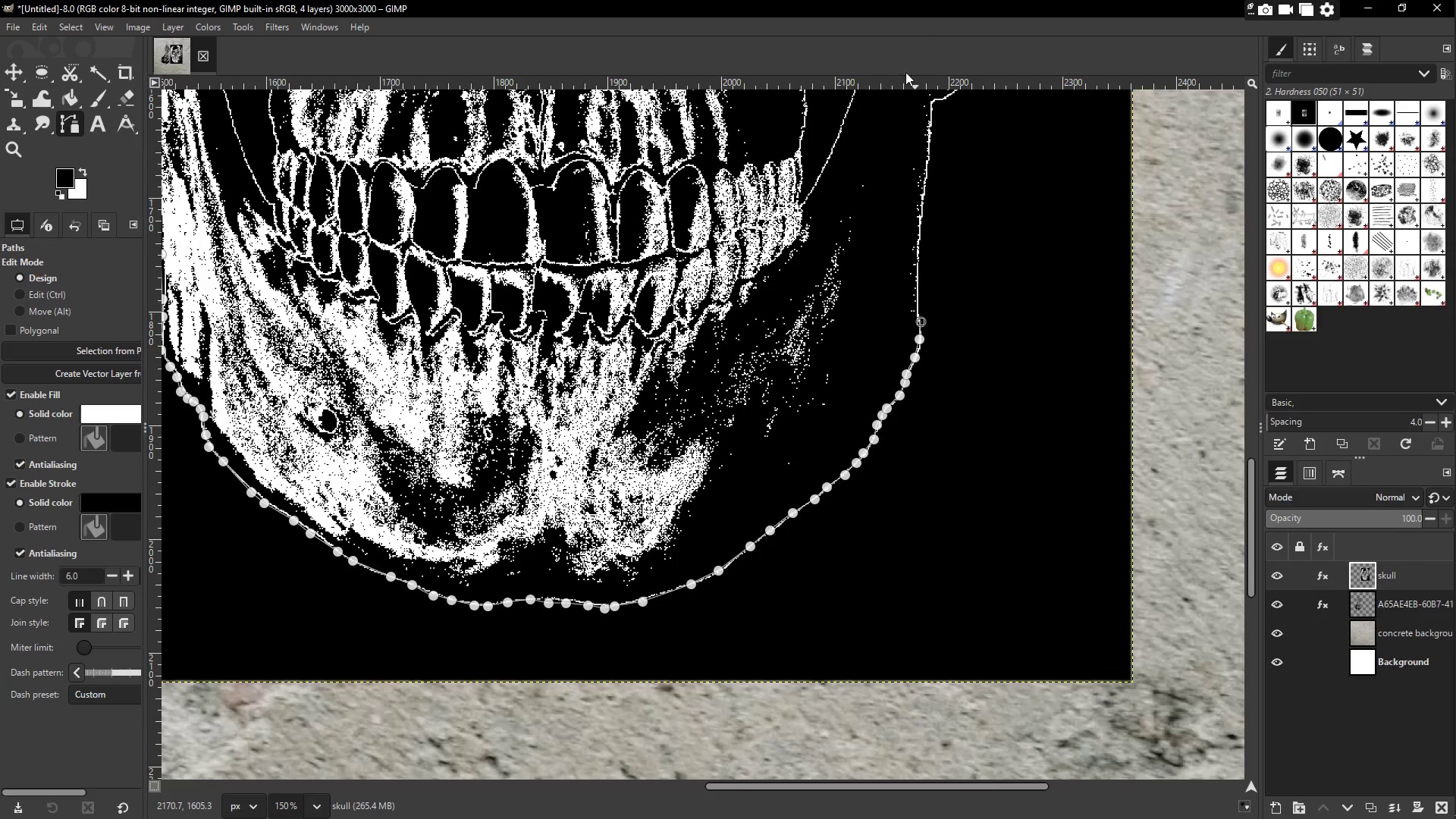 
hold_key(key=Space, duration=0.78)
 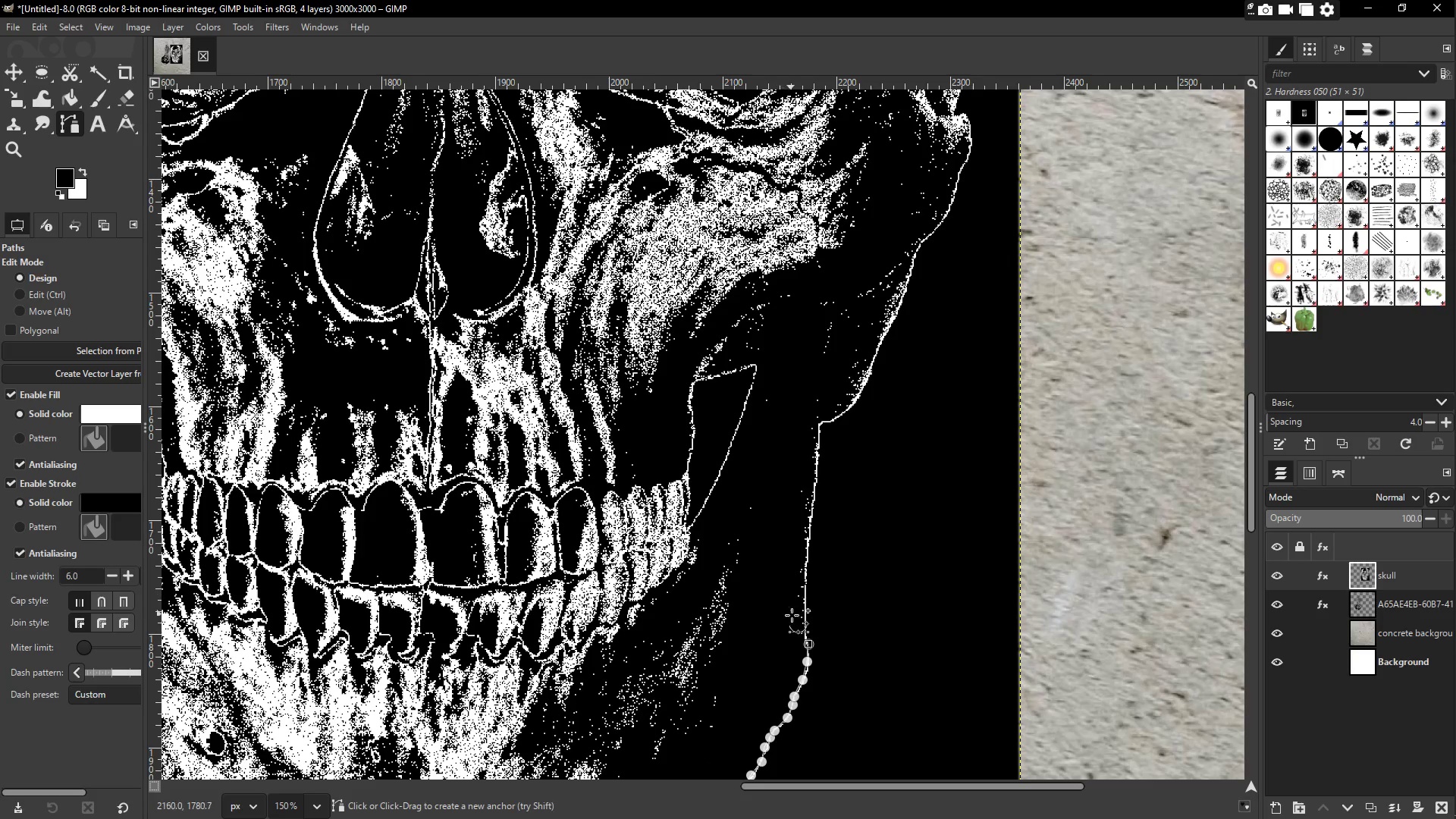 
left_click_drag(start_coordinate=[857, 220], to_coordinate=[788, 423])
 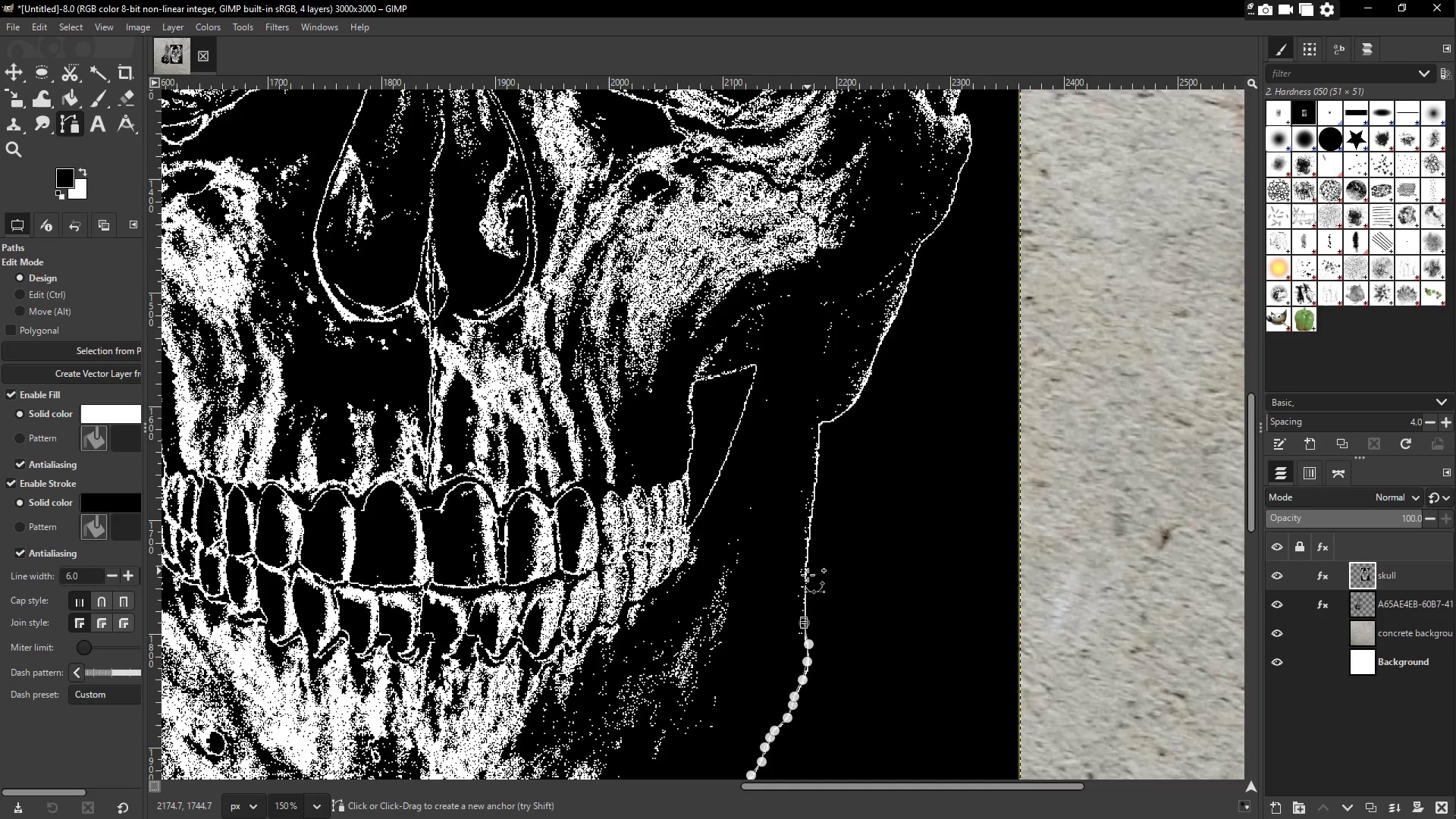 
left_click_drag(start_coordinate=[804, 582], to_coordinate=[804, 577])
 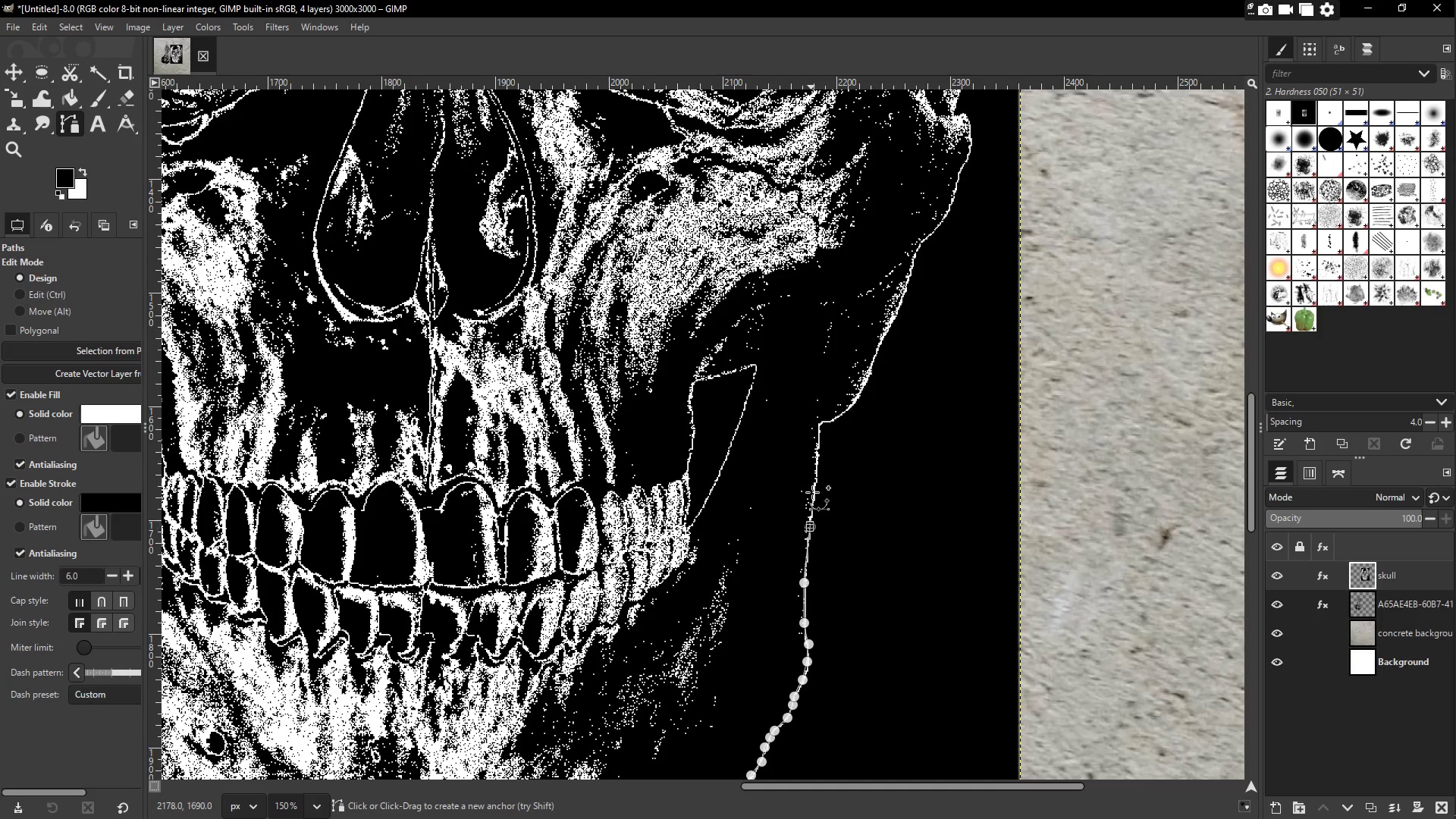 
double_click([814, 485])
 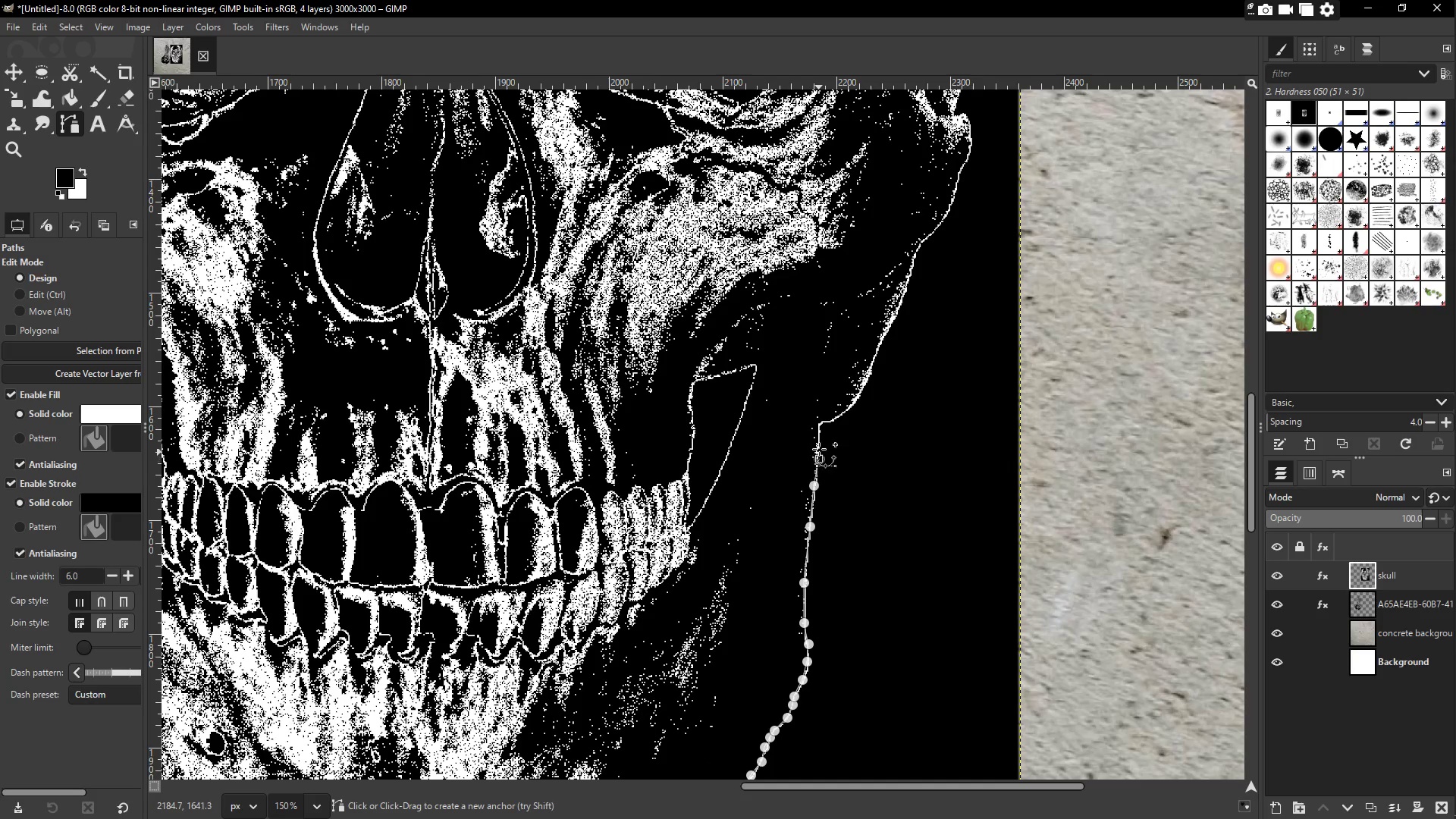 
double_click([819, 437])
 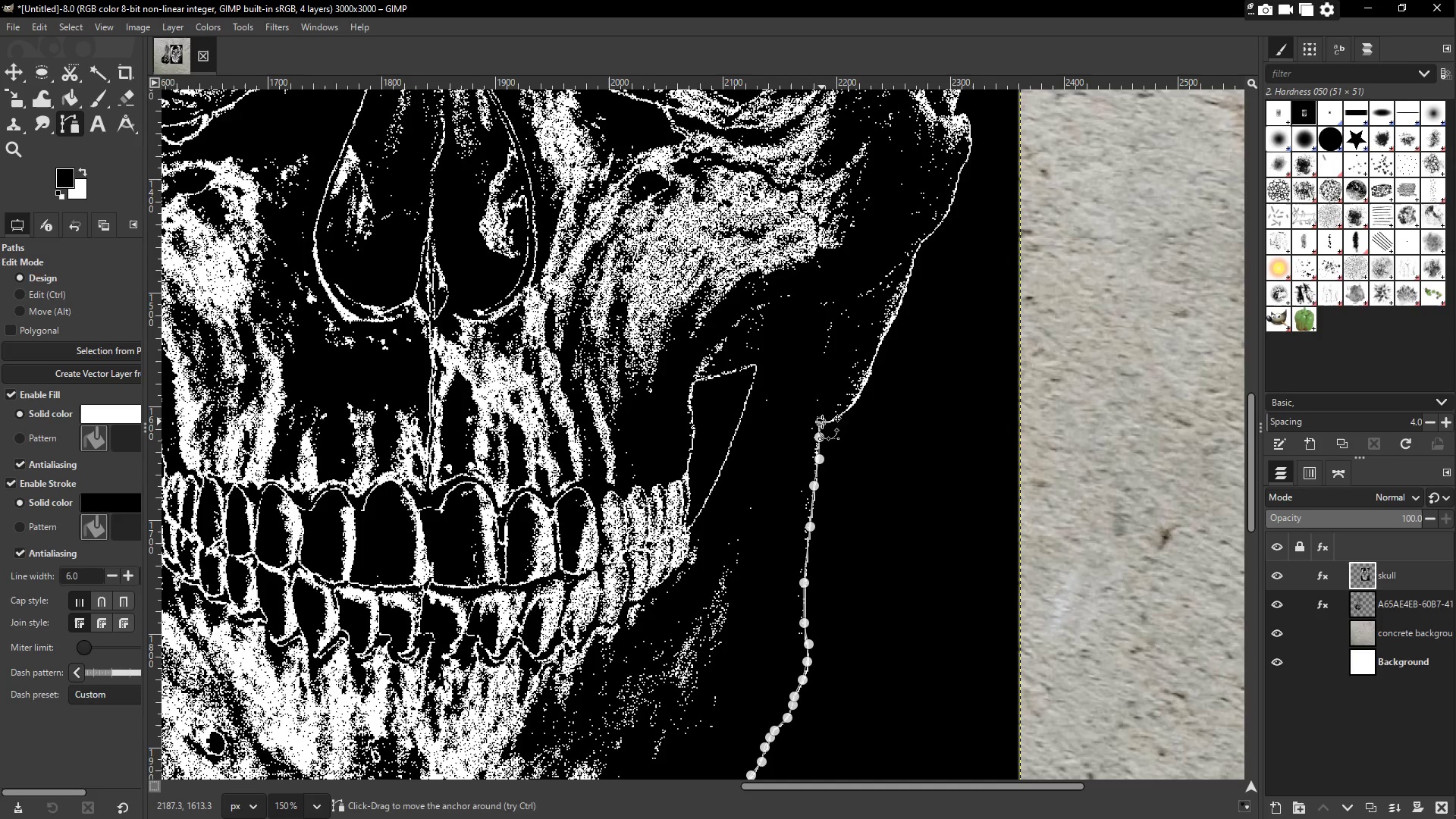 
double_click([831, 417])
 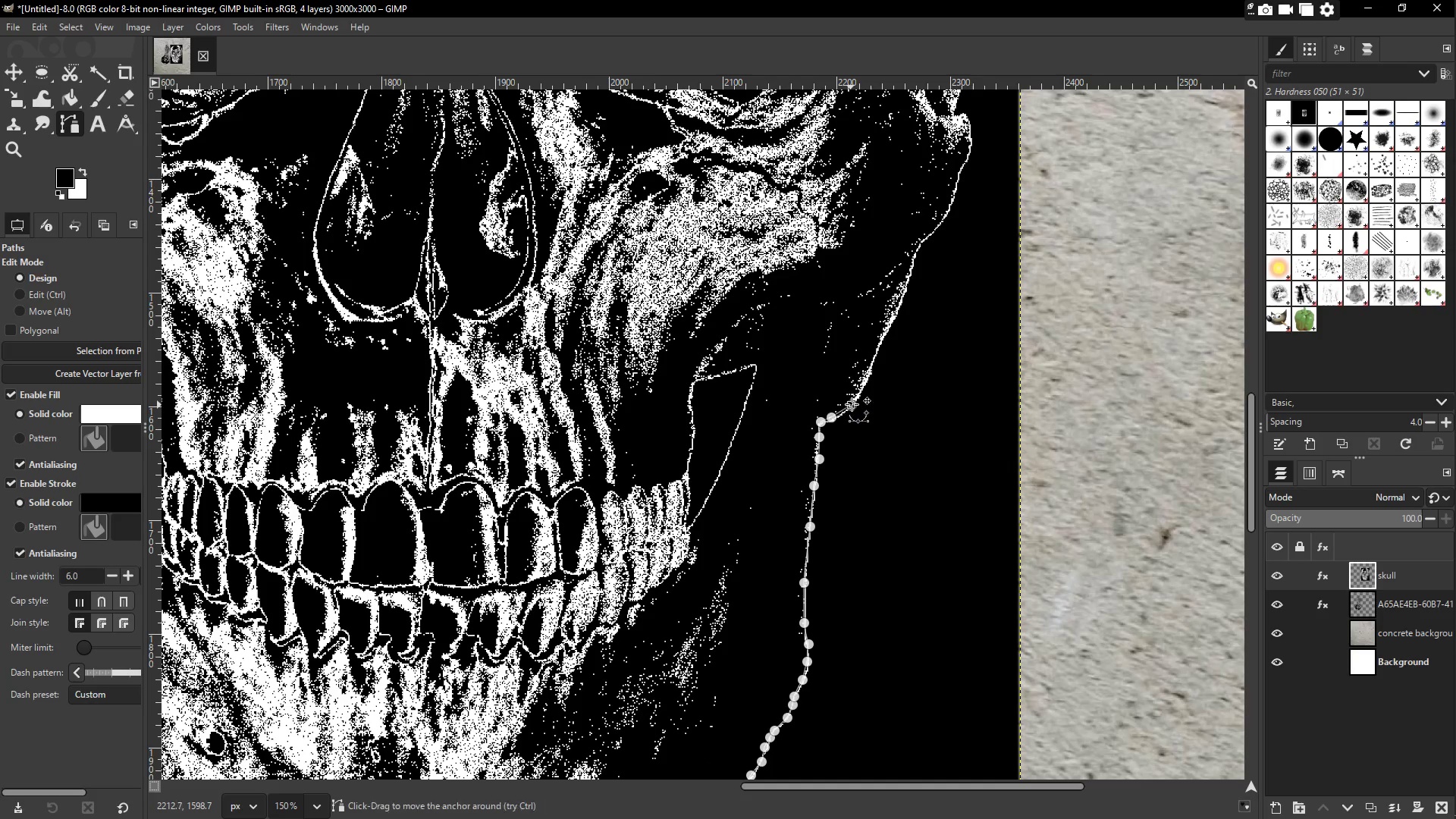 
double_click([858, 394])
 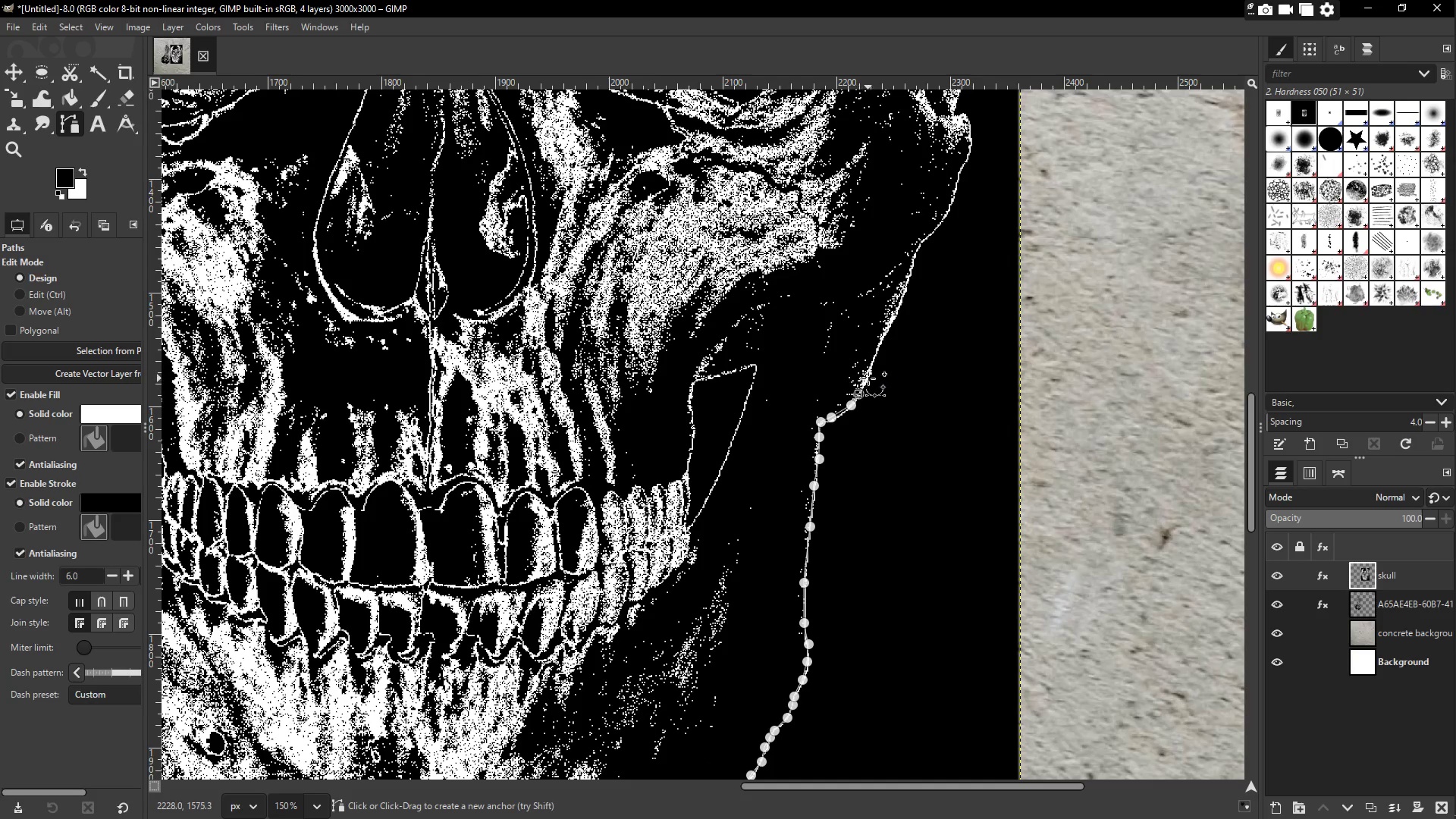 
triple_click([868, 378])
 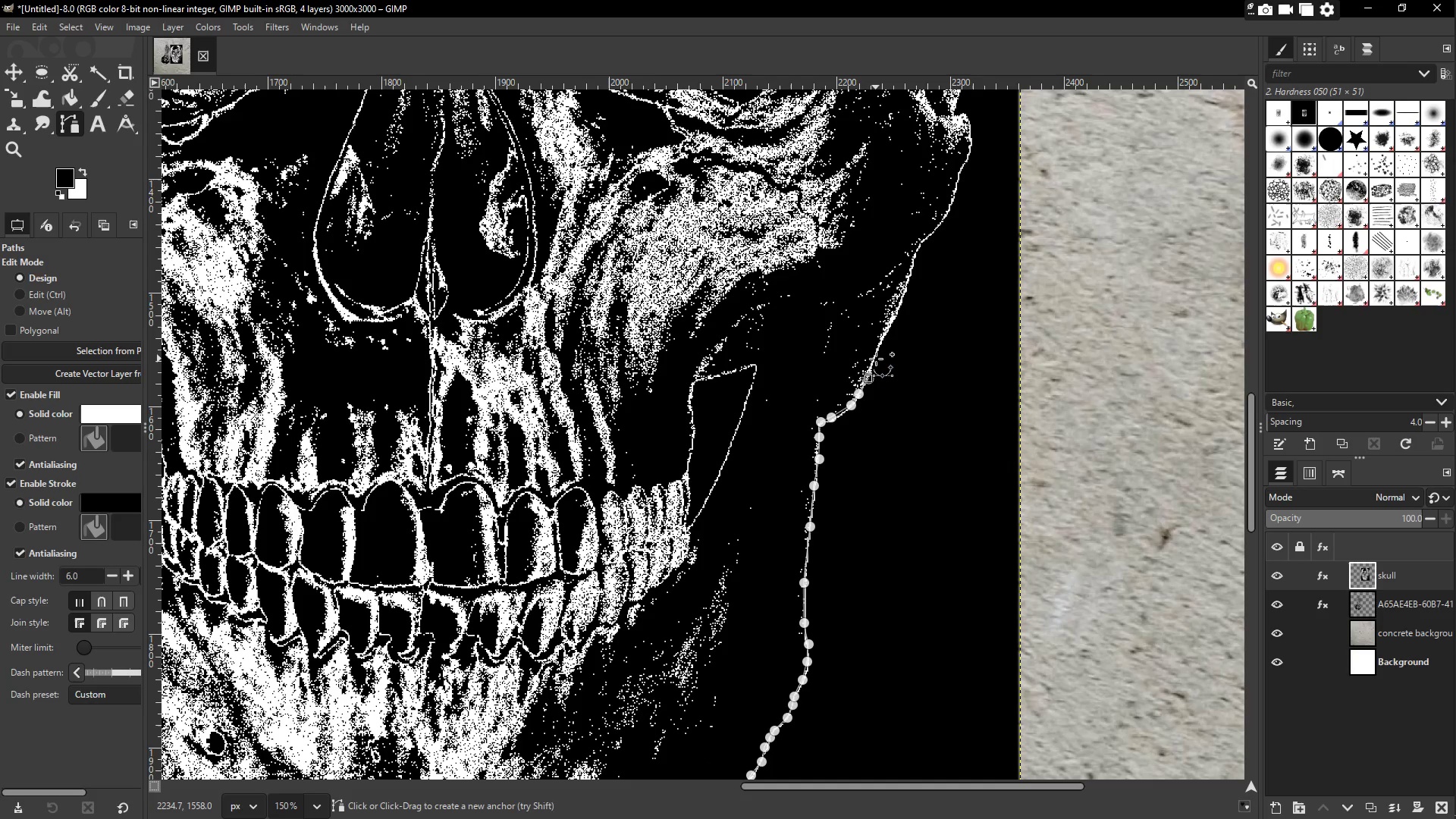 
triple_click([876, 358])
 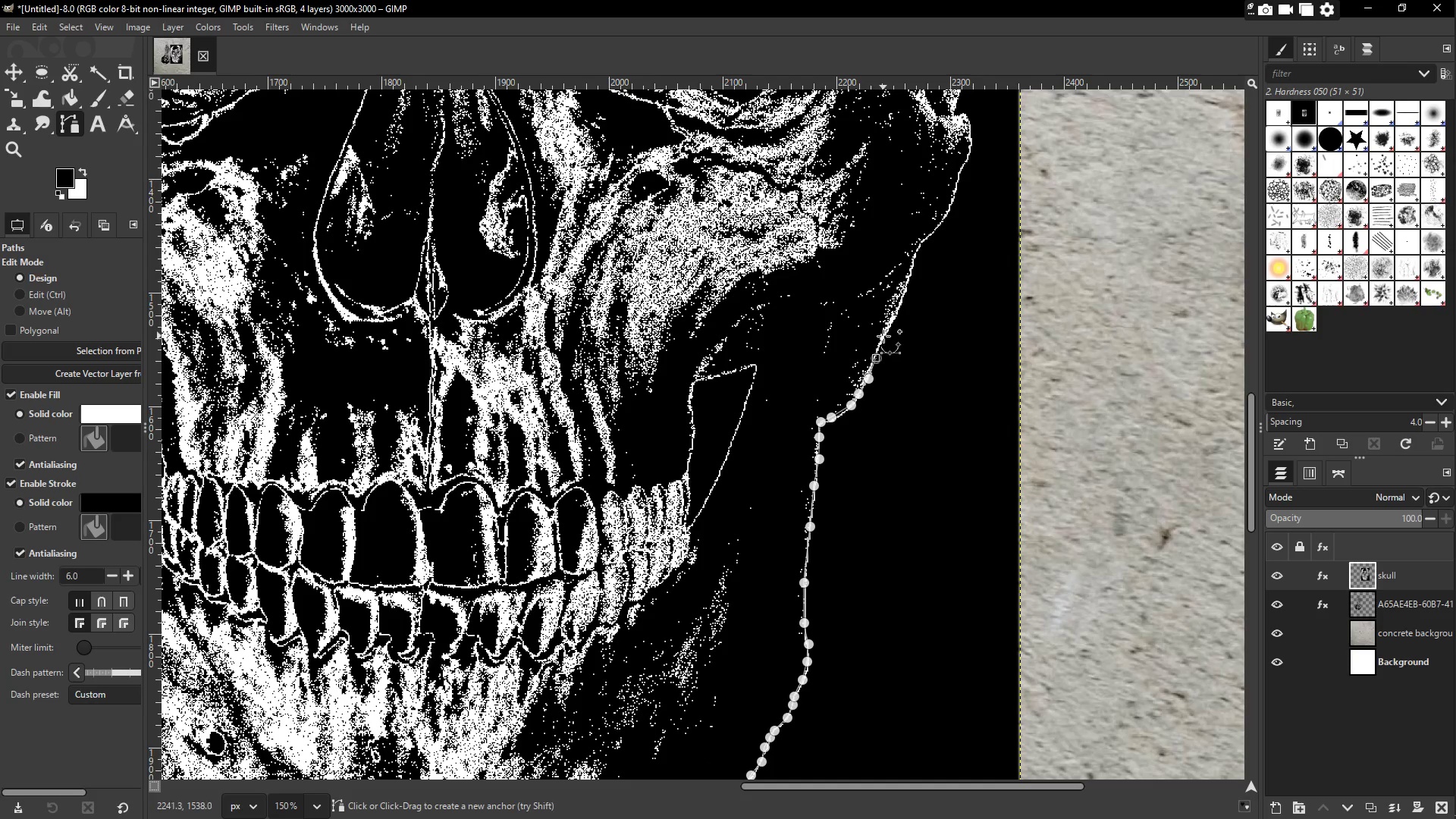 
triple_click([884, 335])
 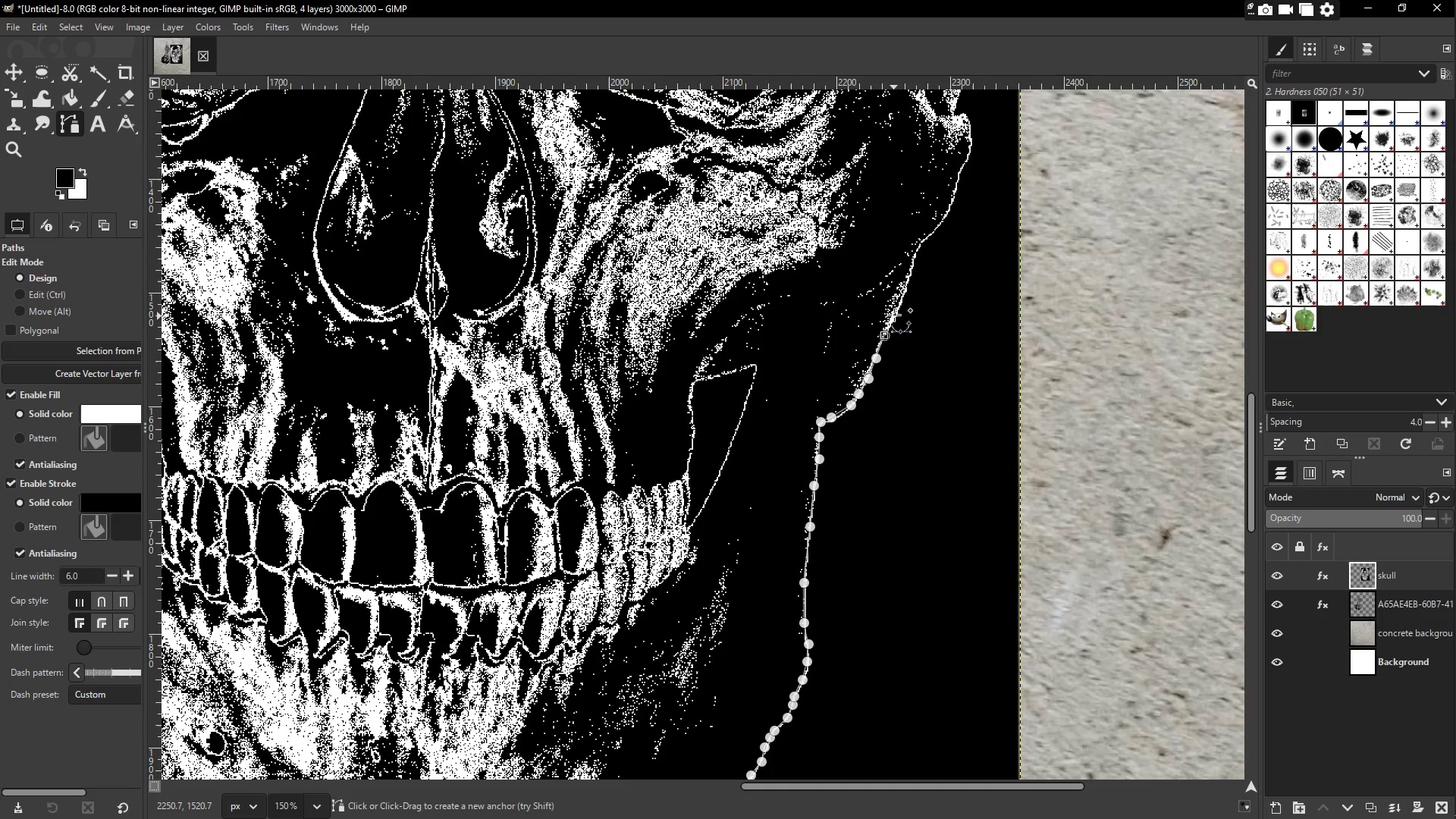 
left_click([894, 314])
 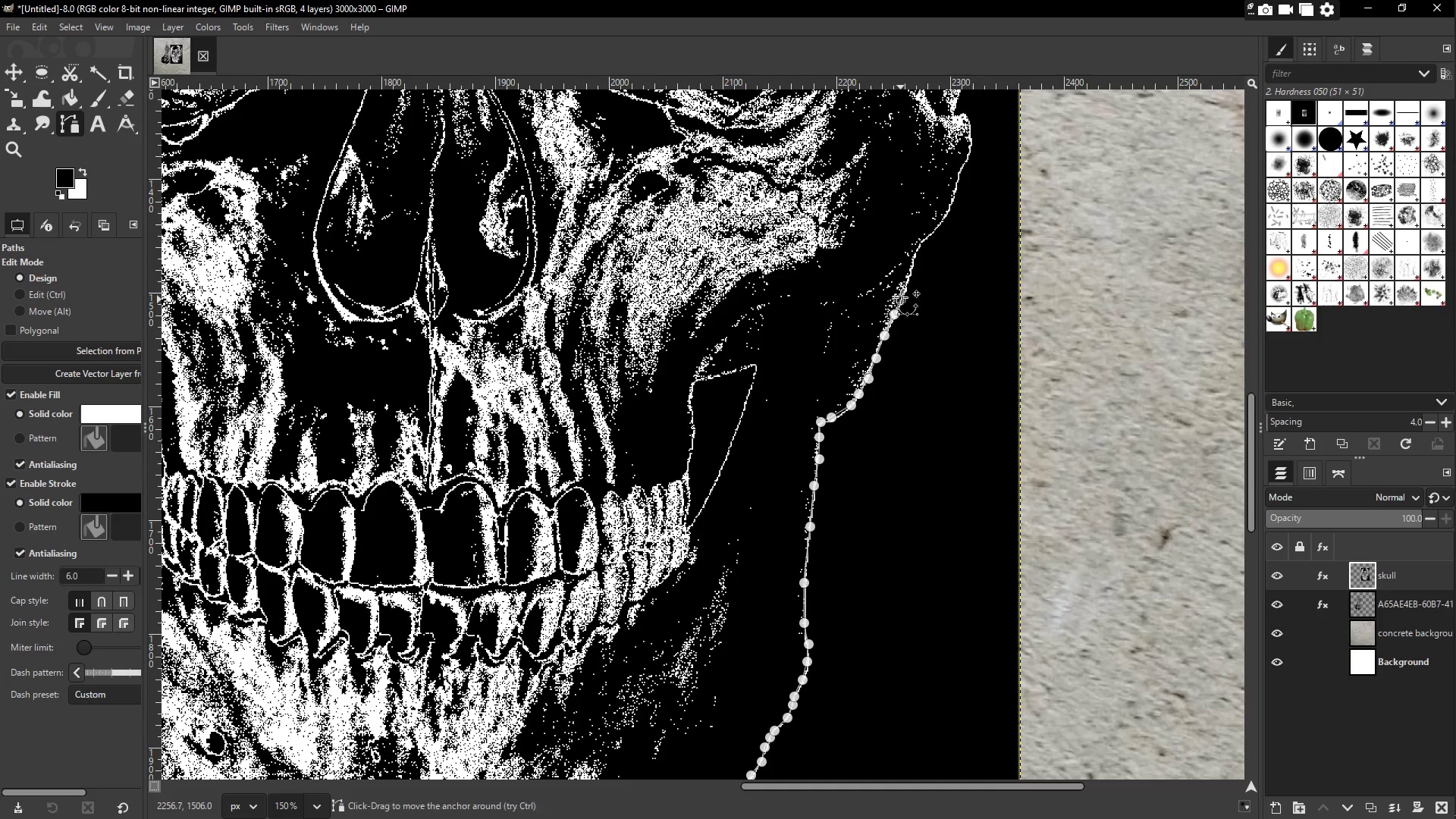 
double_click([904, 288])
 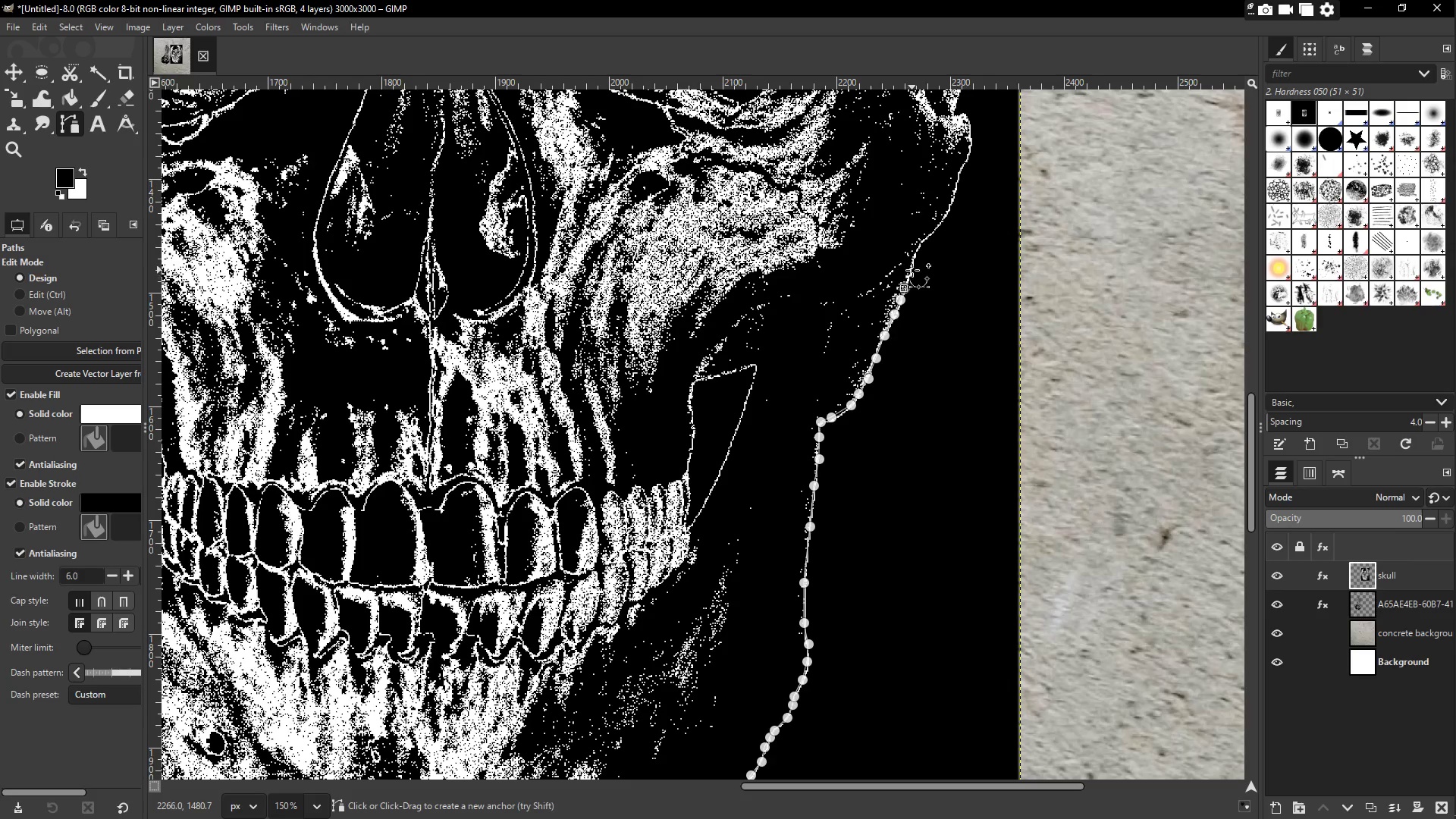 
triple_click([912, 268])
 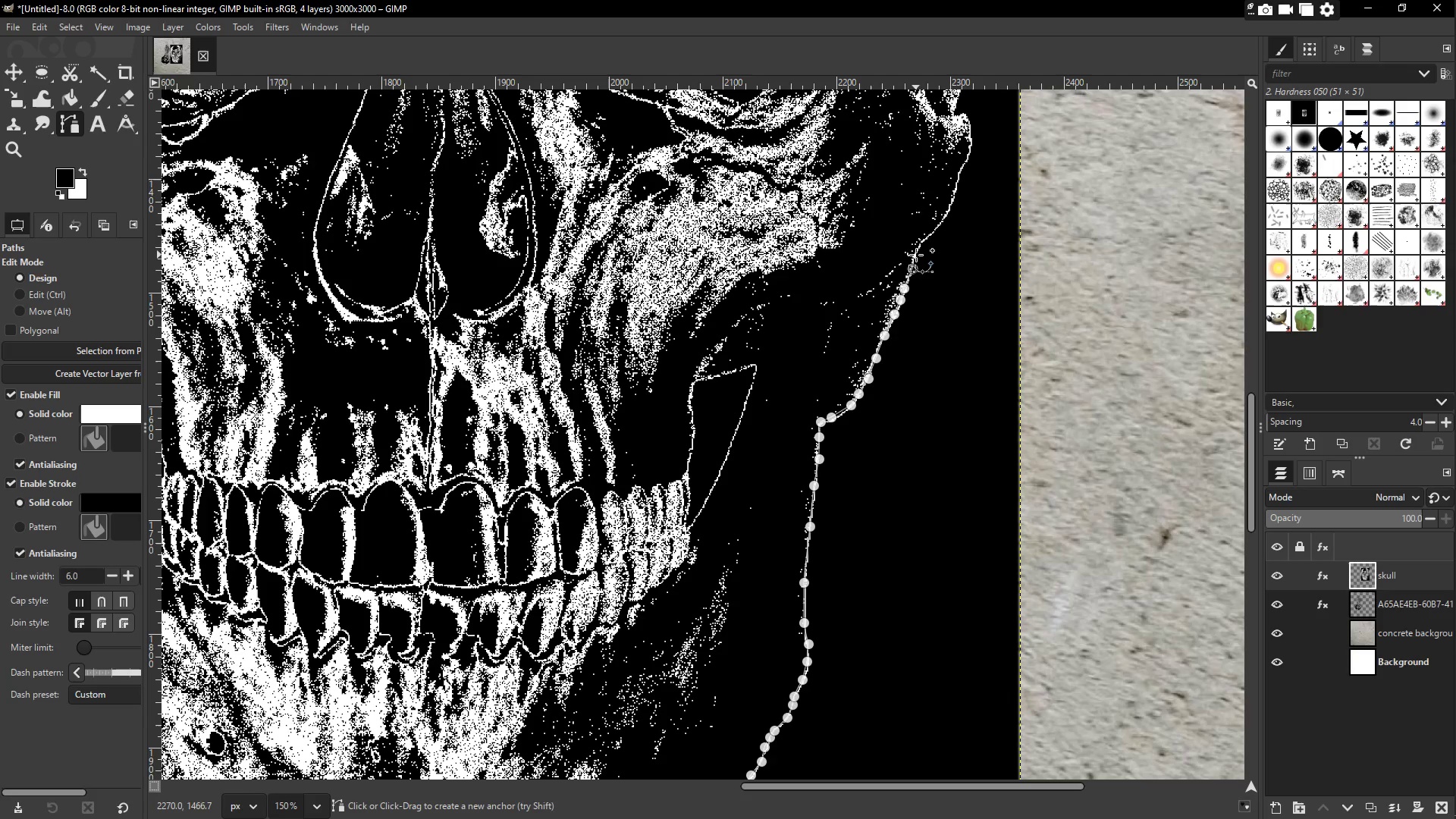 
left_click([916, 253])
 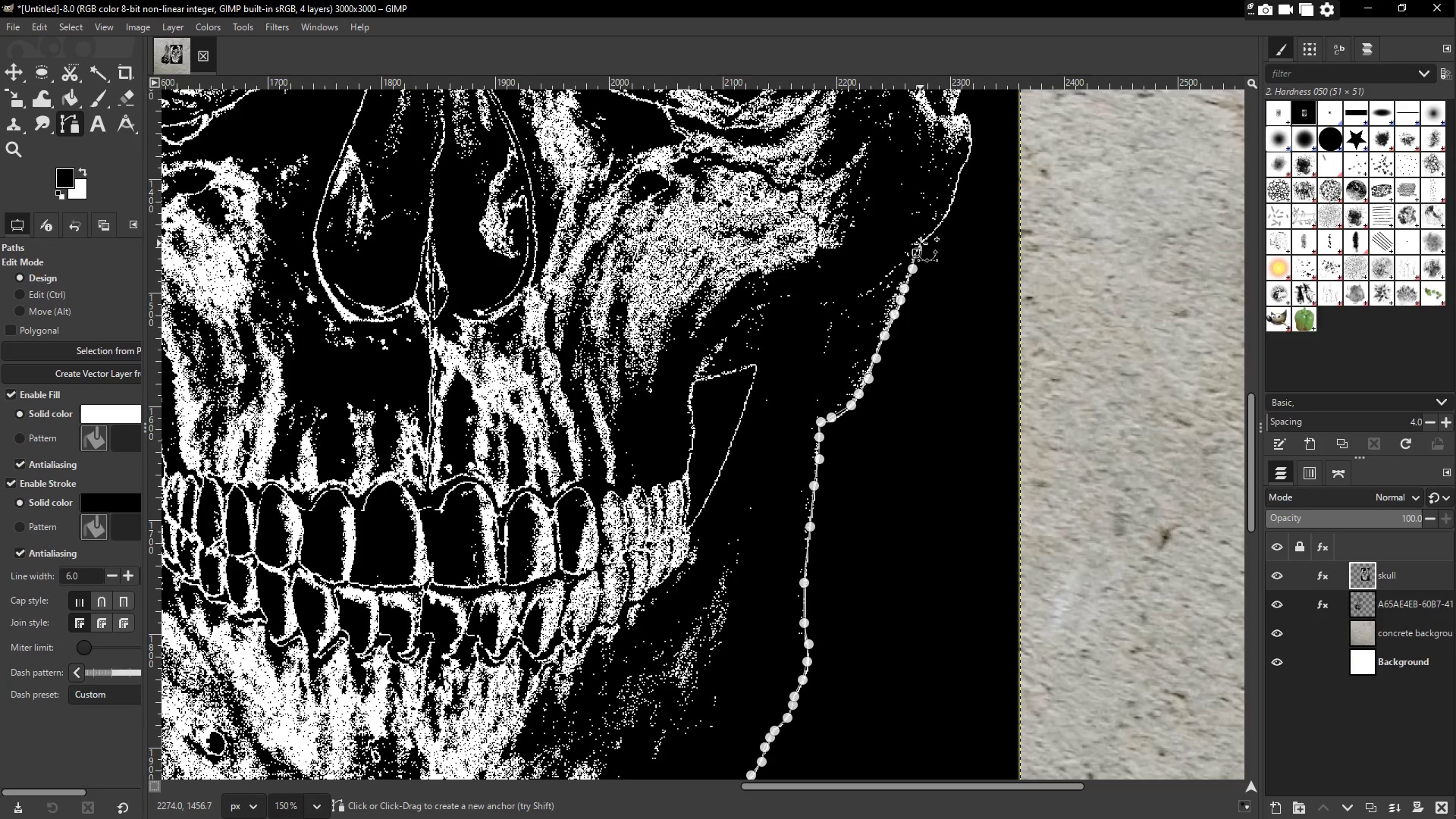 
hold_key(key=Space, duration=0.8)
 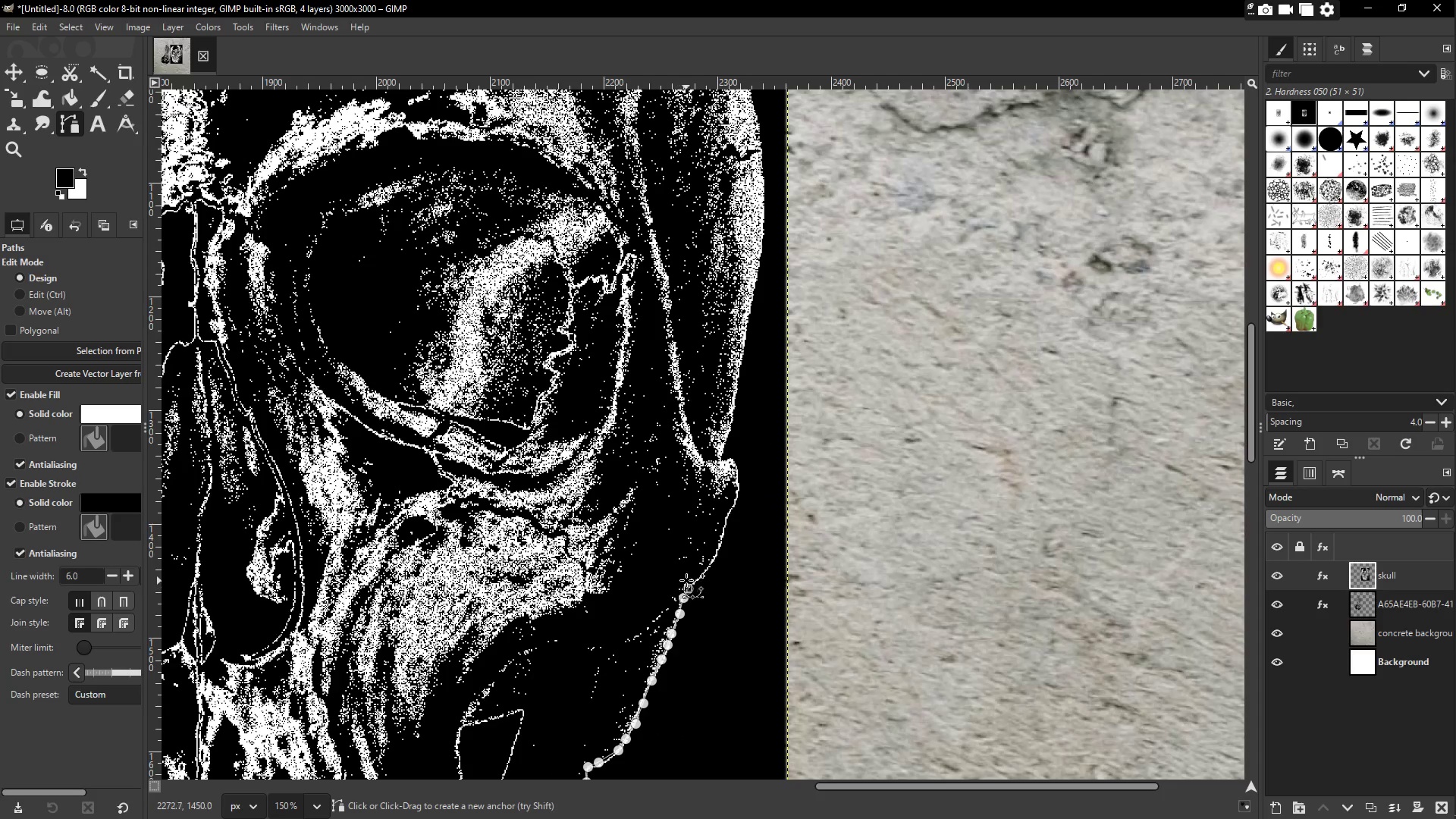 
left_click_drag(start_coordinate=[809, 300], to_coordinate=[626, 620])
 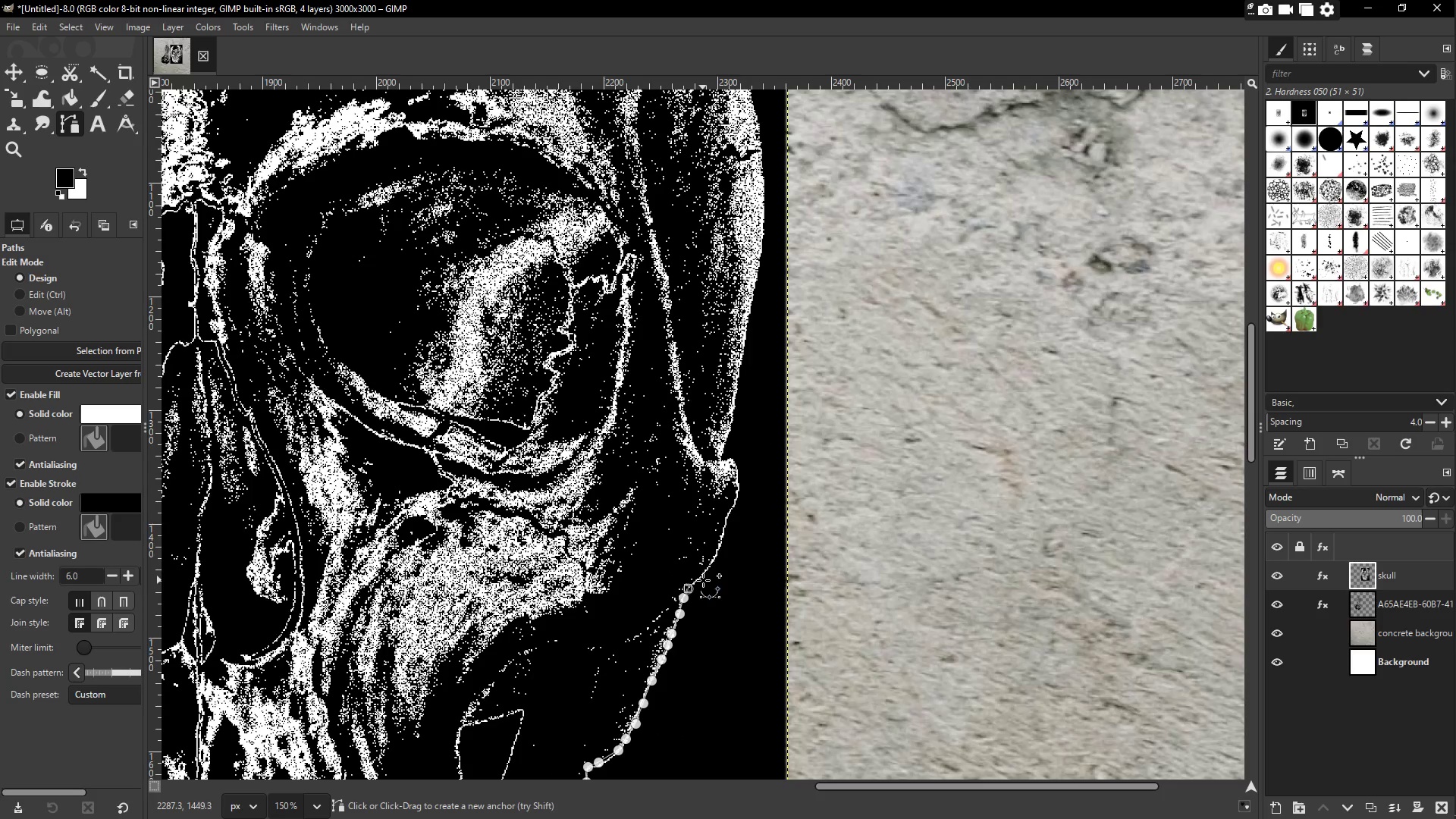 
left_click([703, 575])
 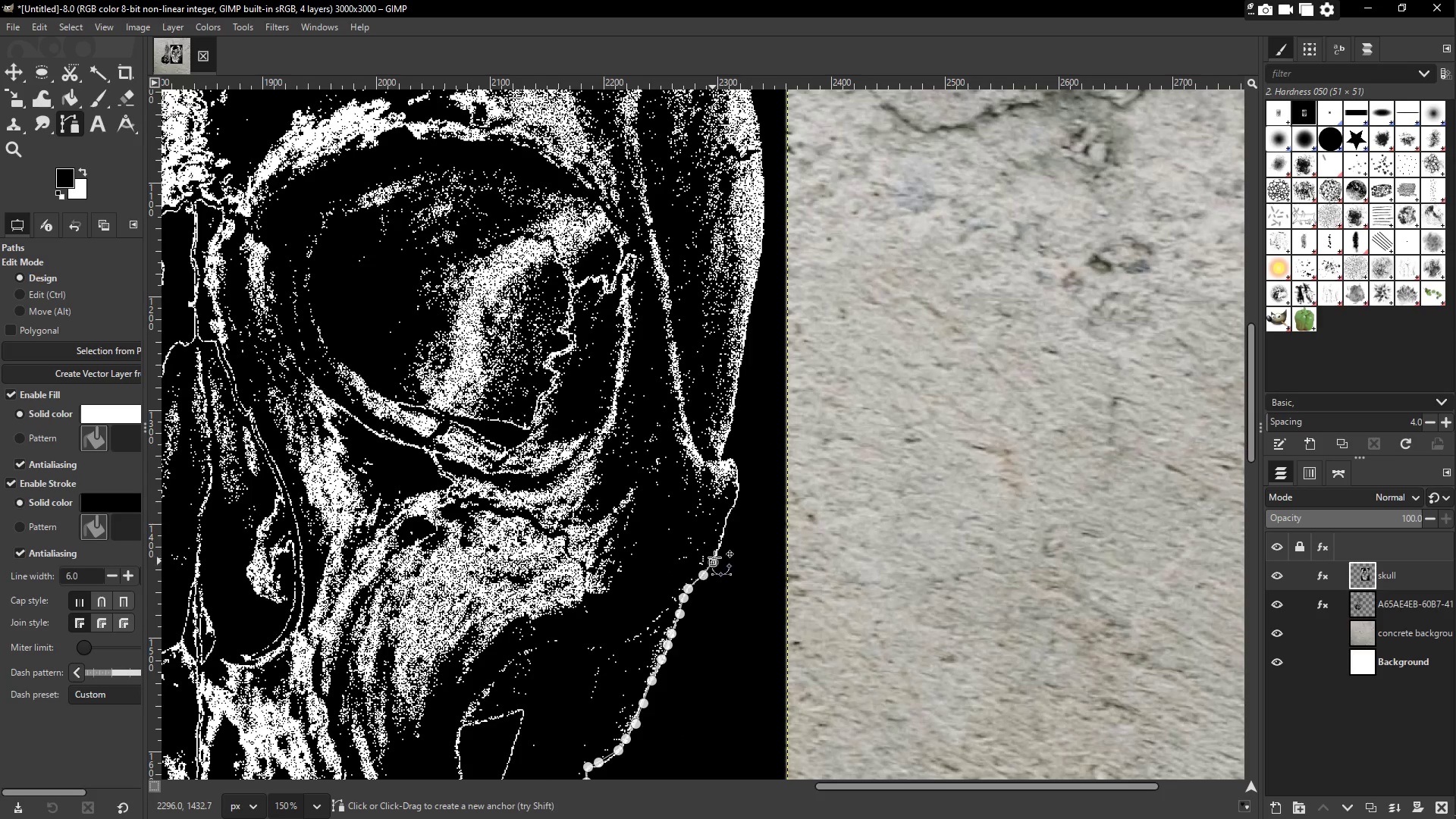 
double_click([718, 548])
 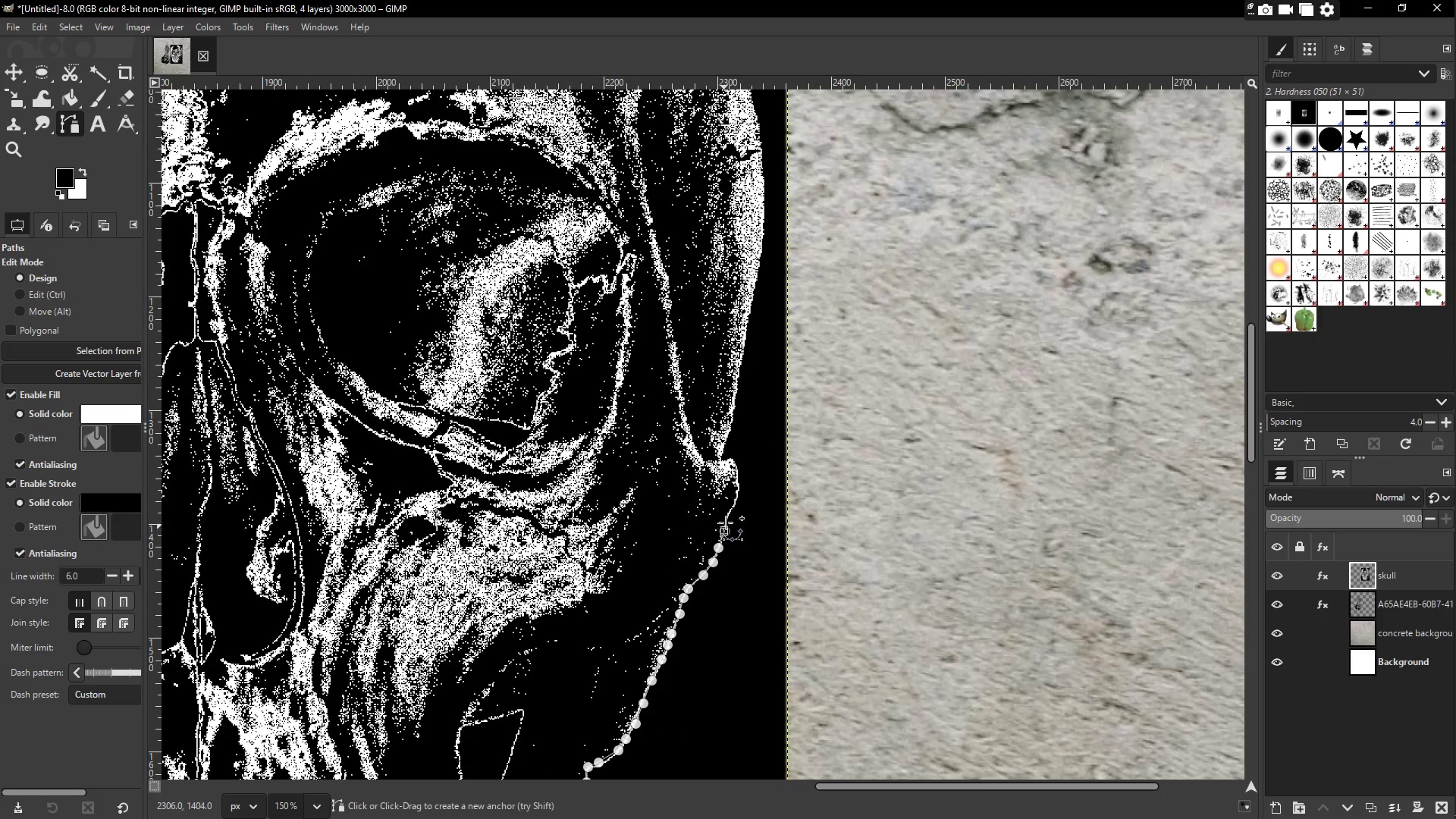 
triple_click([726, 518])
 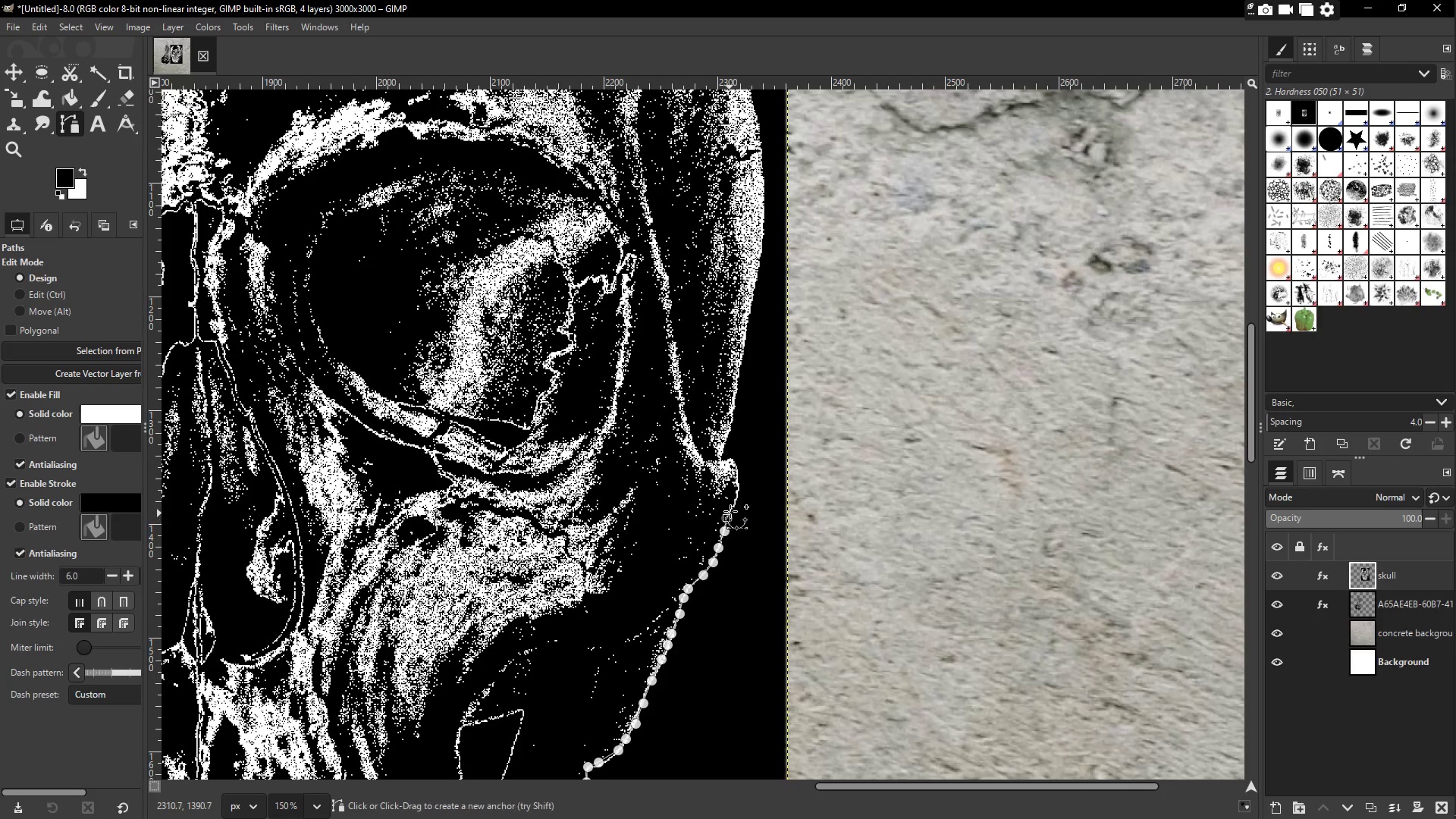 
triple_click([731, 509])
 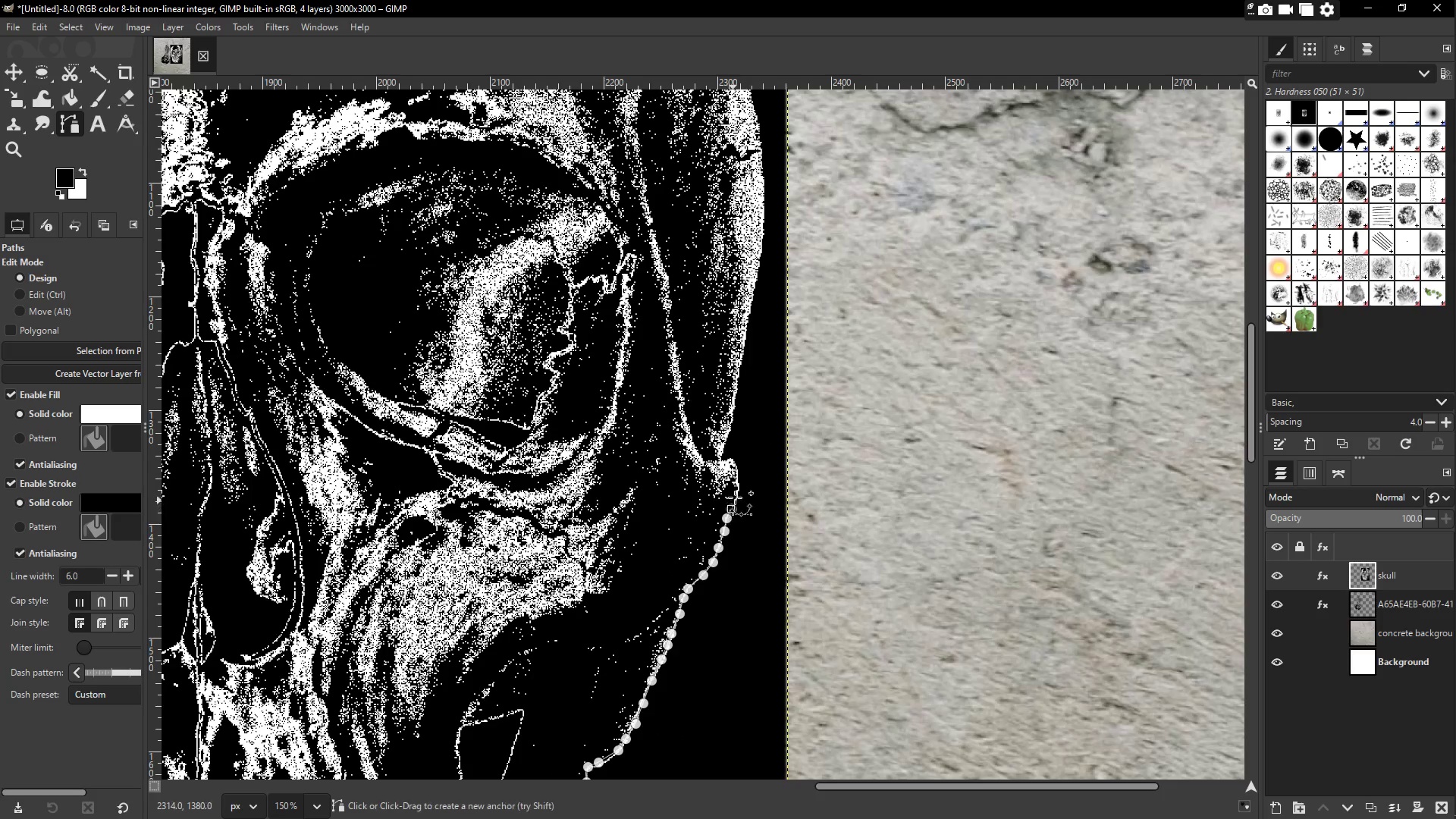 
triple_click([735, 496])
 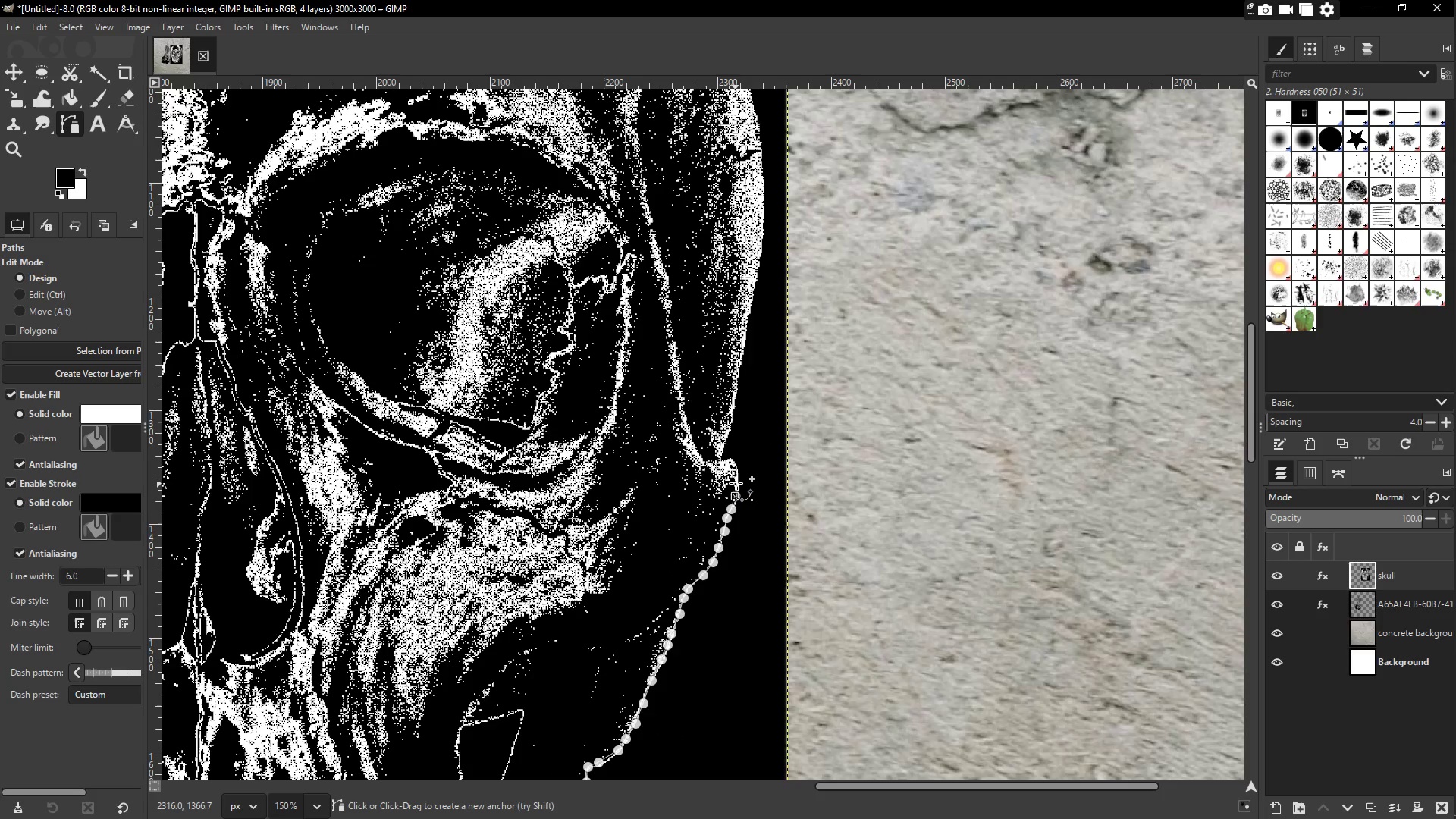 
triple_click([736, 482])
 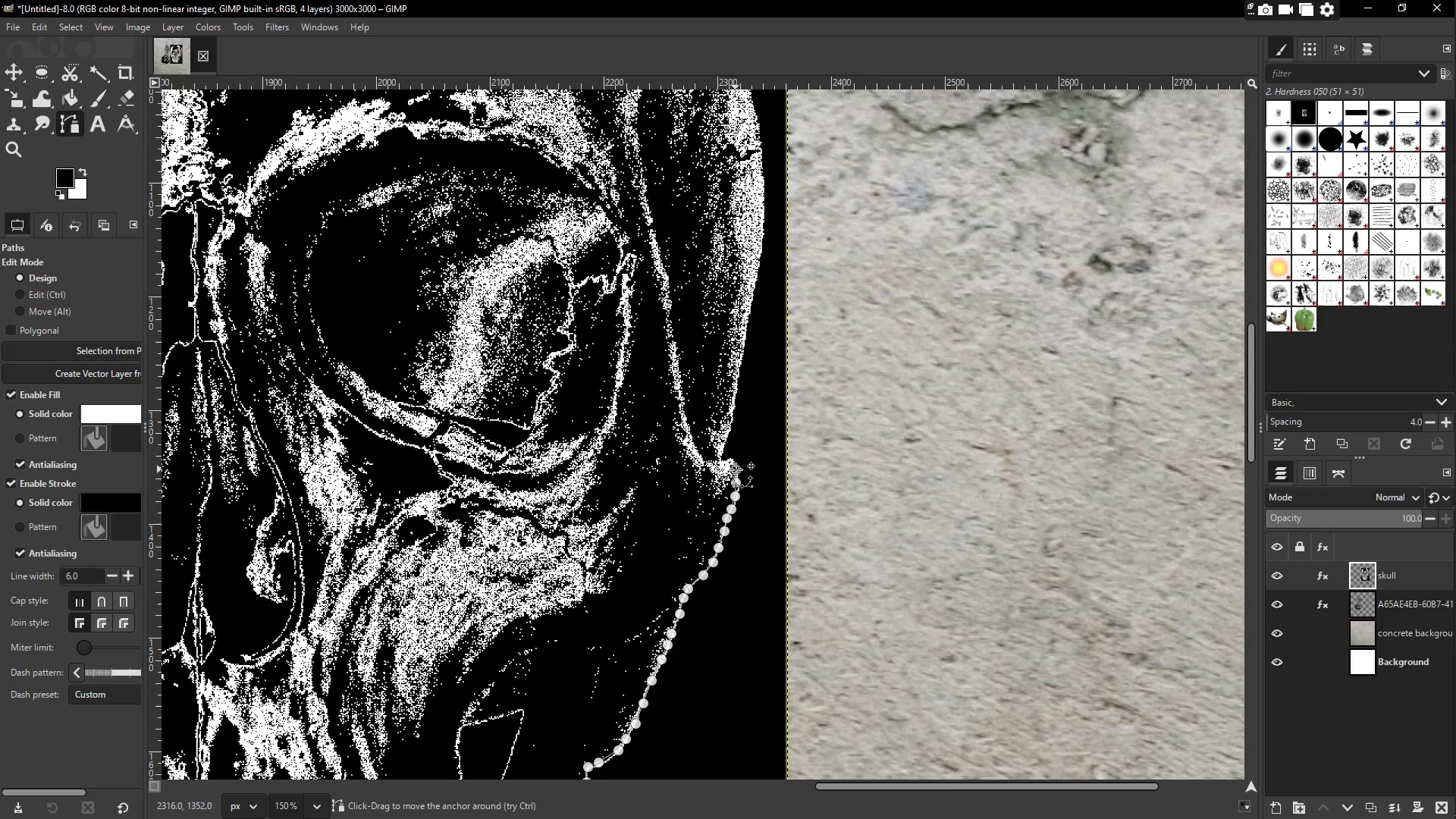 
double_click([733, 463])
 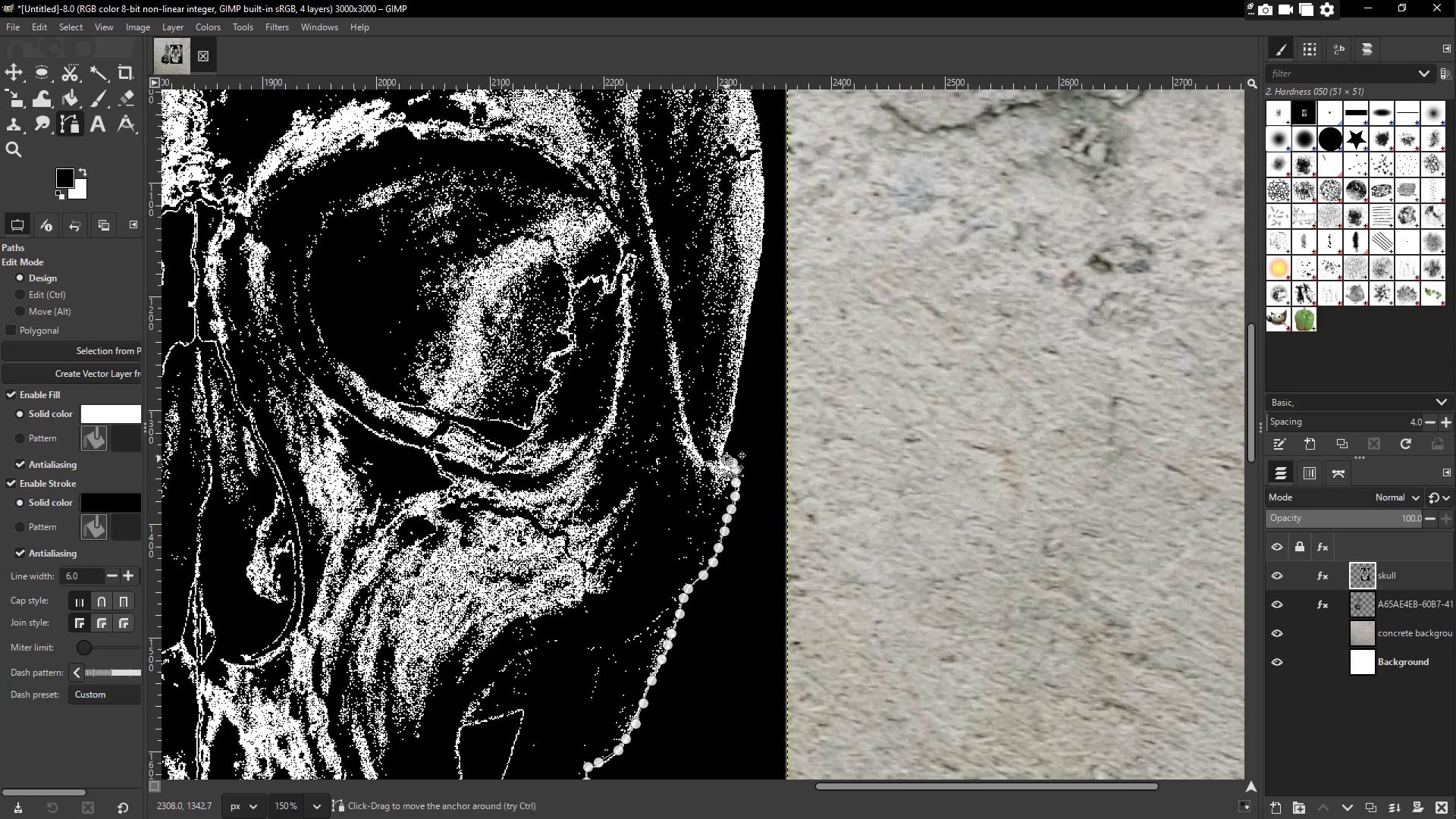 
double_click([721, 459])
 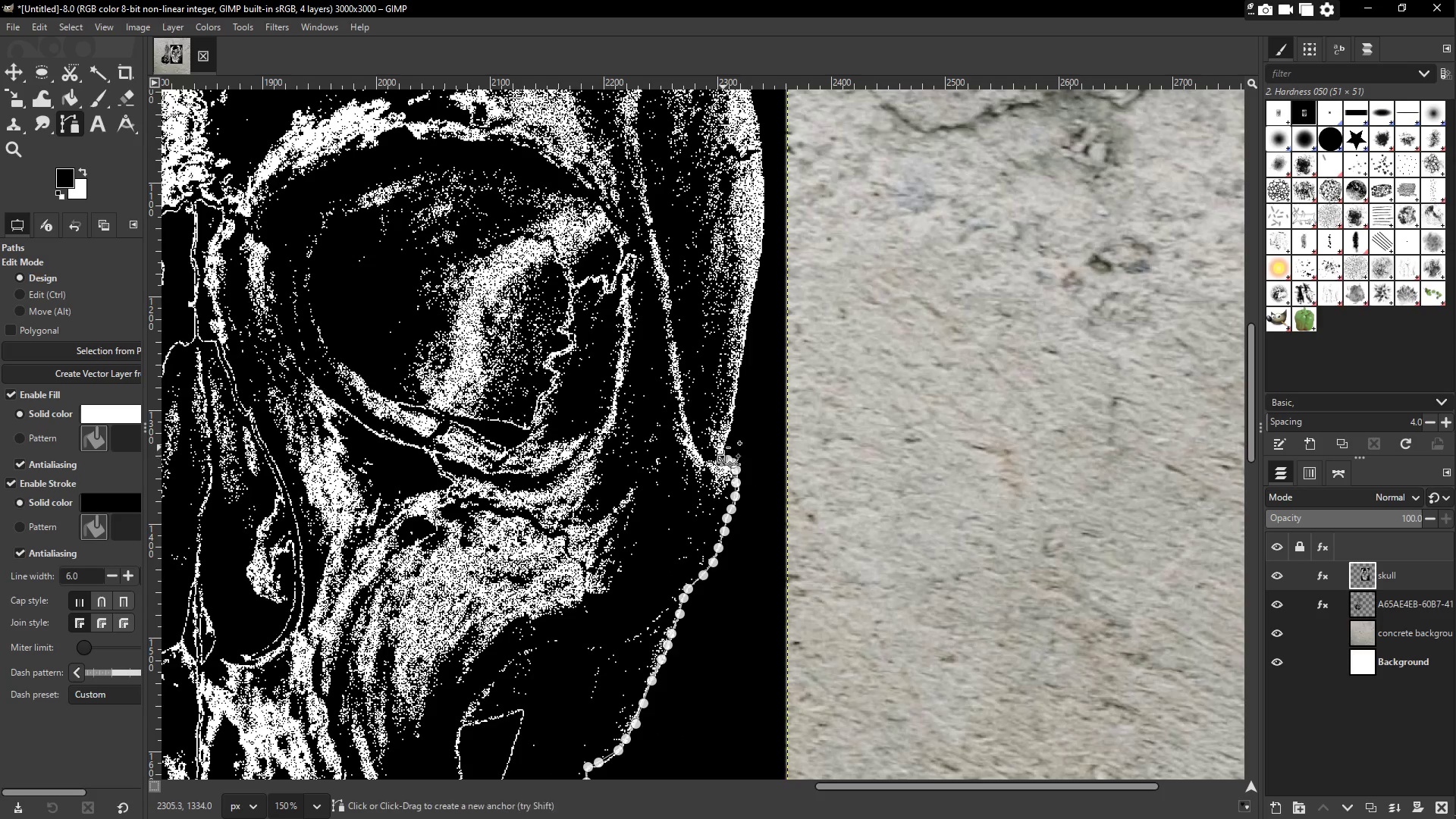 
left_click([723, 447])
 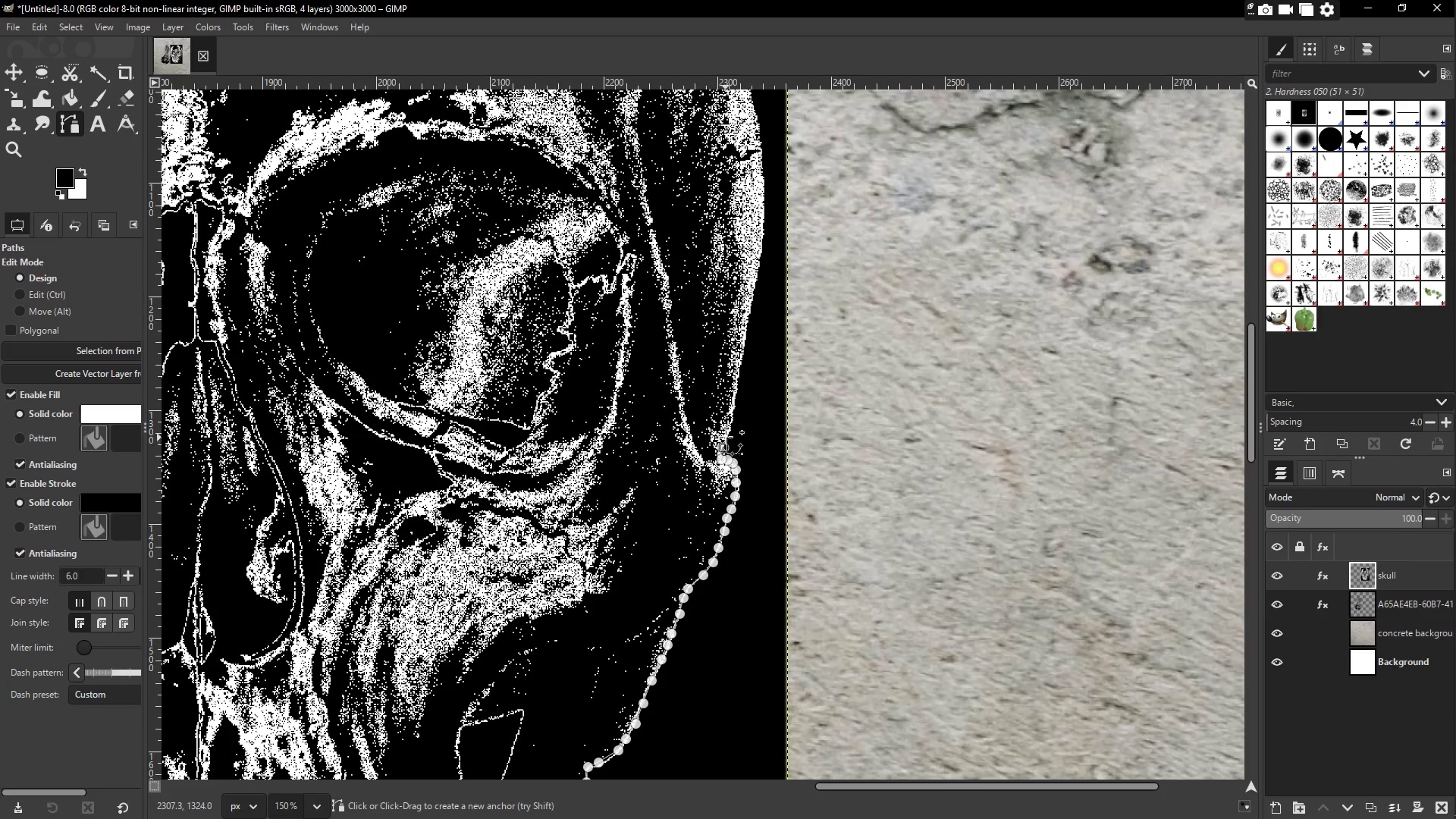 
left_click([726, 436])
 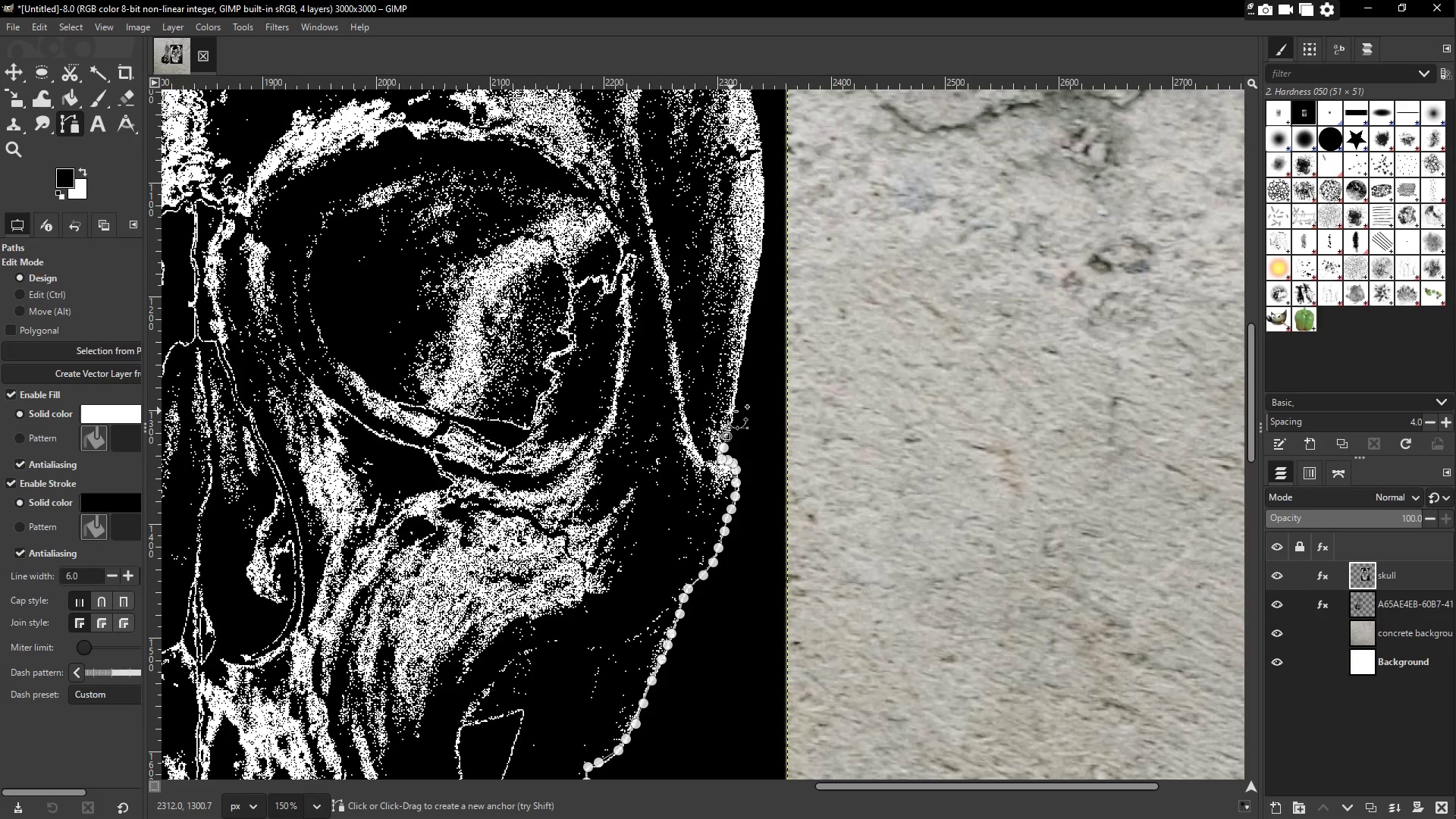 
left_click([732, 411])
 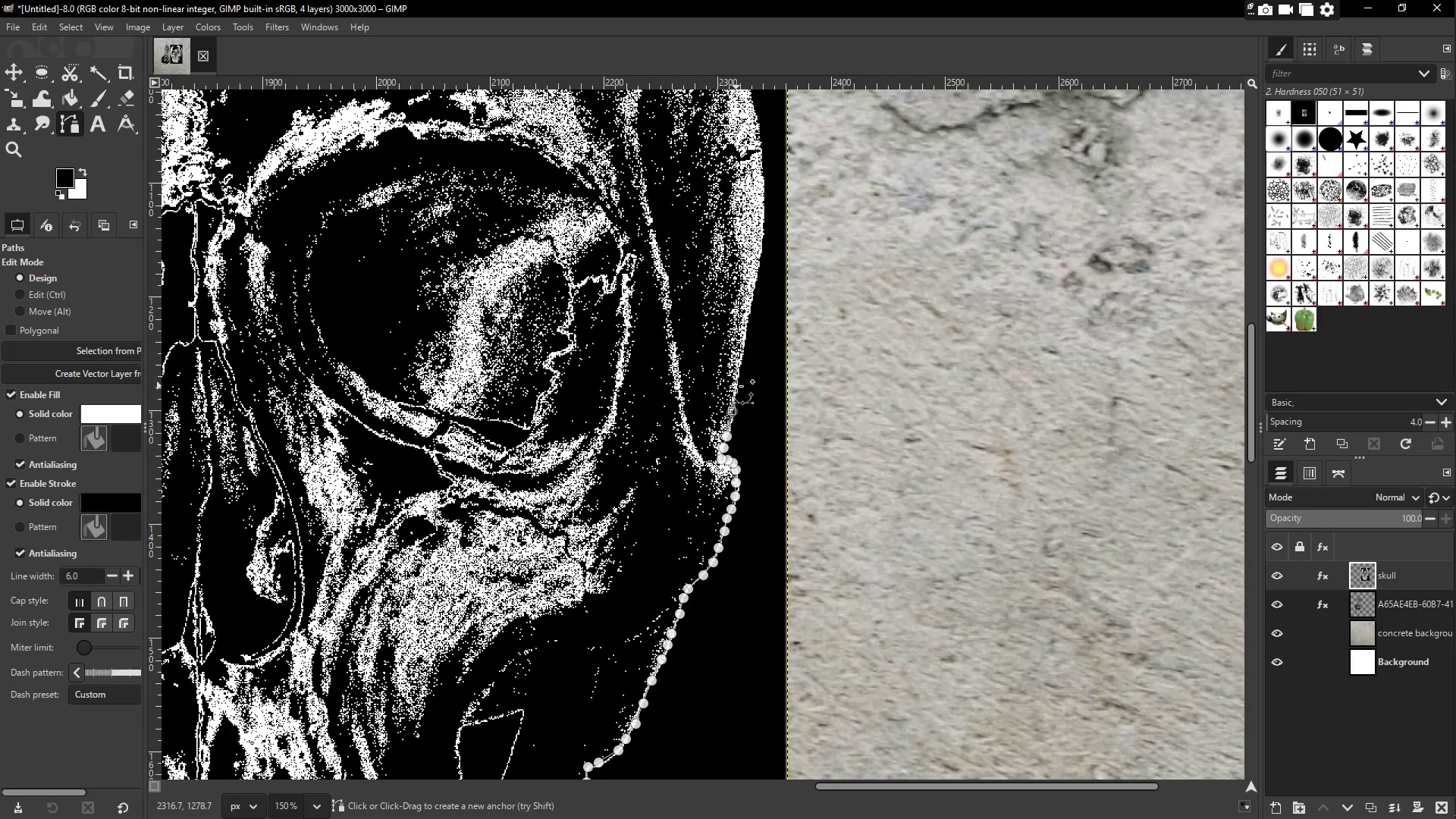 
left_click([737, 384])
 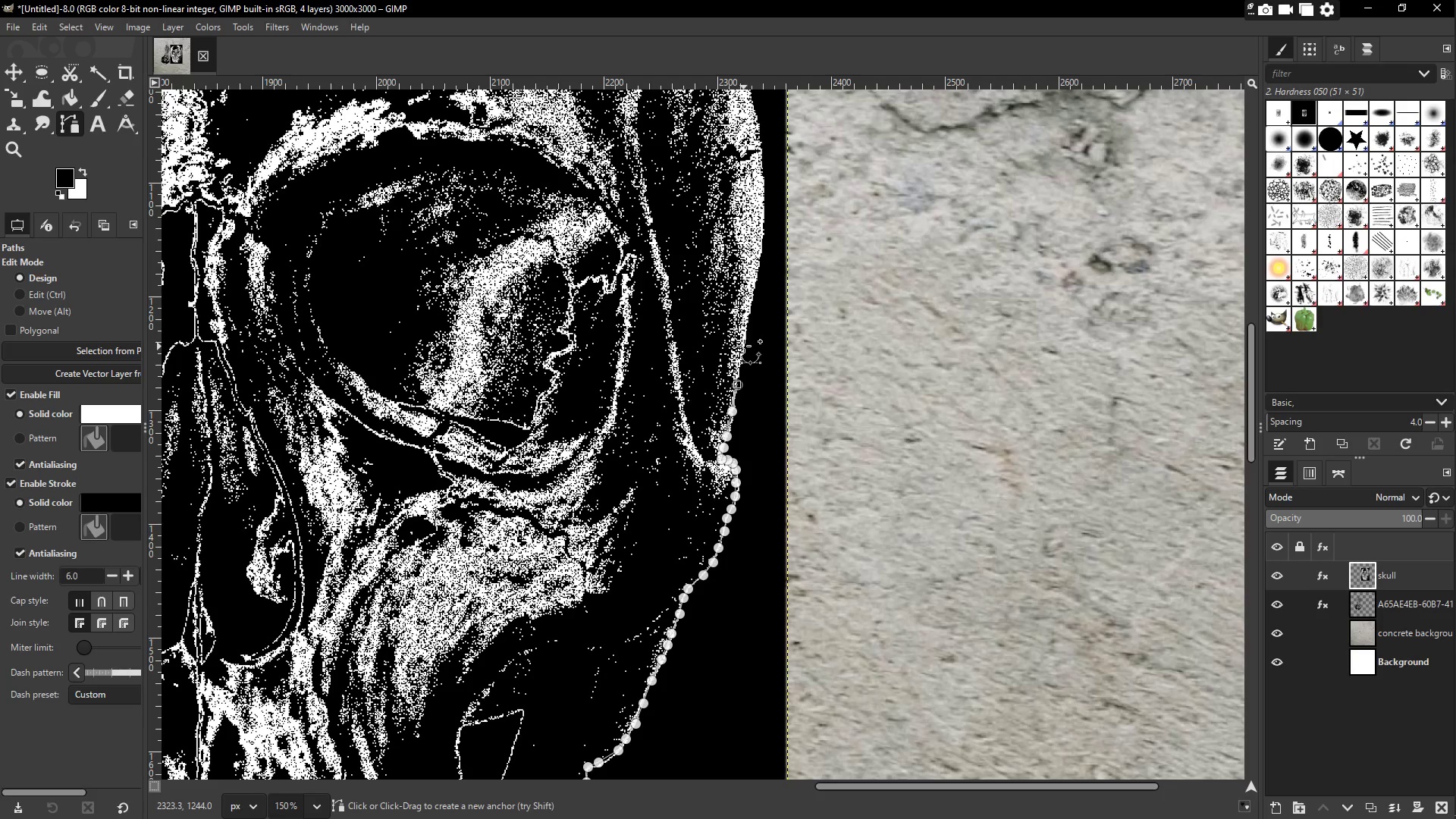 
left_click([745, 344])
 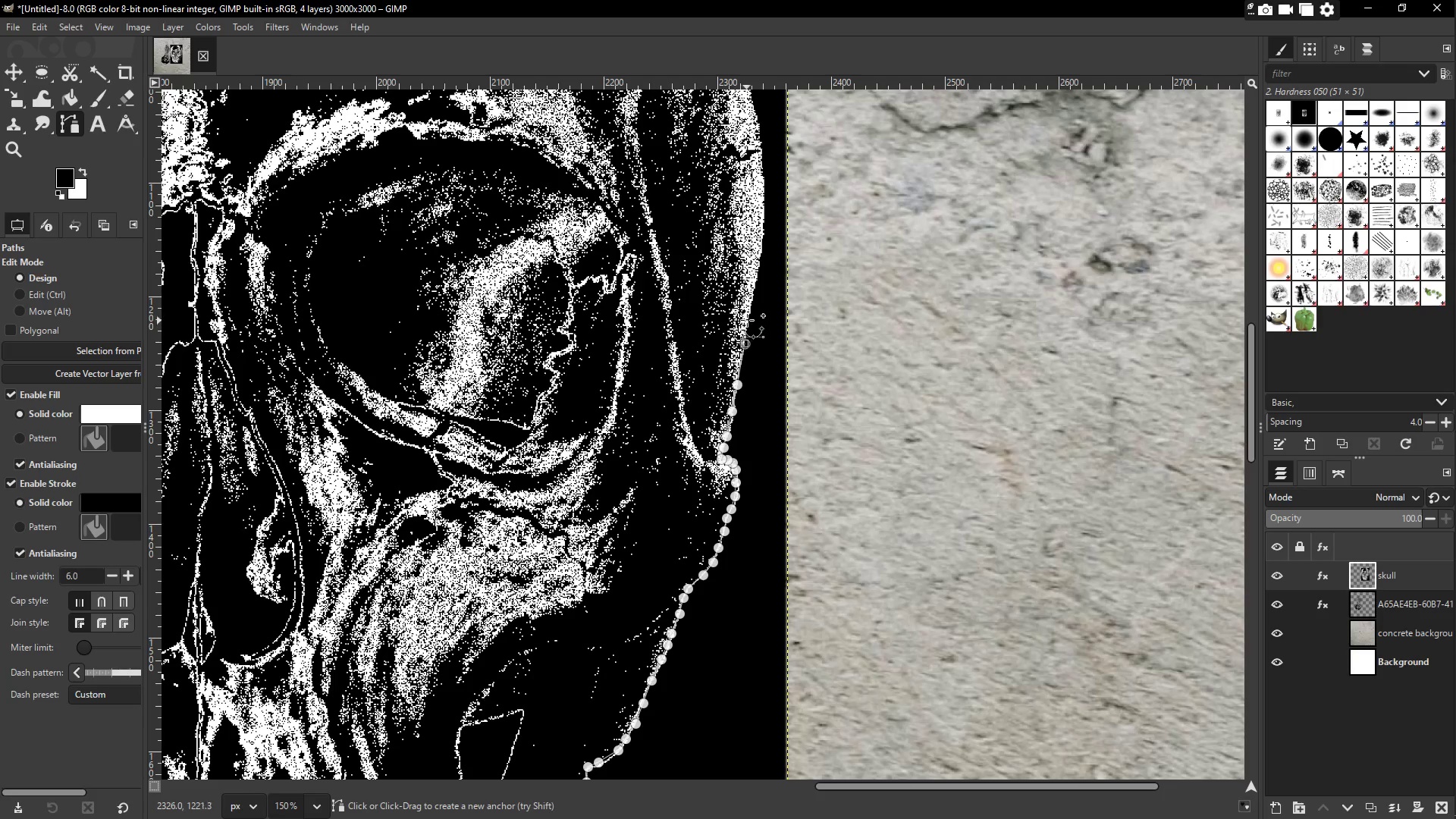 
left_click([747, 315])
 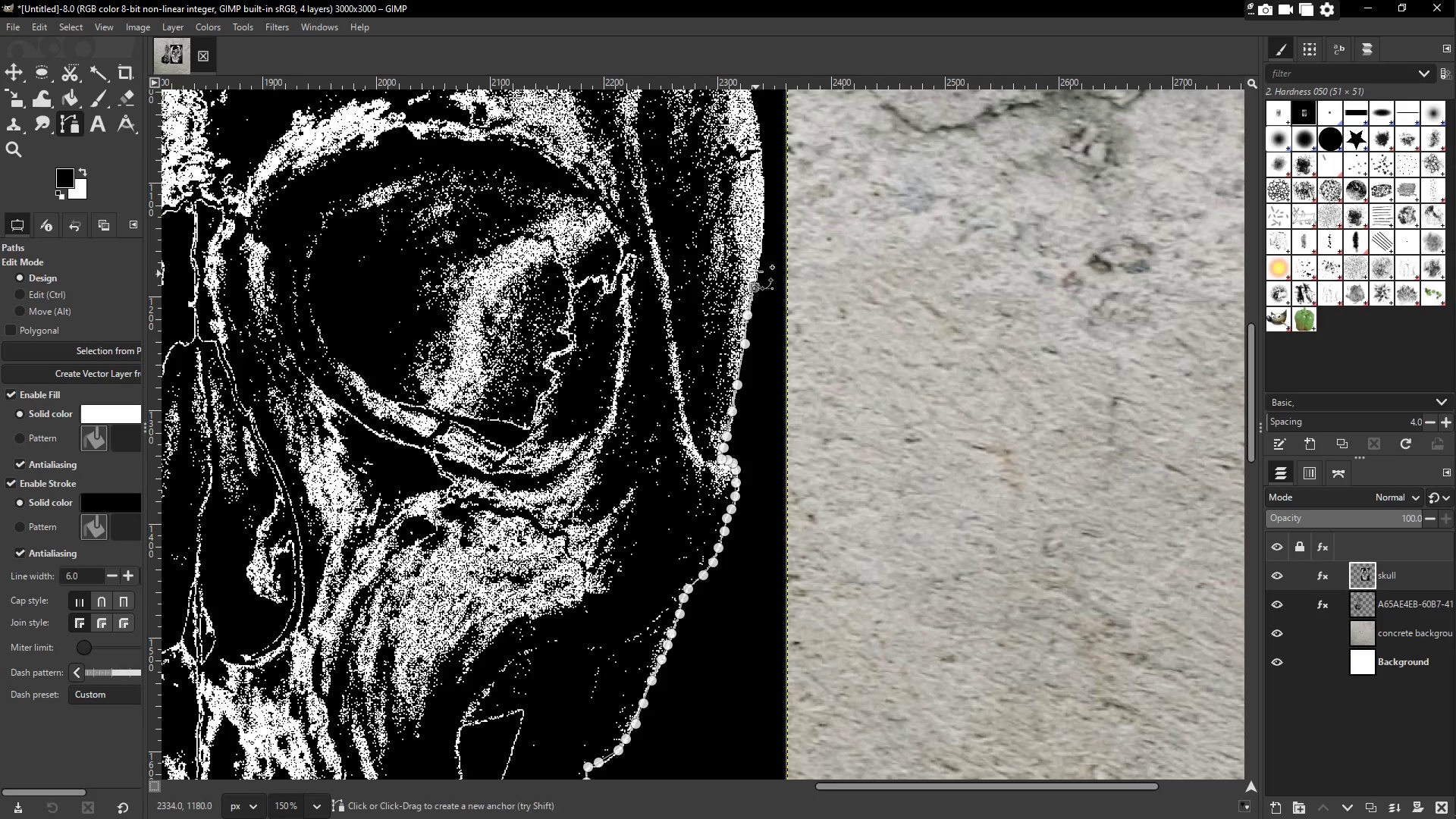 
triple_click([758, 261])
 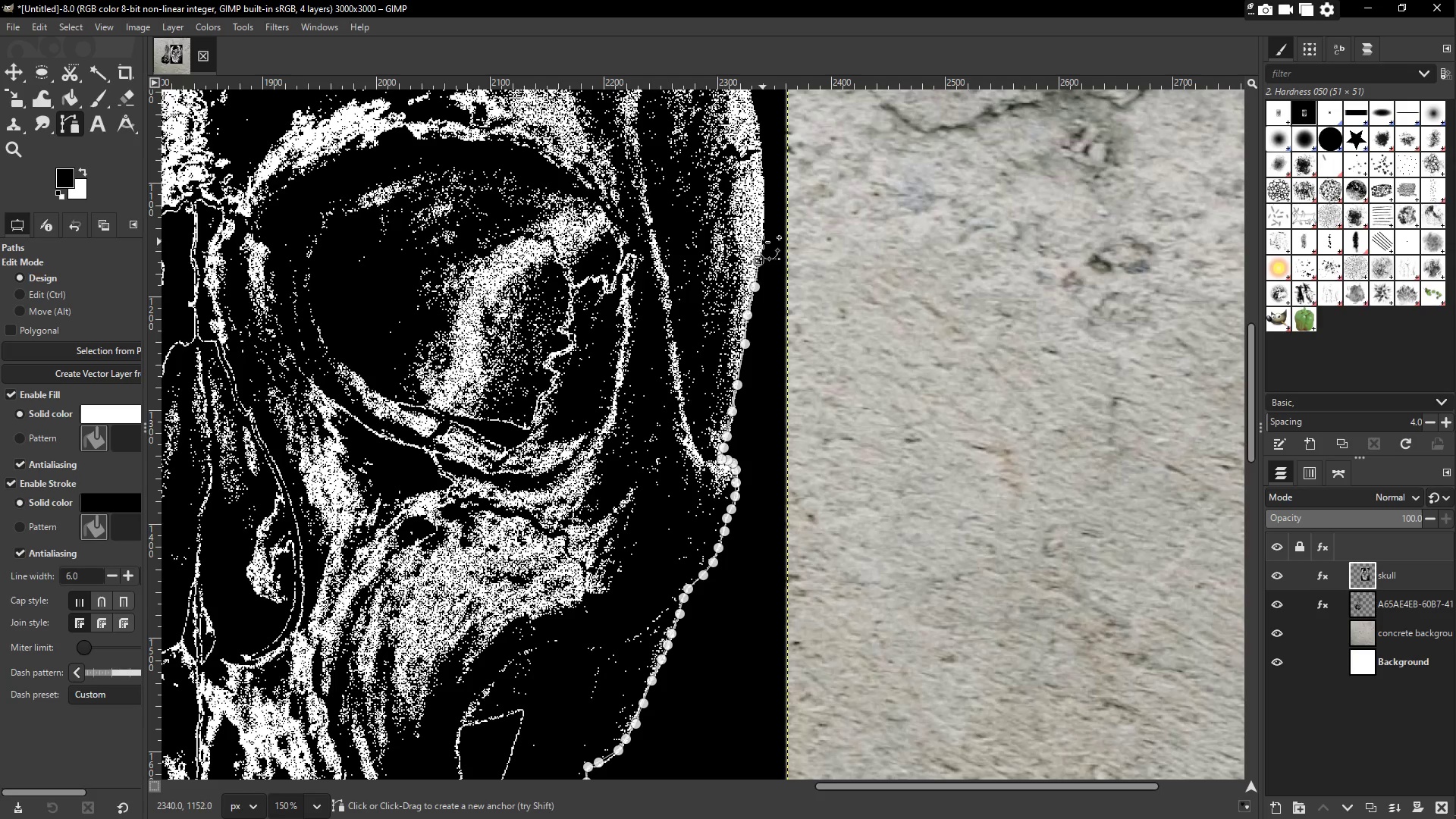 
left_click([763, 238])
 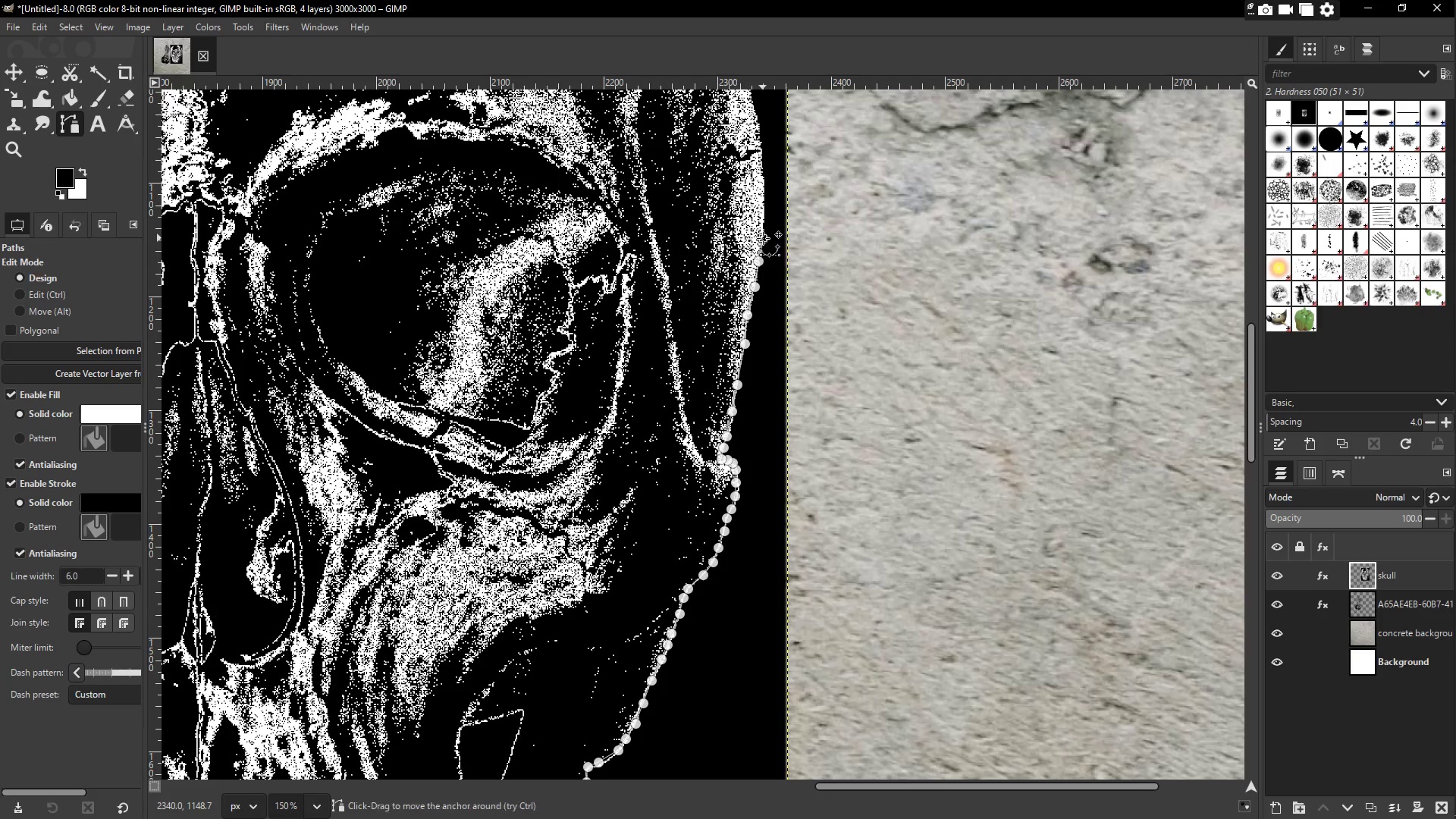 
hold_key(key=Space, duration=0.77)
 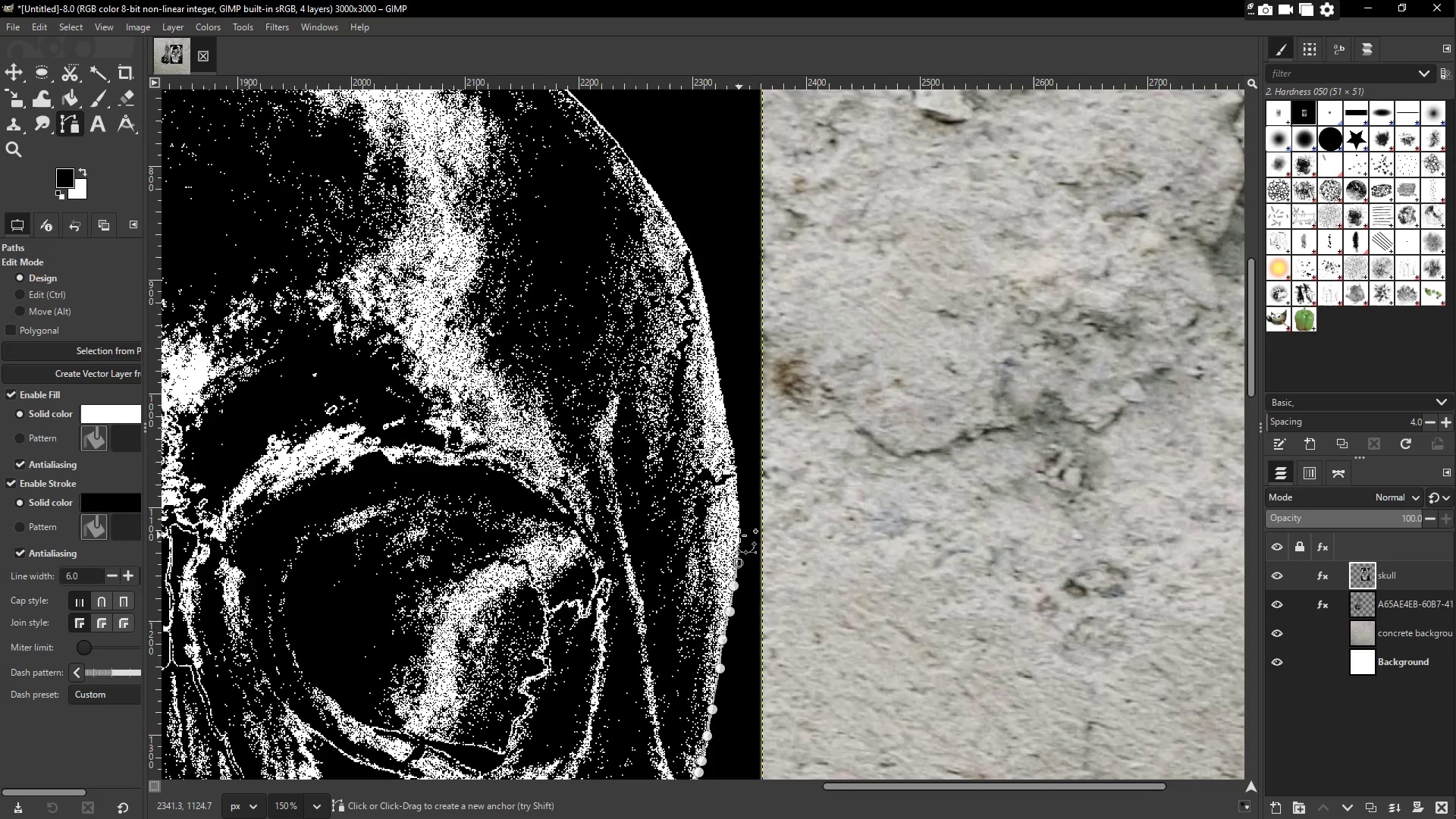 
left_click_drag(start_coordinate=[665, 258], to_coordinate=[711, 604])
 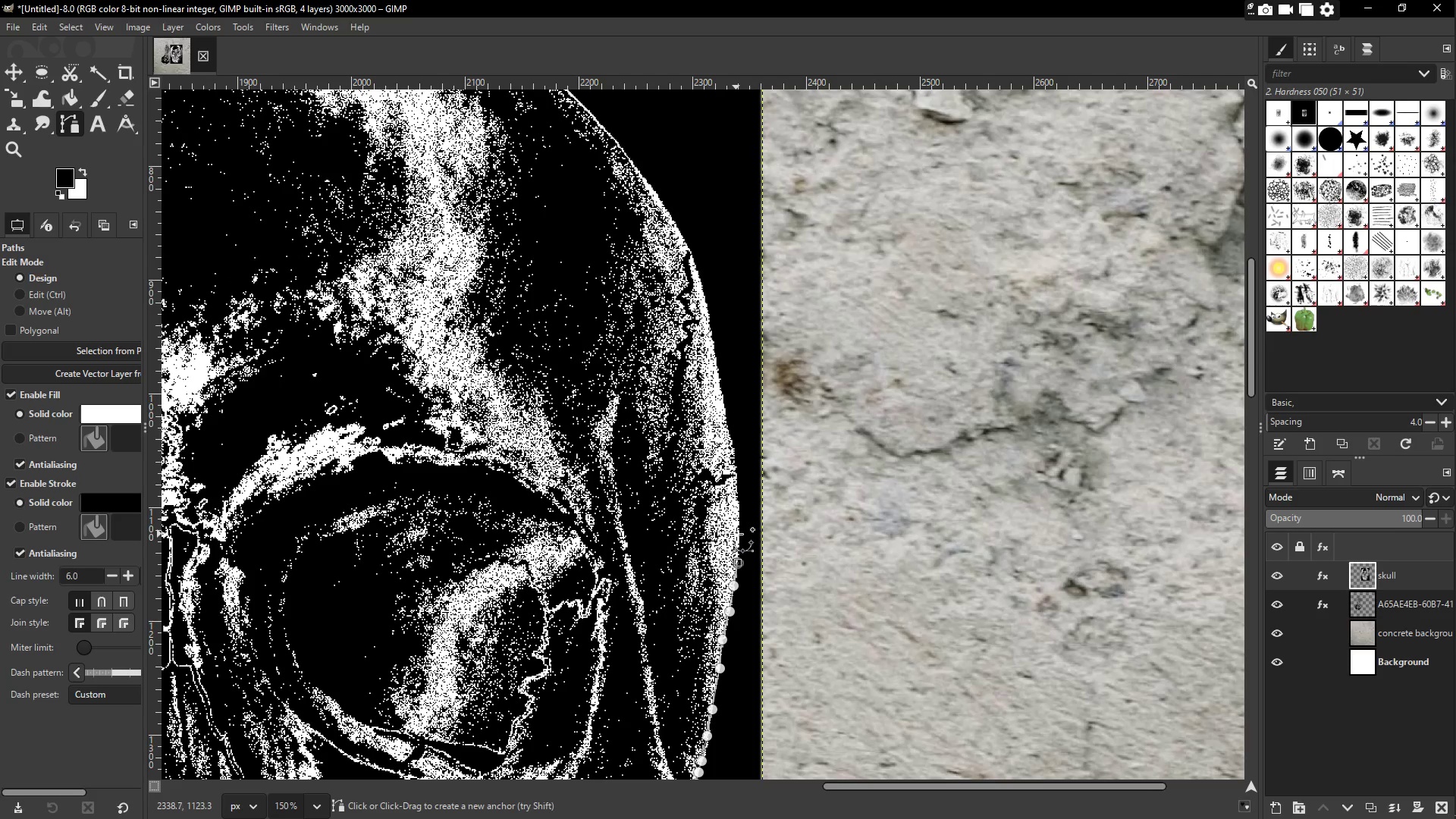 
left_click_drag(start_coordinate=[739, 534], to_coordinate=[739, 526])
 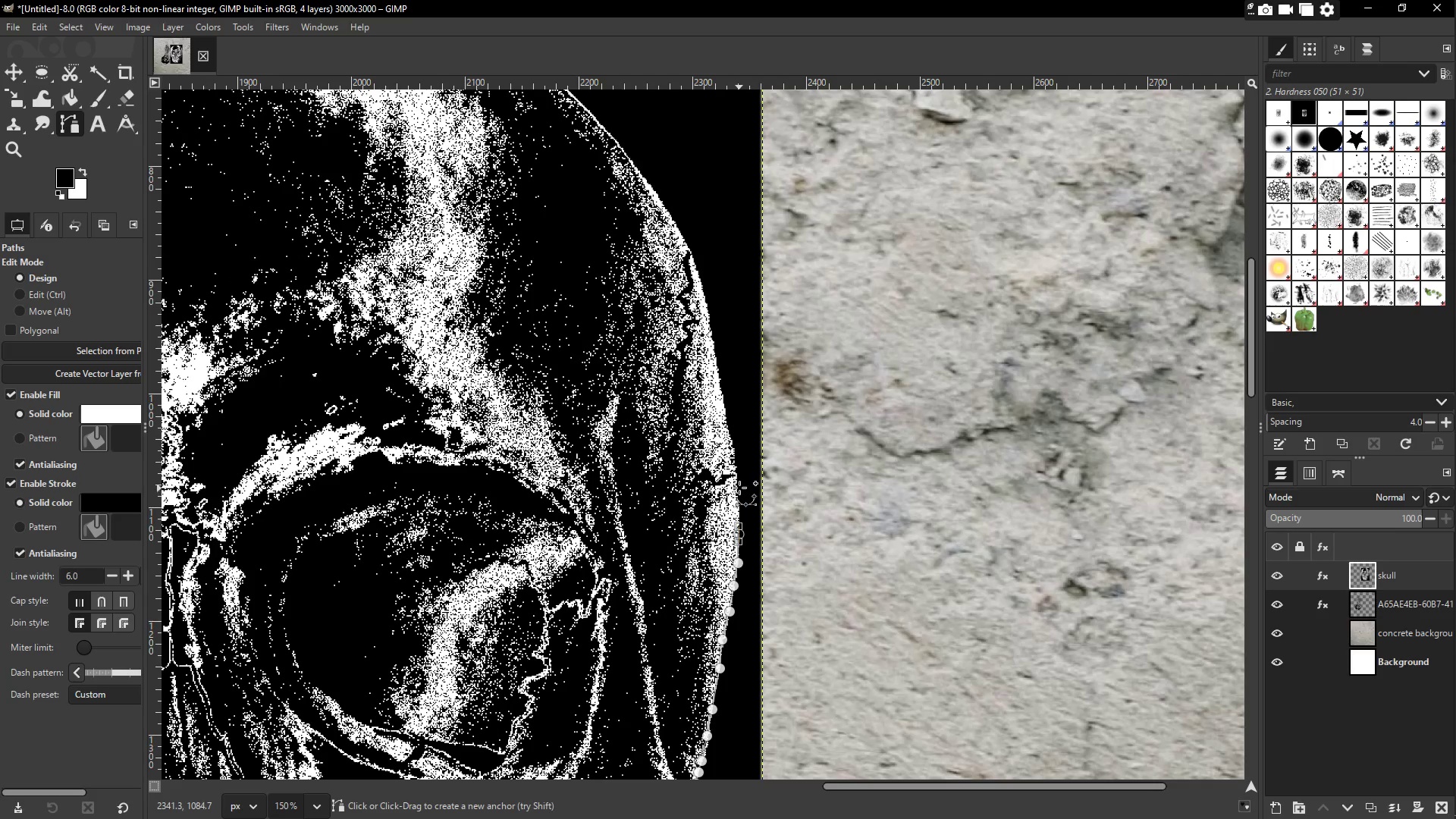 
double_click([739, 487])
 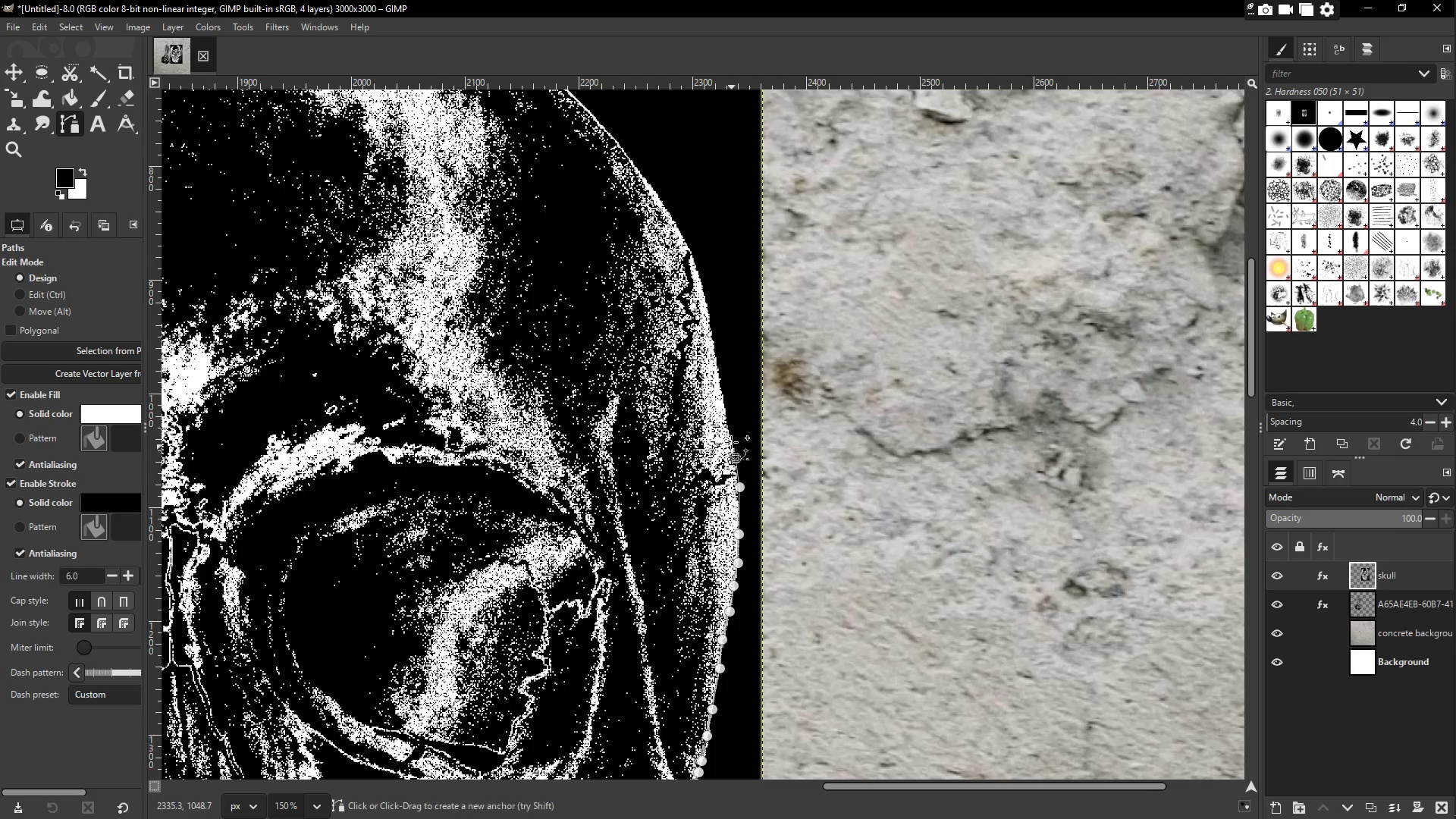 
triple_click([730, 431])
 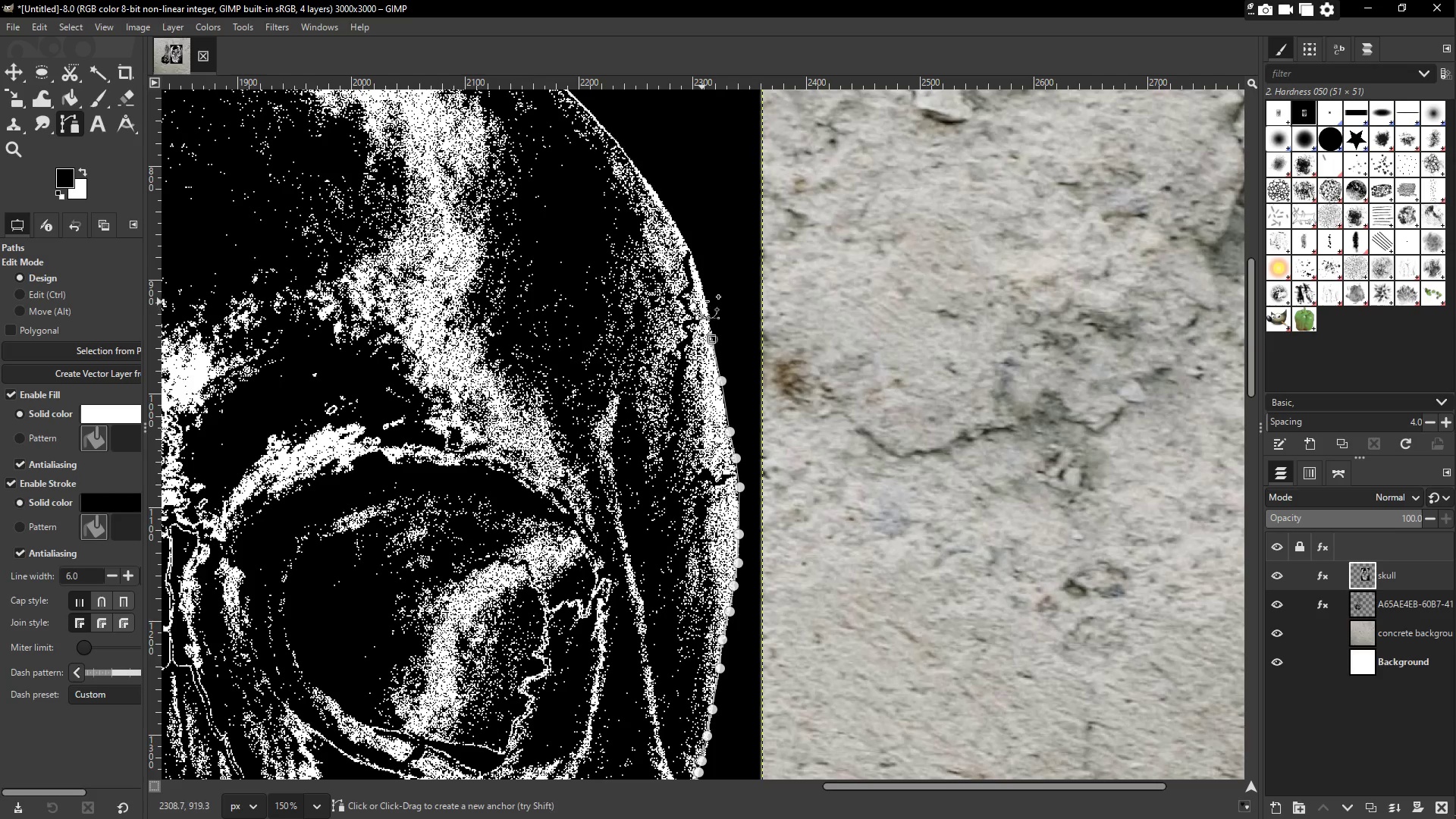 
double_click([696, 275])
 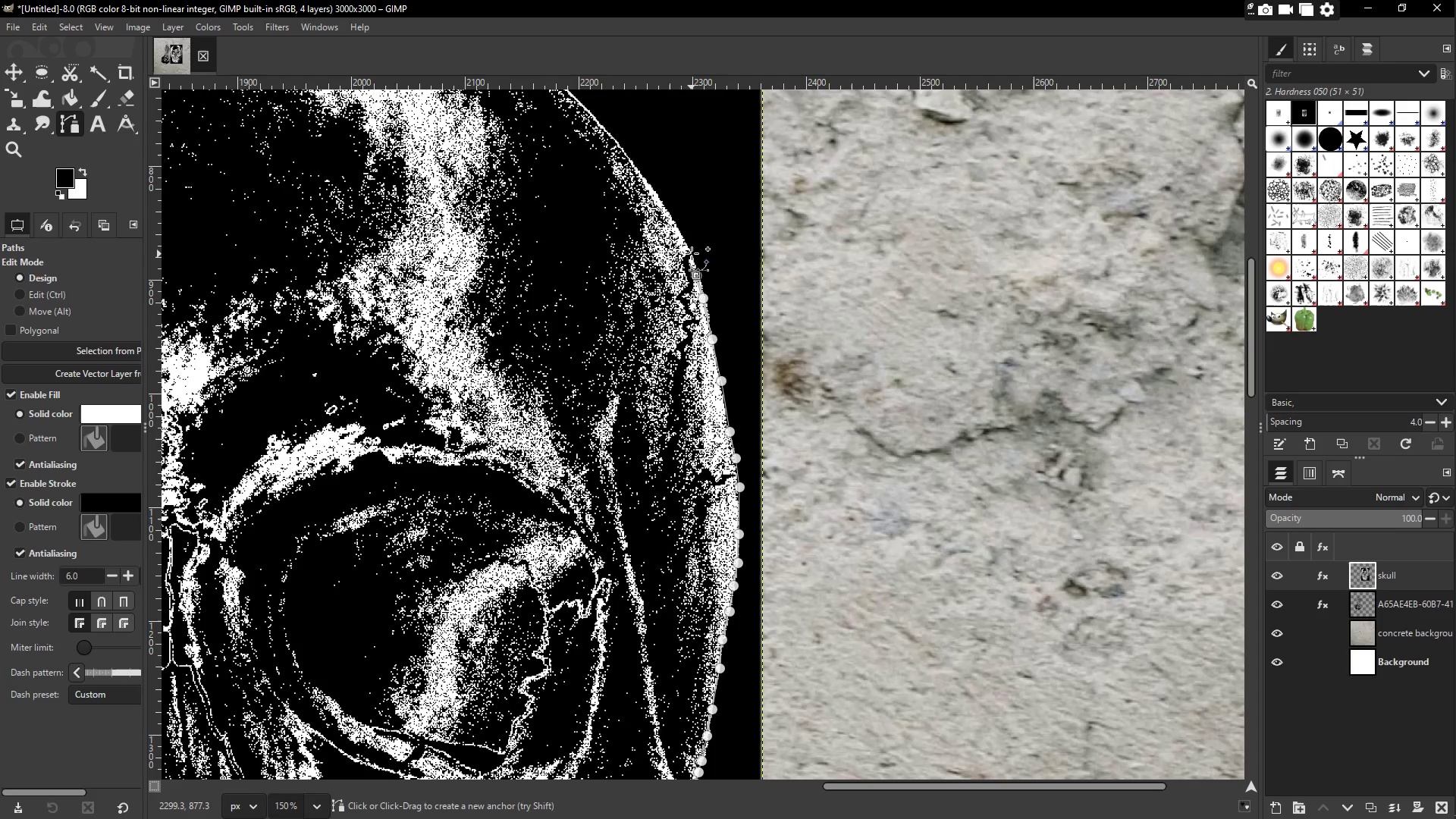 
triple_click([690, 249])
 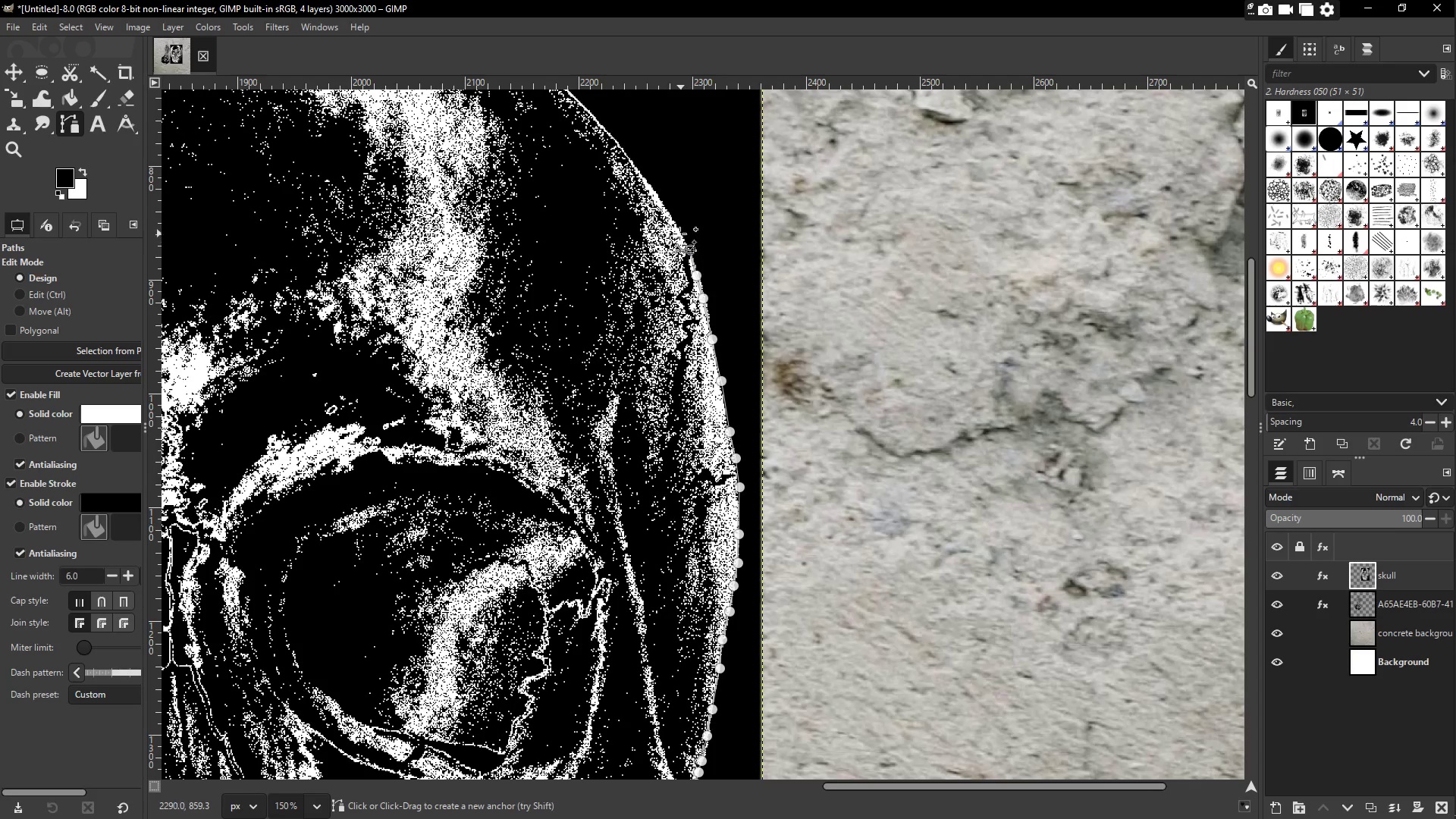 
left_click([679, 231])
 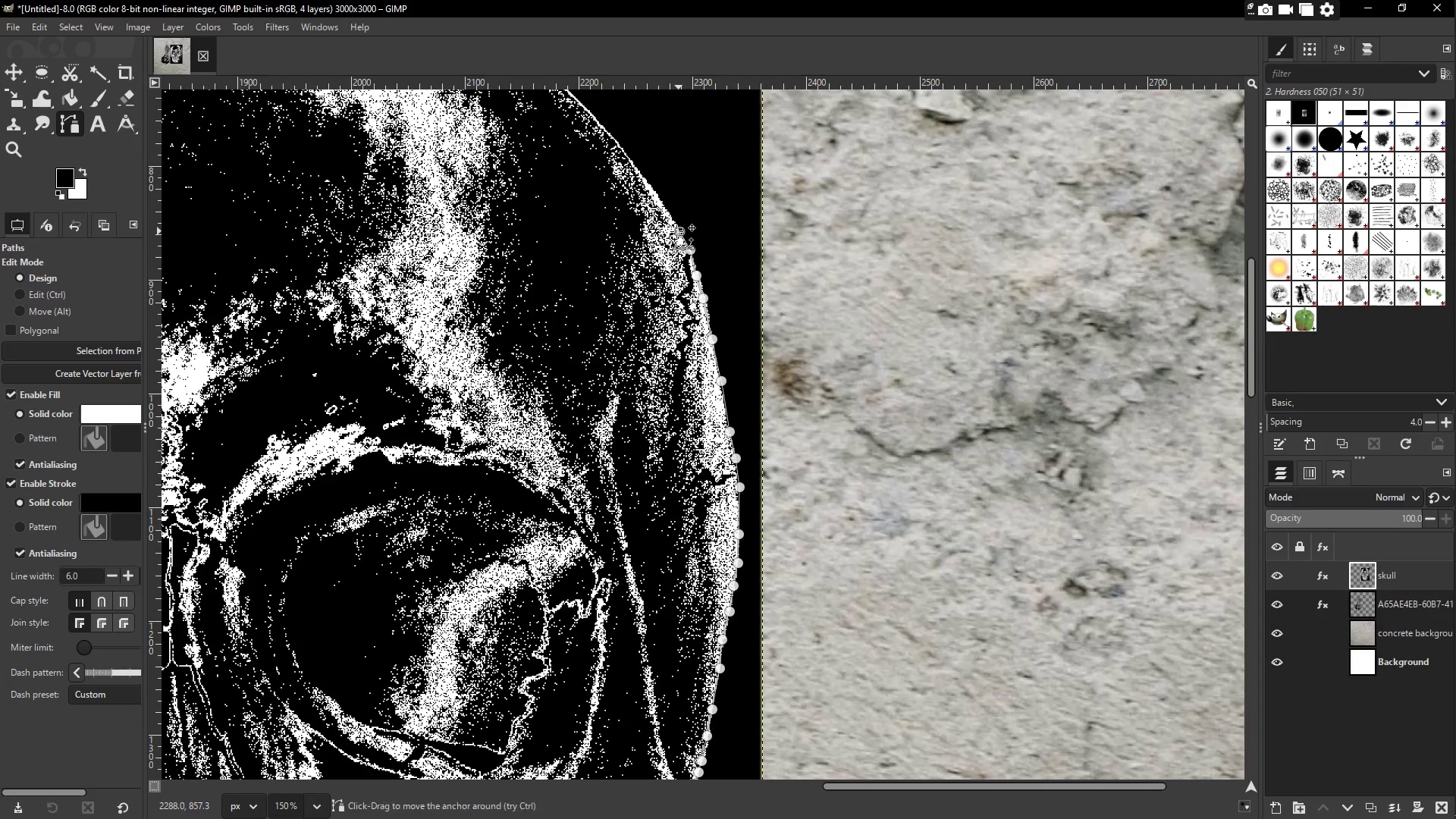 
hold_key(key=Space, duration=0.59)
 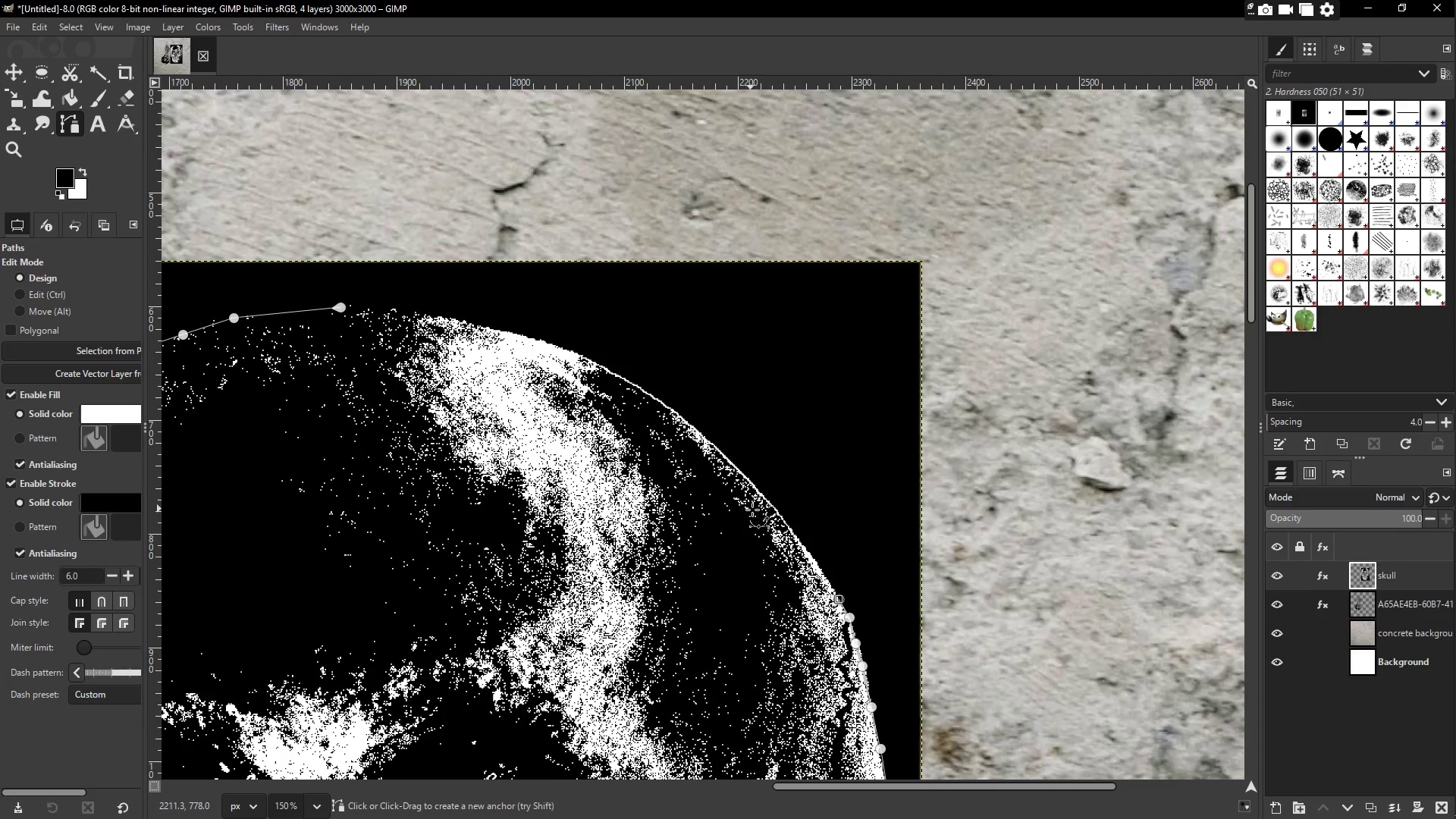 
left_click_drag(start_coordinate=[610, 265], to_coordinate=[784, 626])
 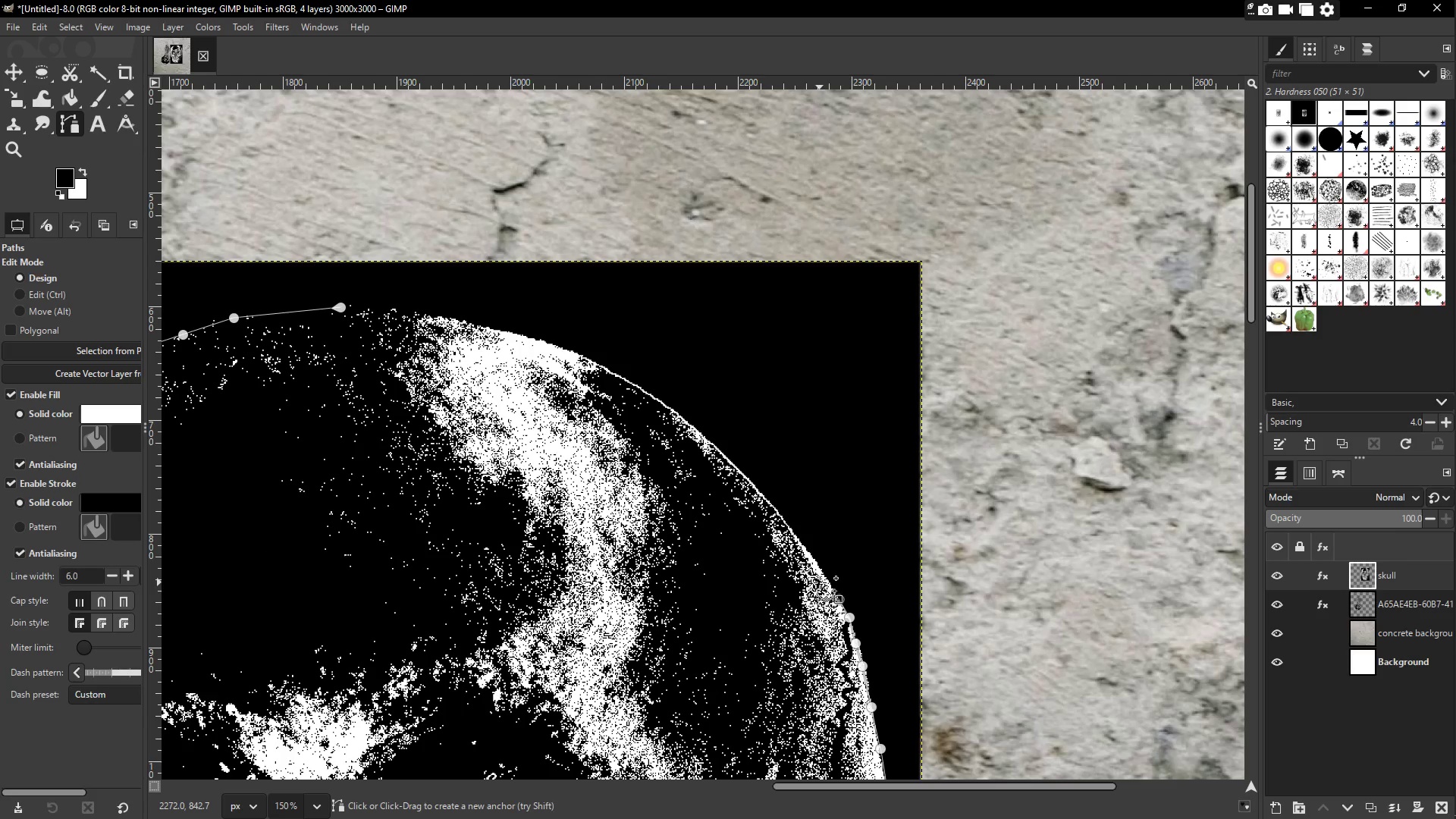 
left_click([824, 575])
 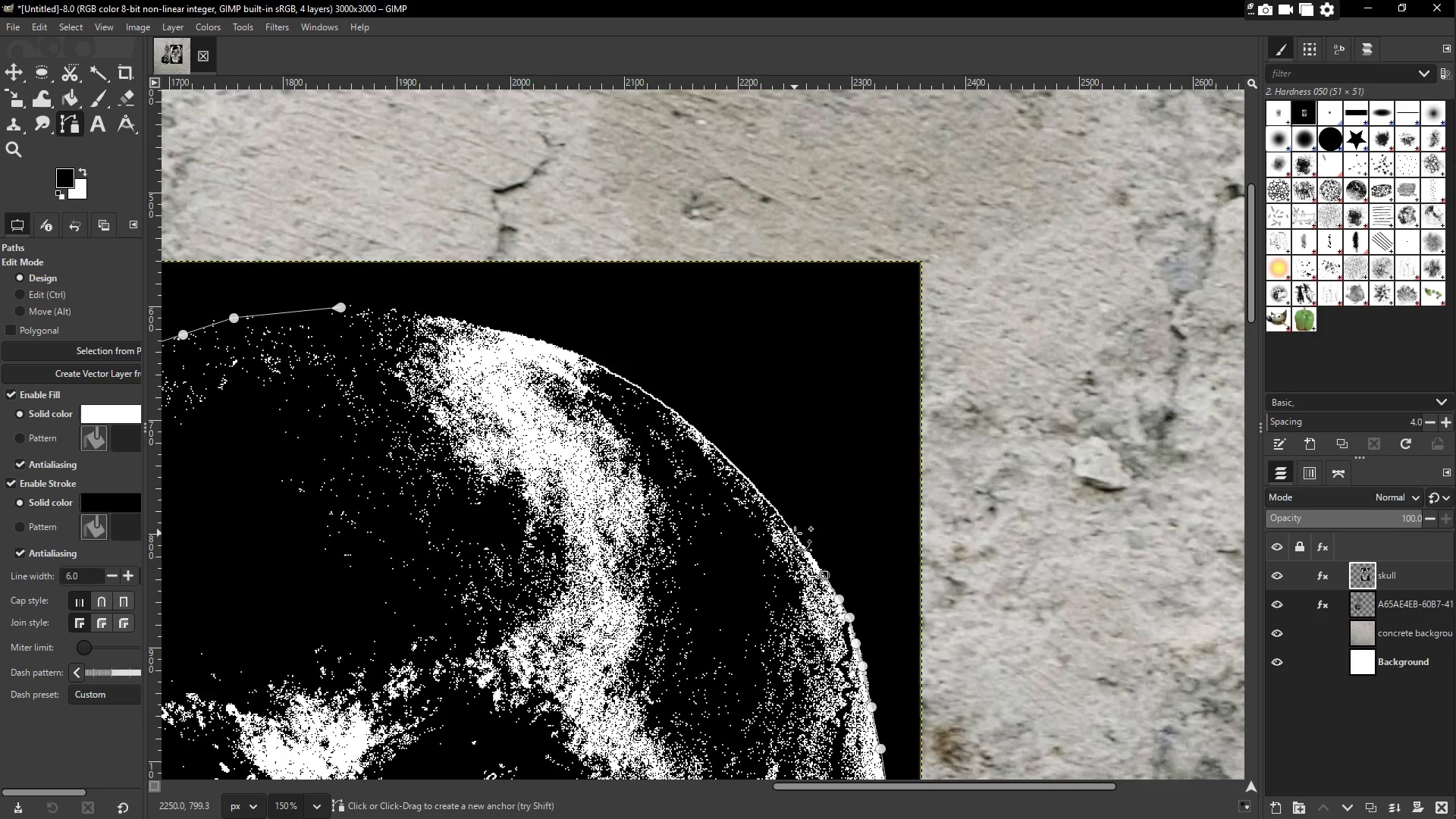 
left_click([795, 532])
 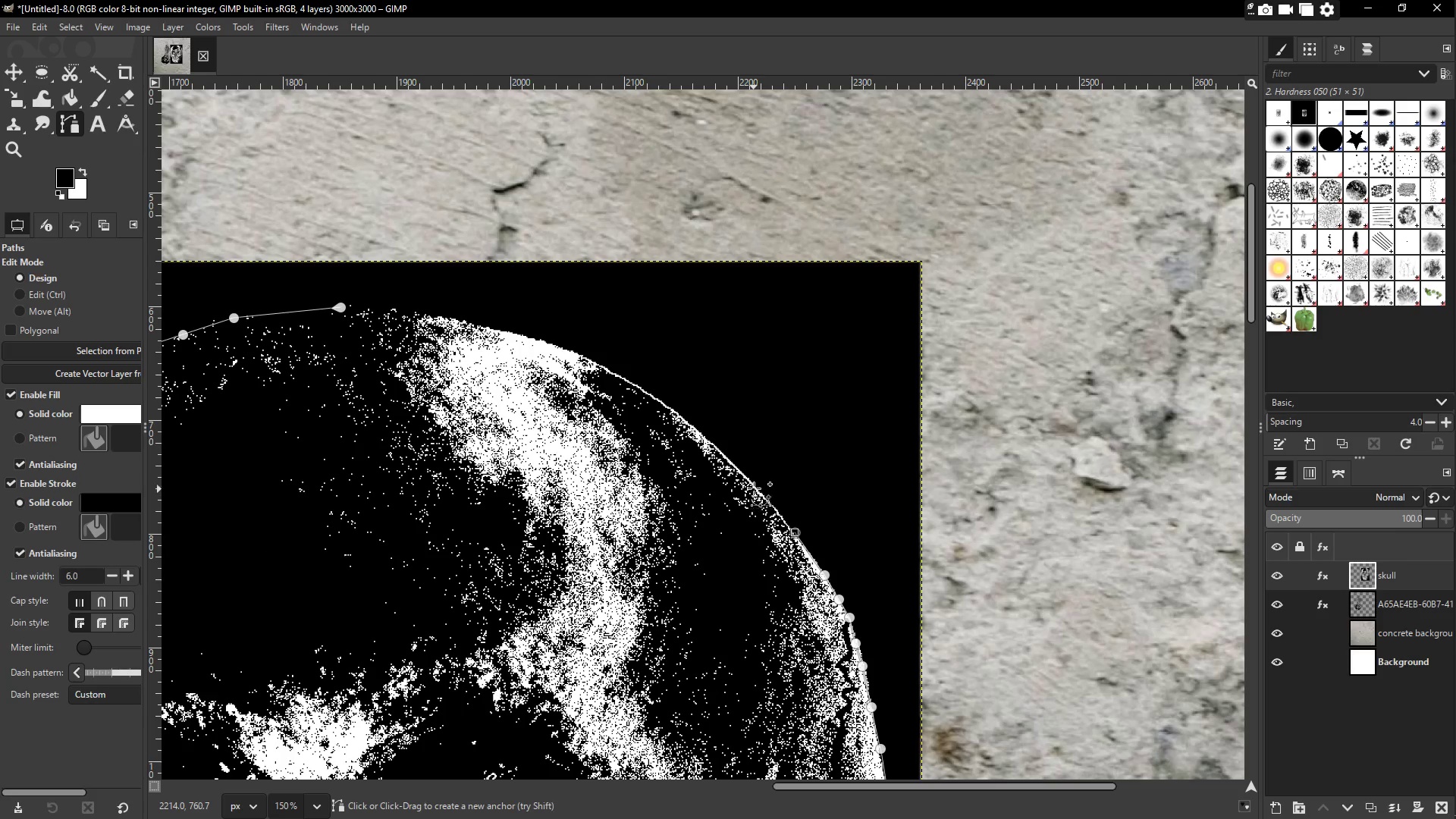 
left_click([754, 483])
 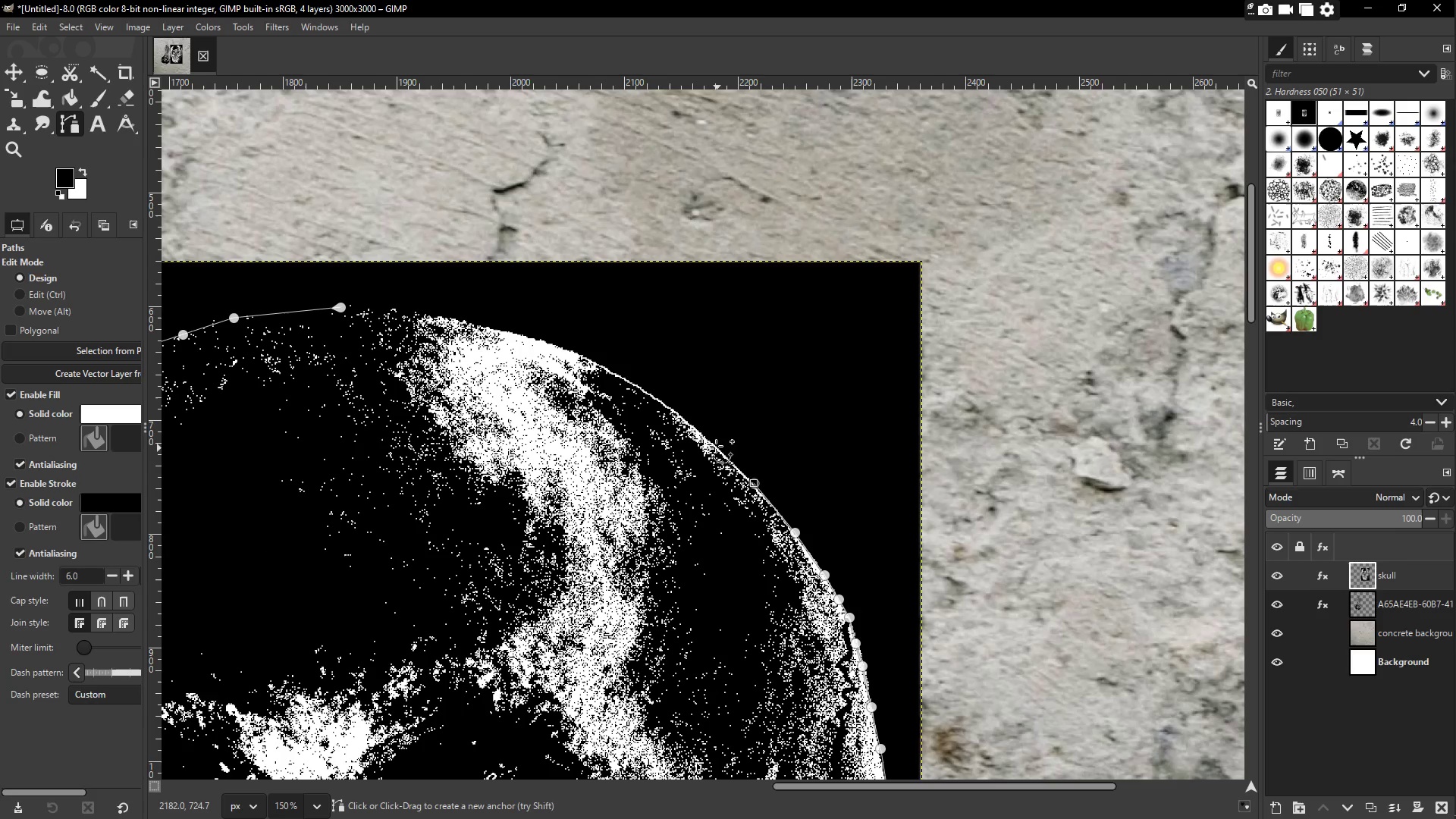 
left_click([714, 444])
 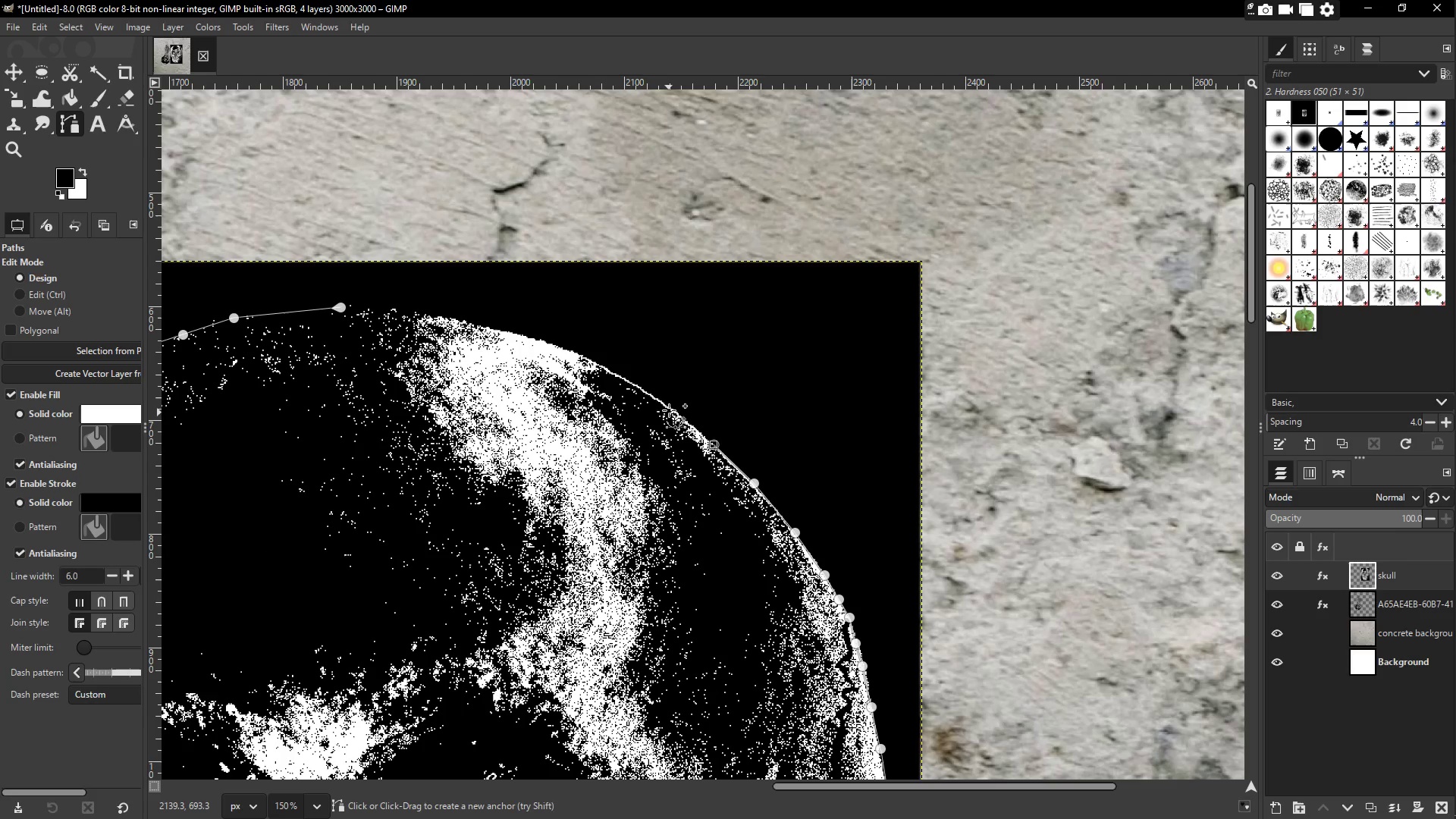 
left_click([669, 406])
 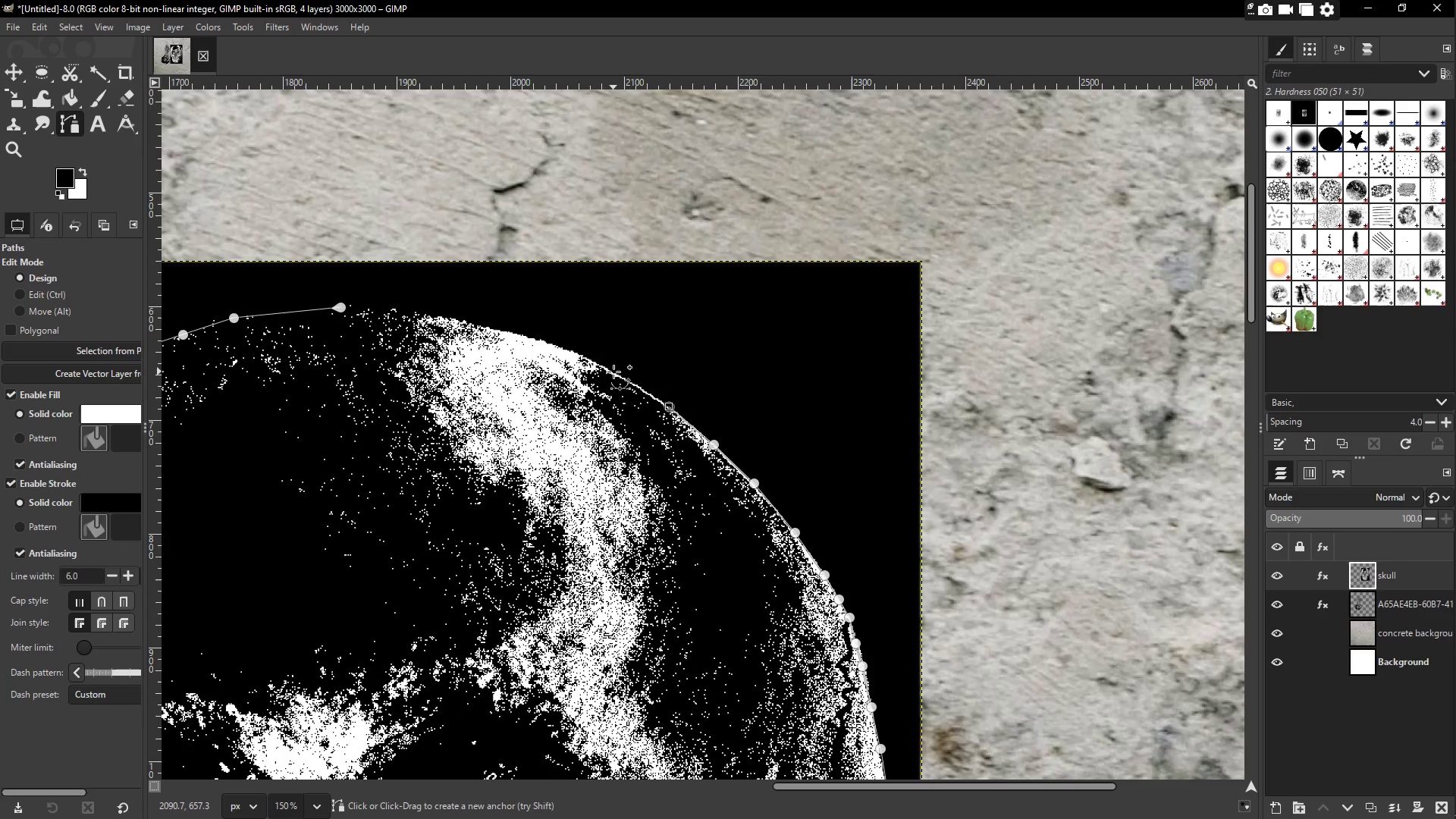 
left_click([613, 371])
 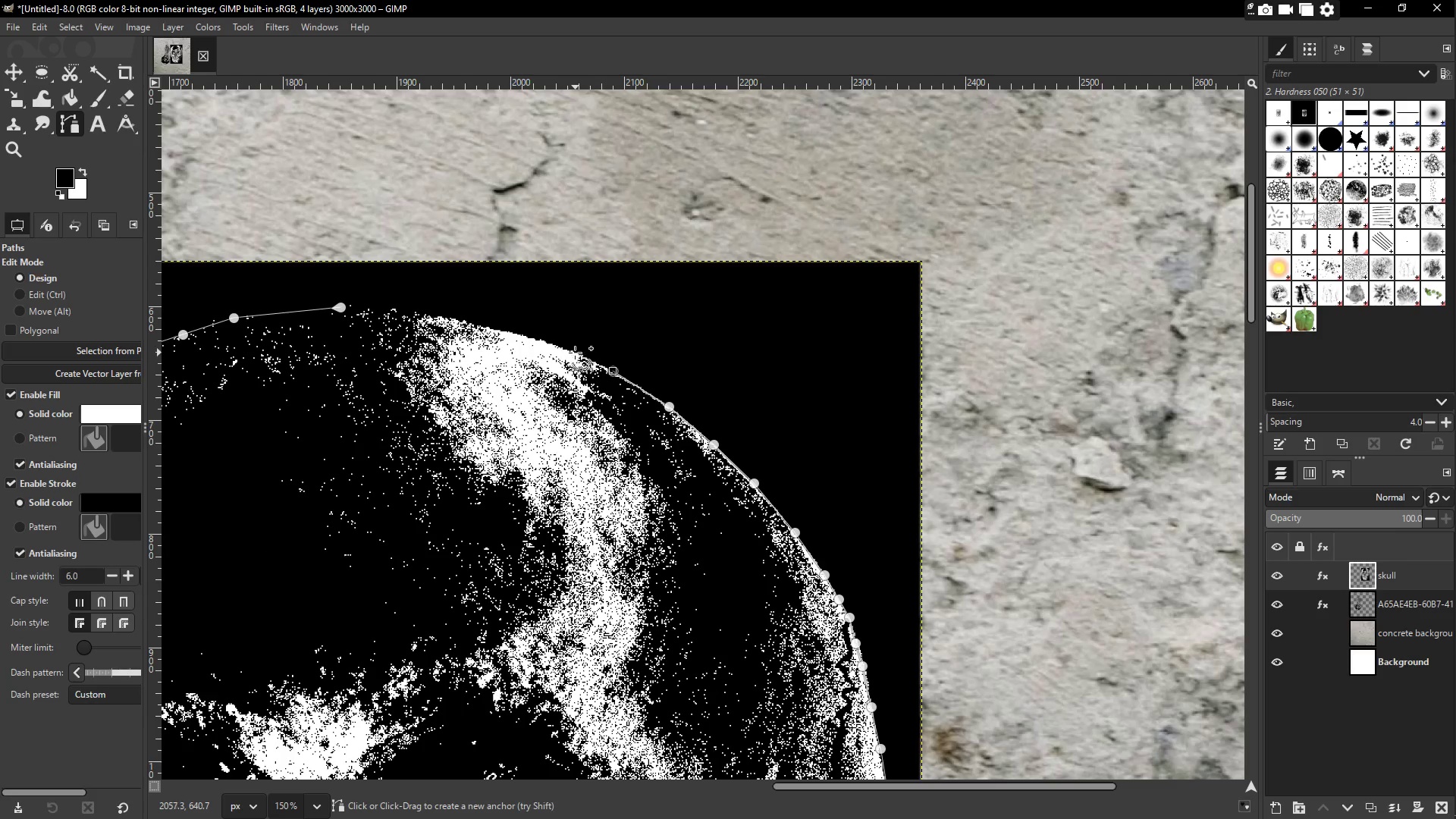 
left_click([571, 350])
 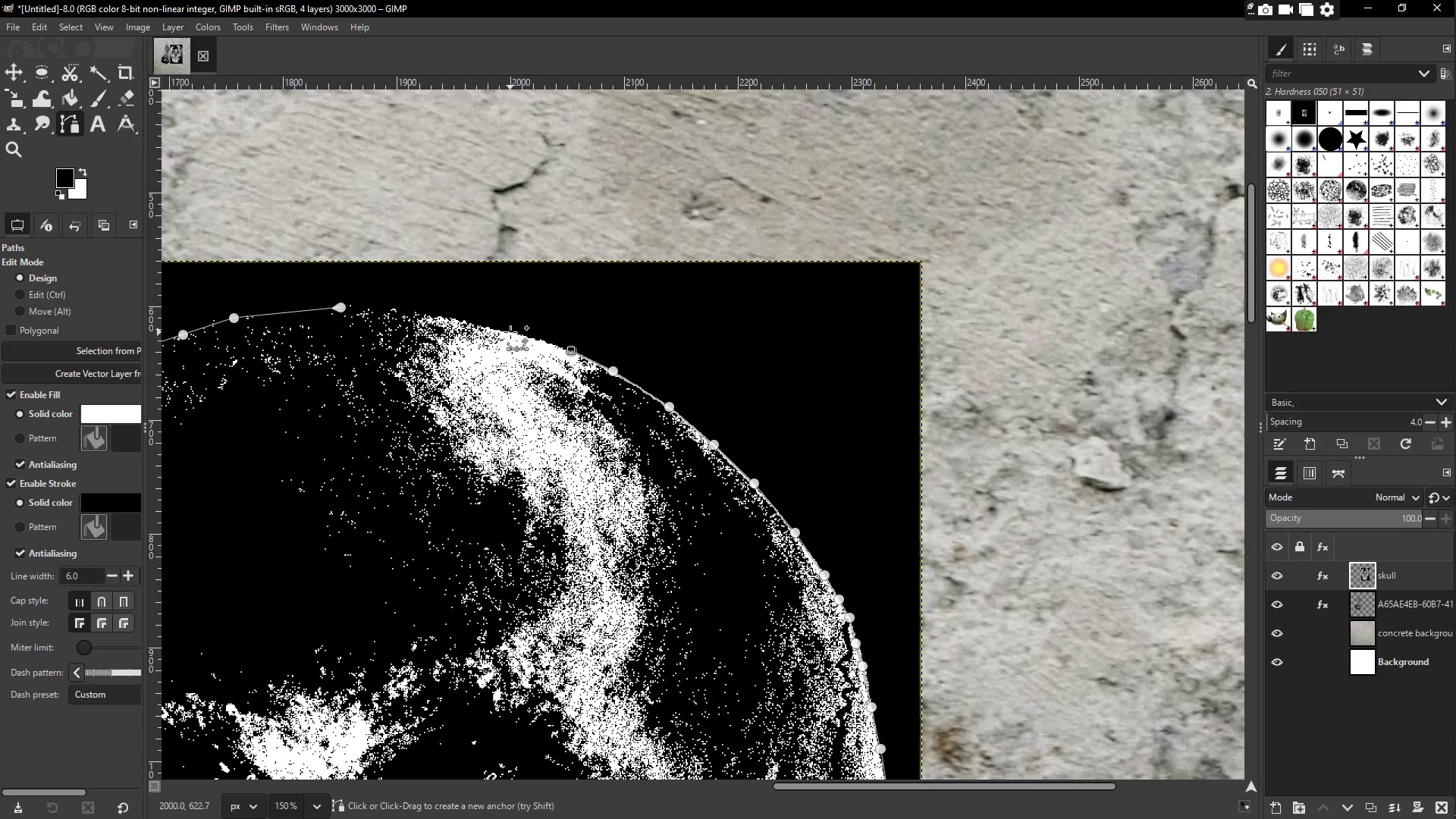 
left_click([510, 331])
 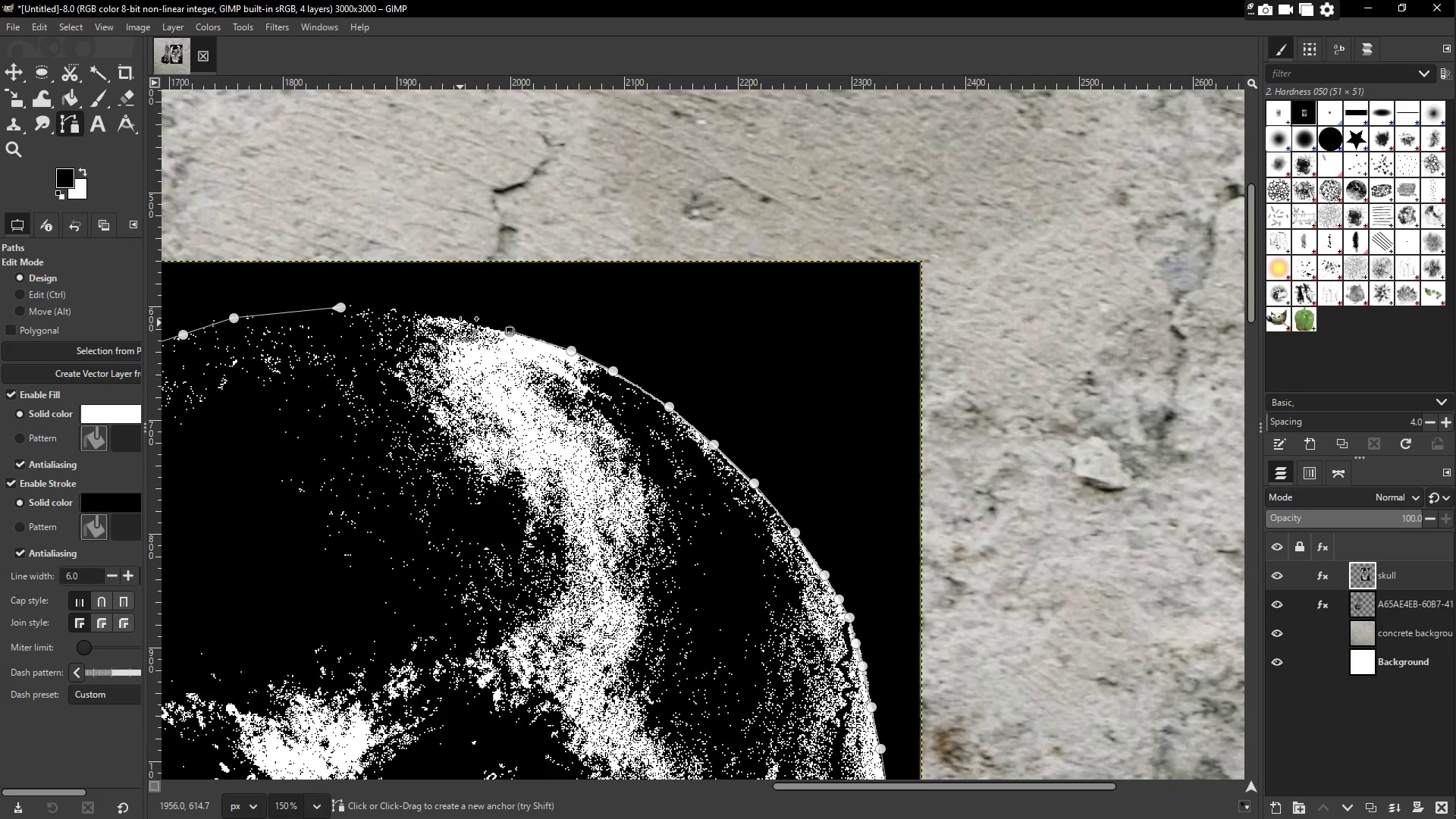 
left_click([459, 319])
 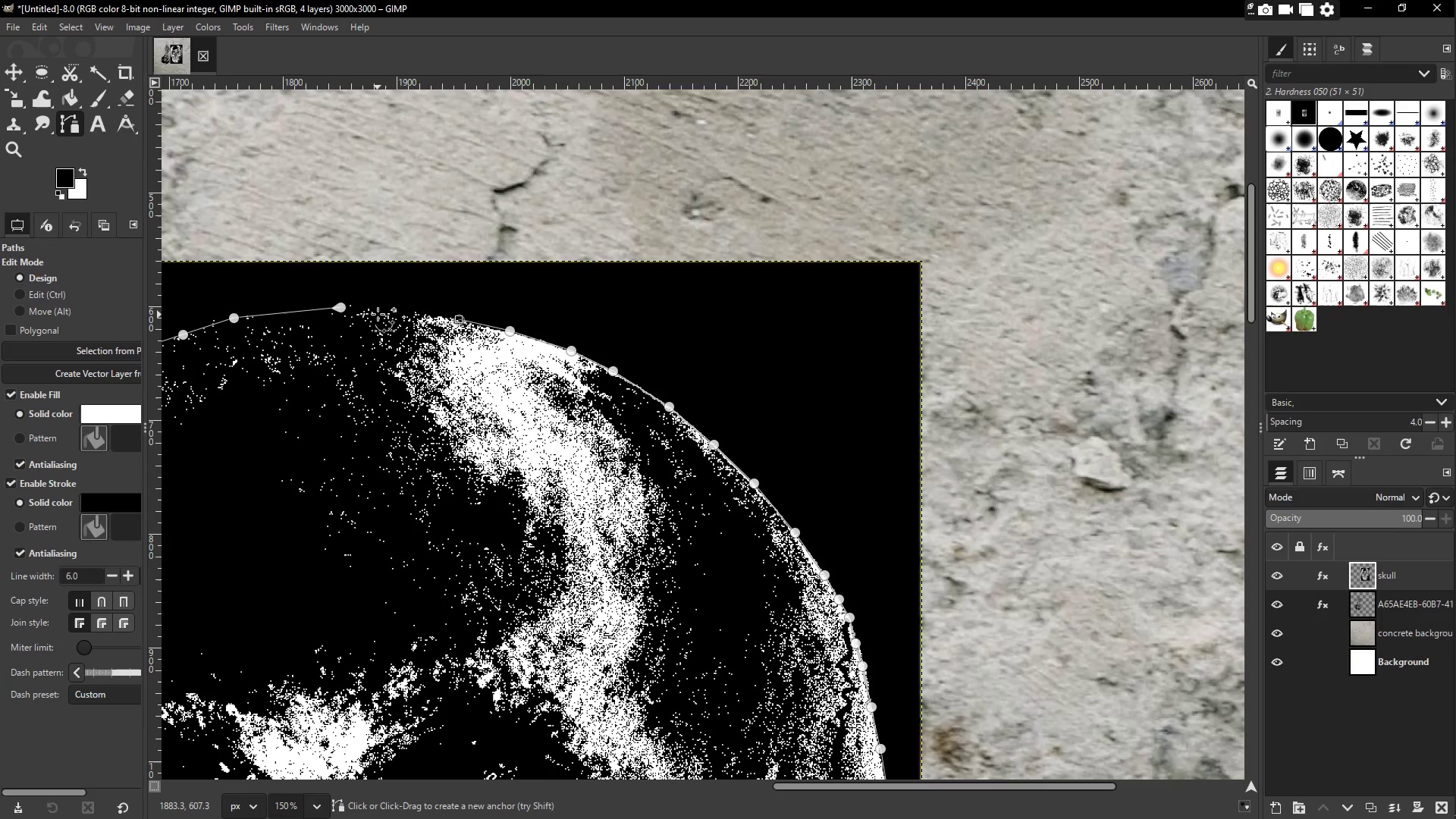 
left_click([378, 309])
 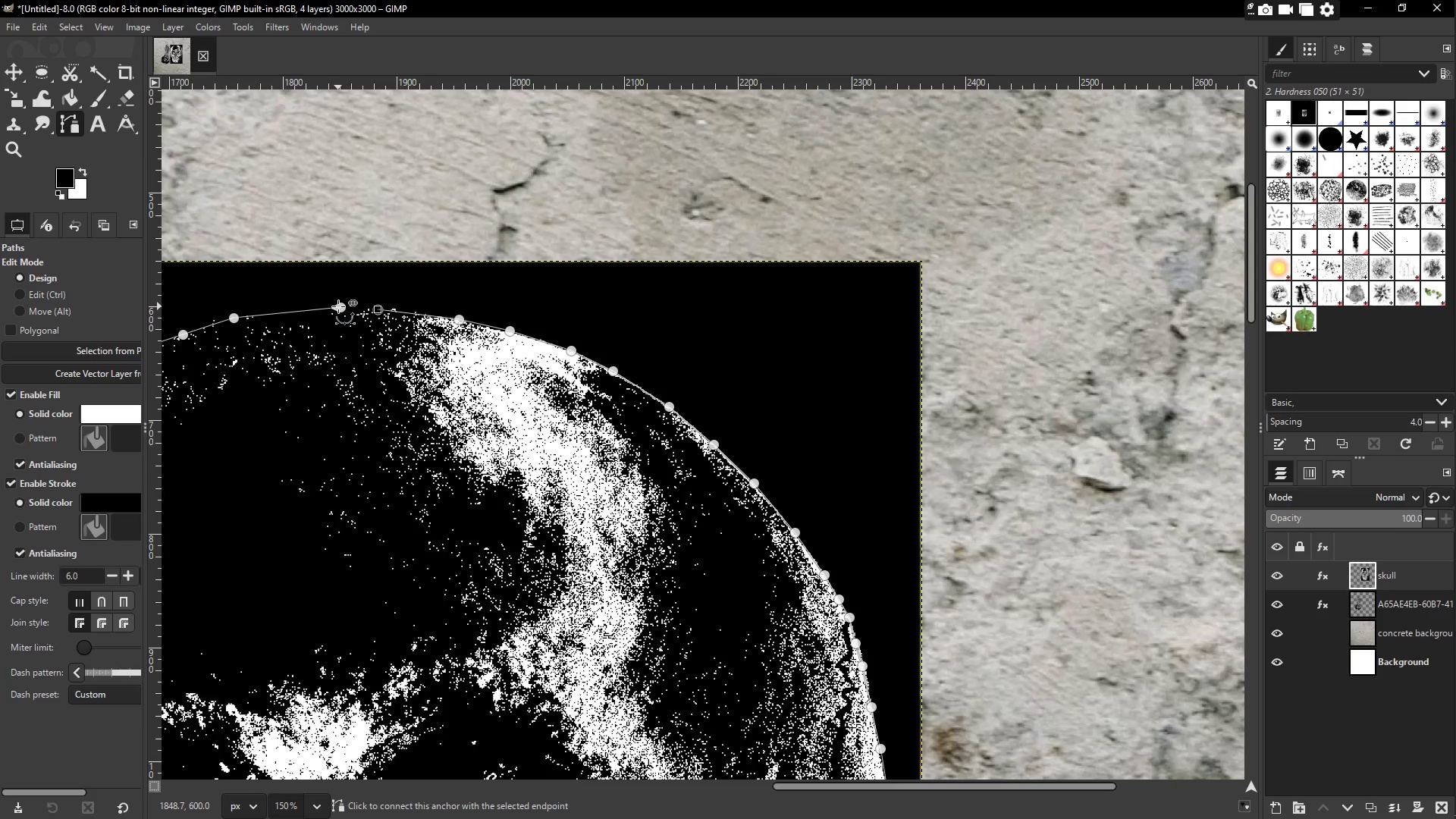 
double_click([338, 306])
 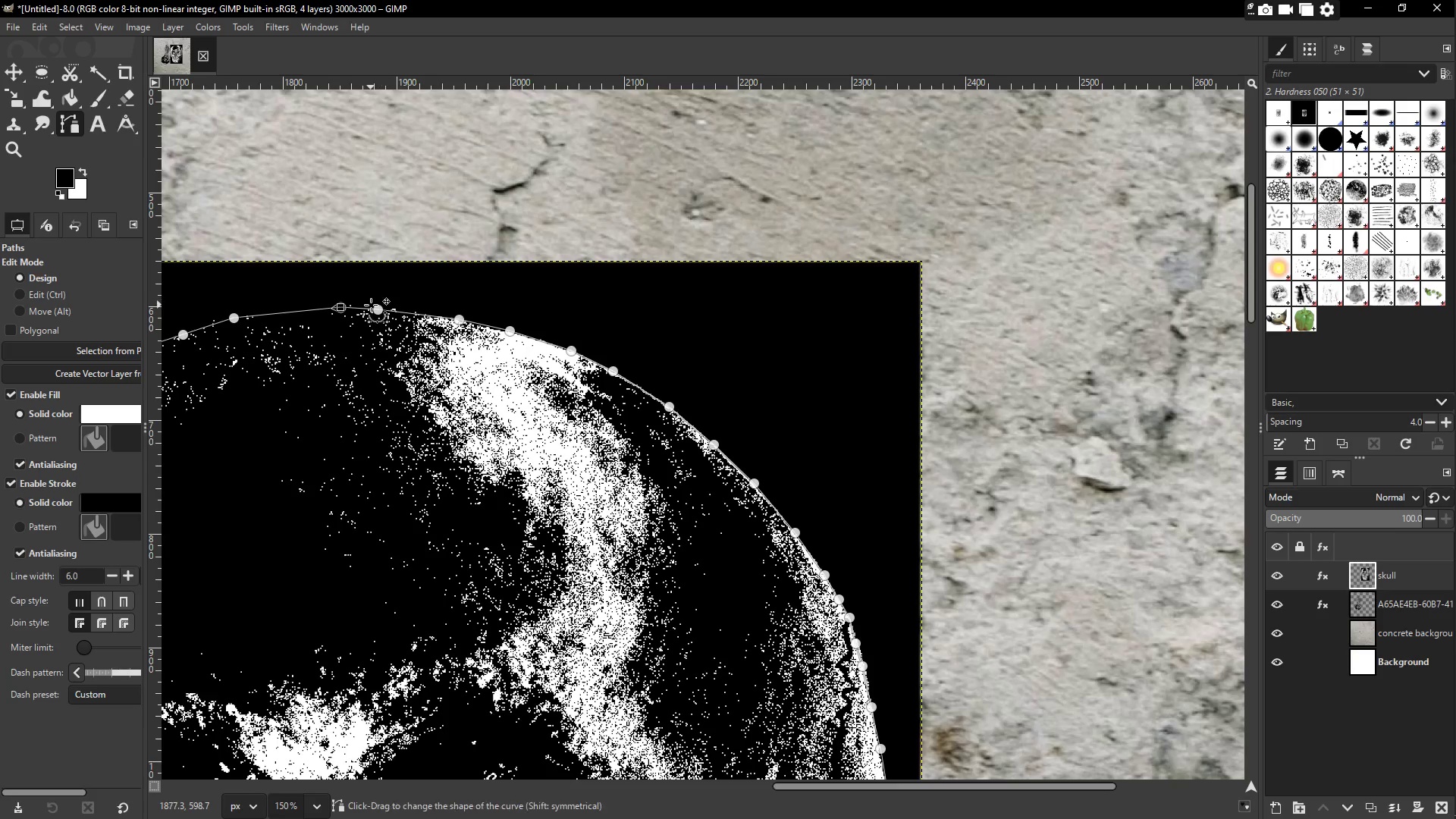 
hold_key(key=Space, duration=0.83)
 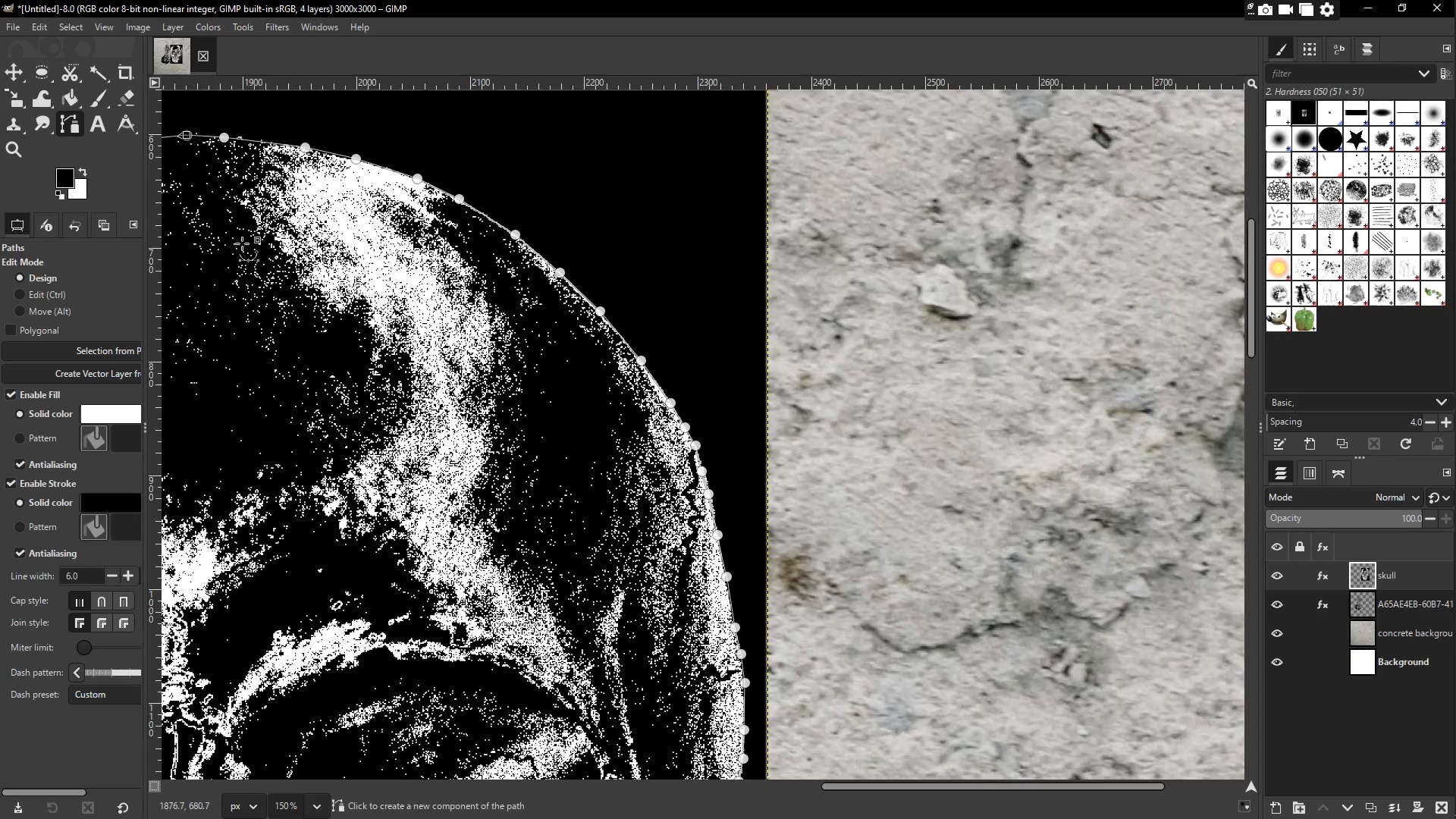 
left_click_drag(start_coordinate=[503, 467], to_coordinate=[662, 309])
 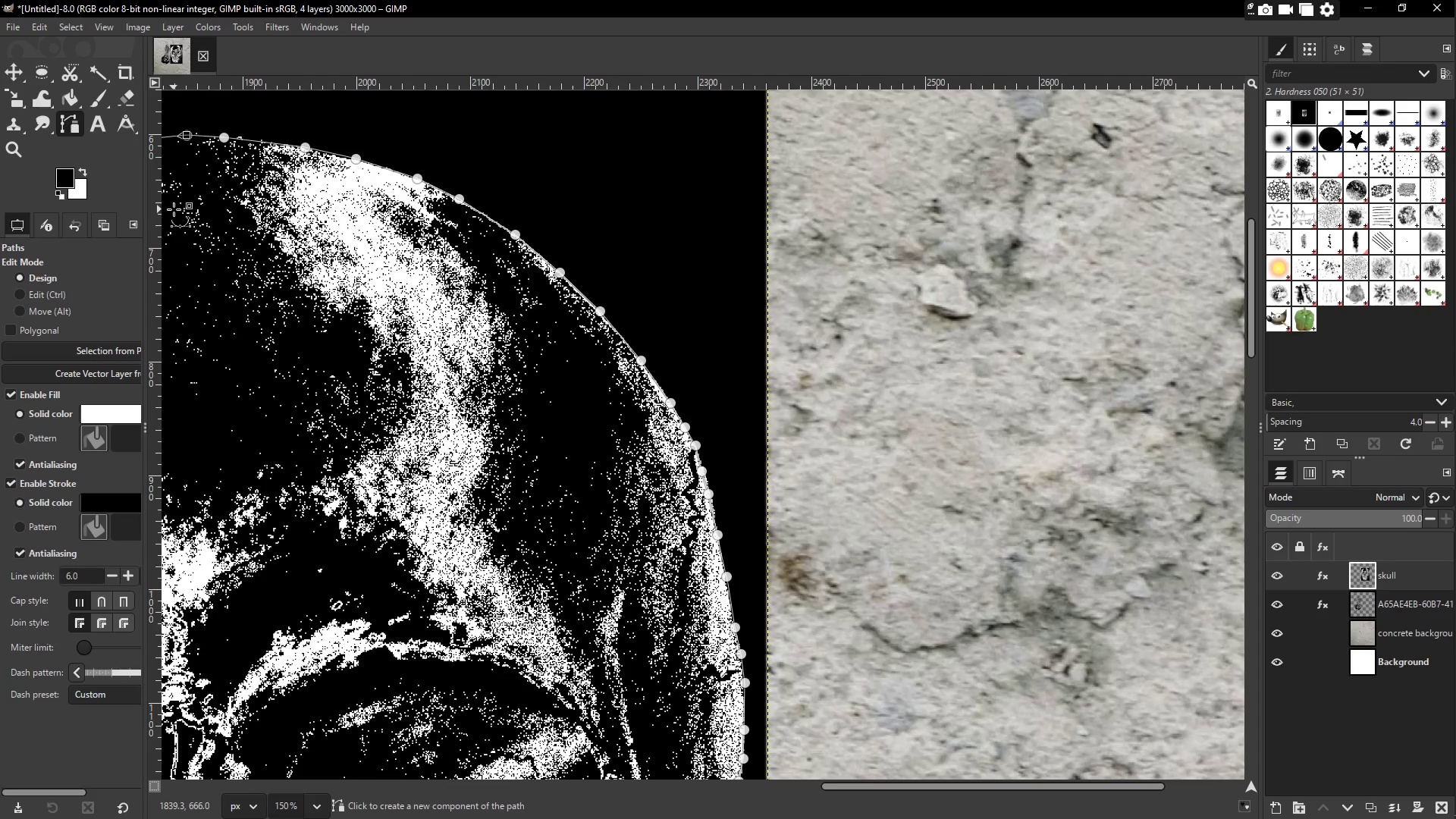 
hold_key(key=Space, duration=0.8)
 